 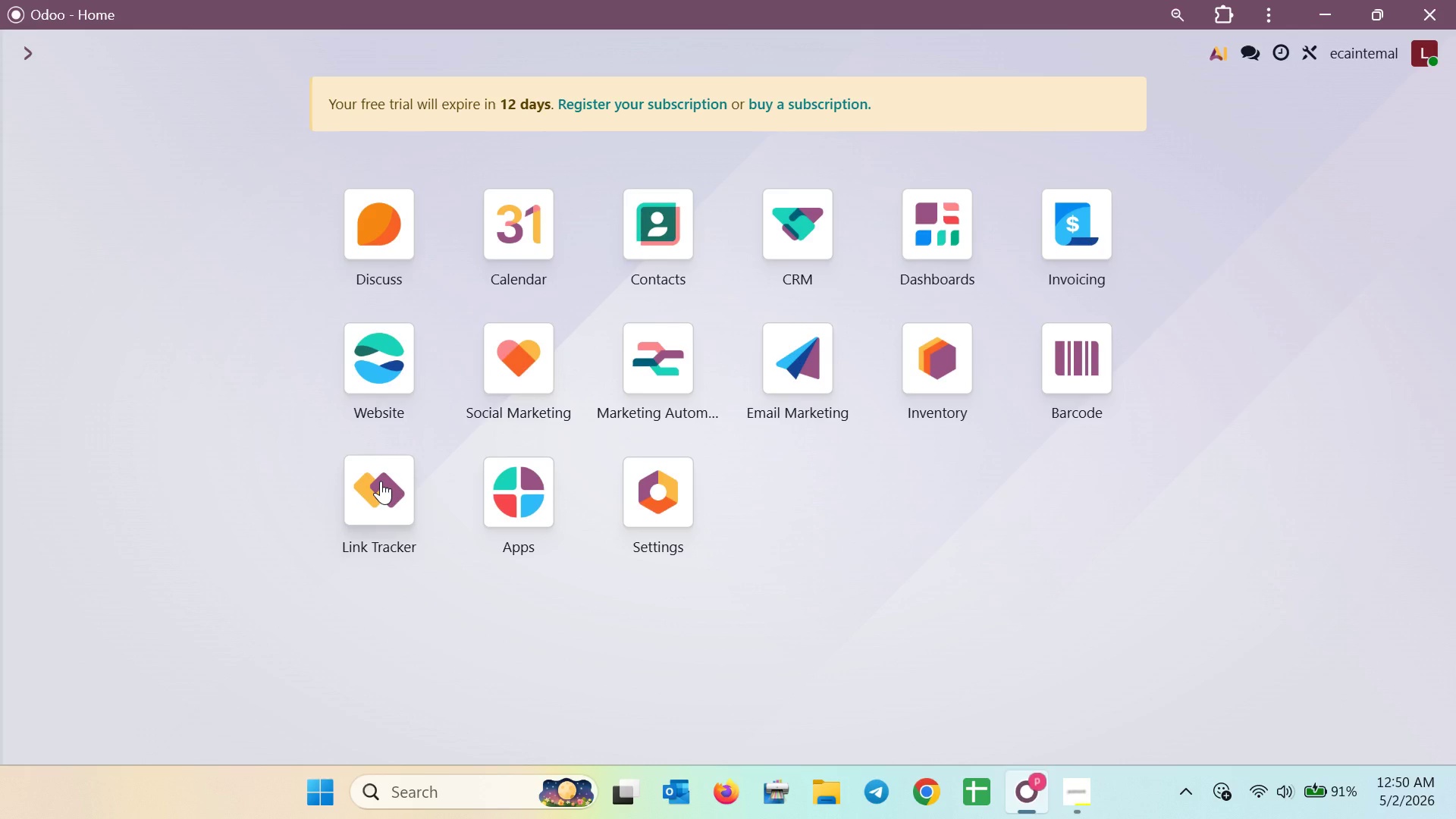 
left_click([142, 60])
 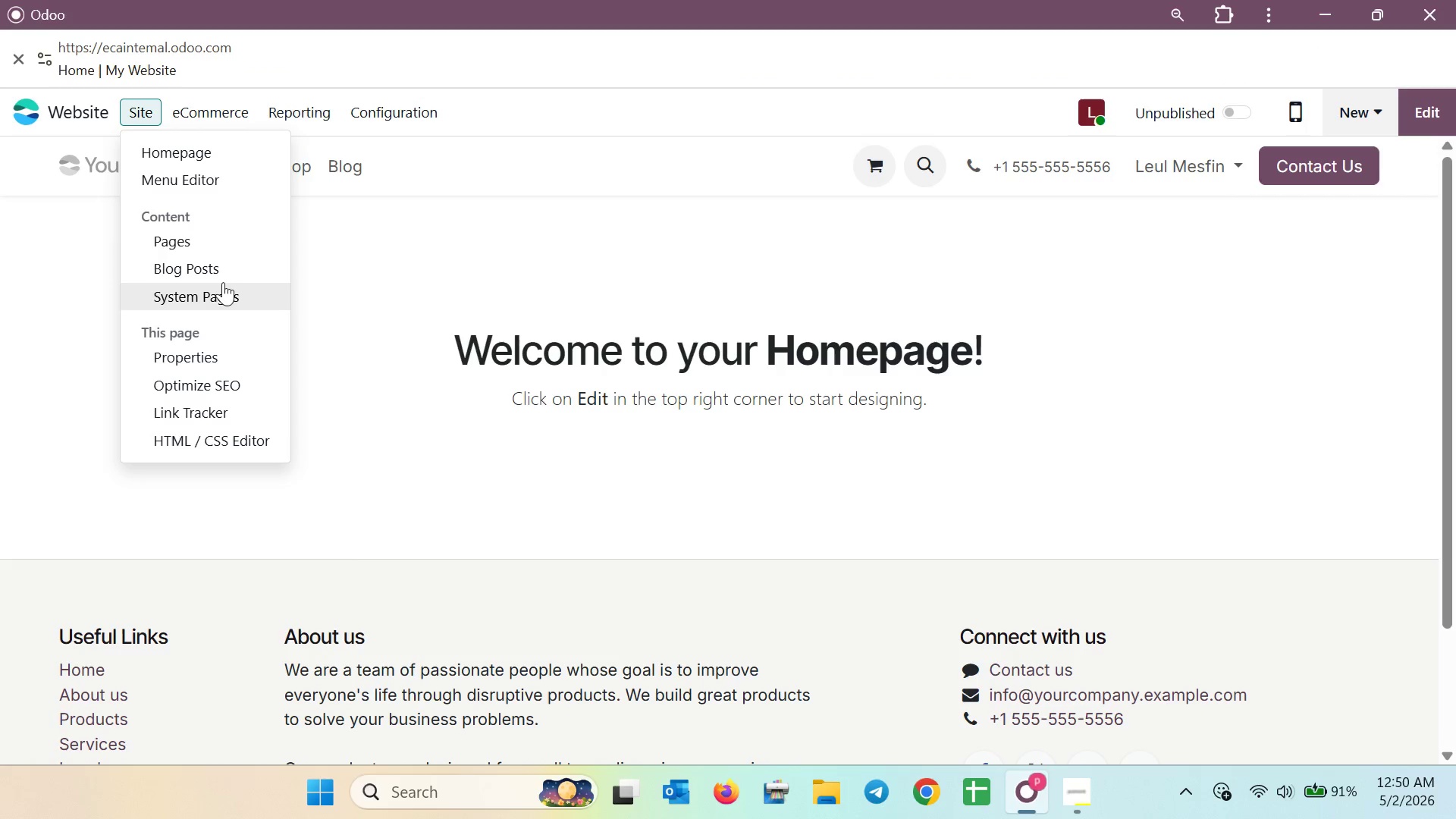 
left_click([223, 275])
 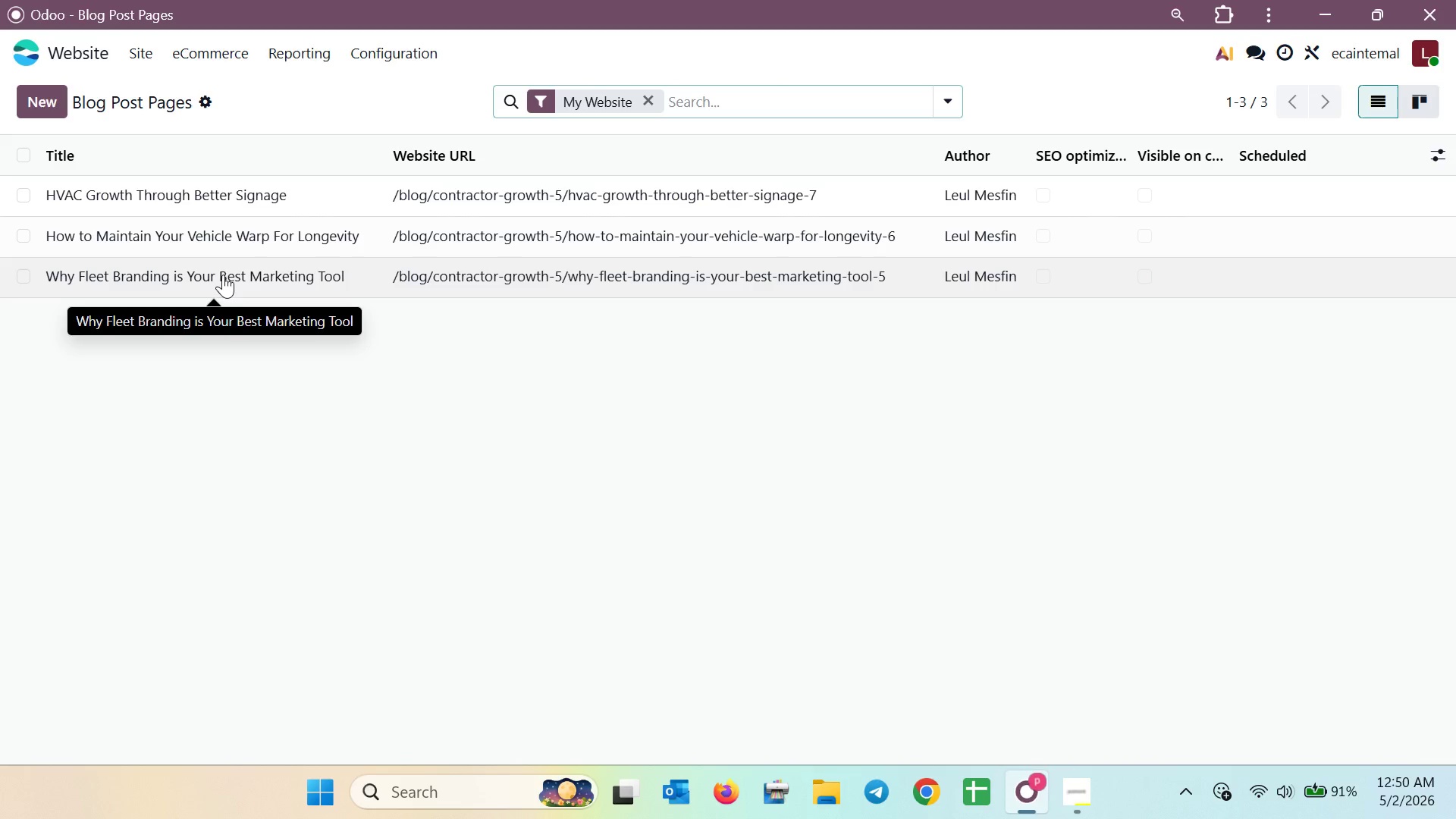 
wait(14.26)
 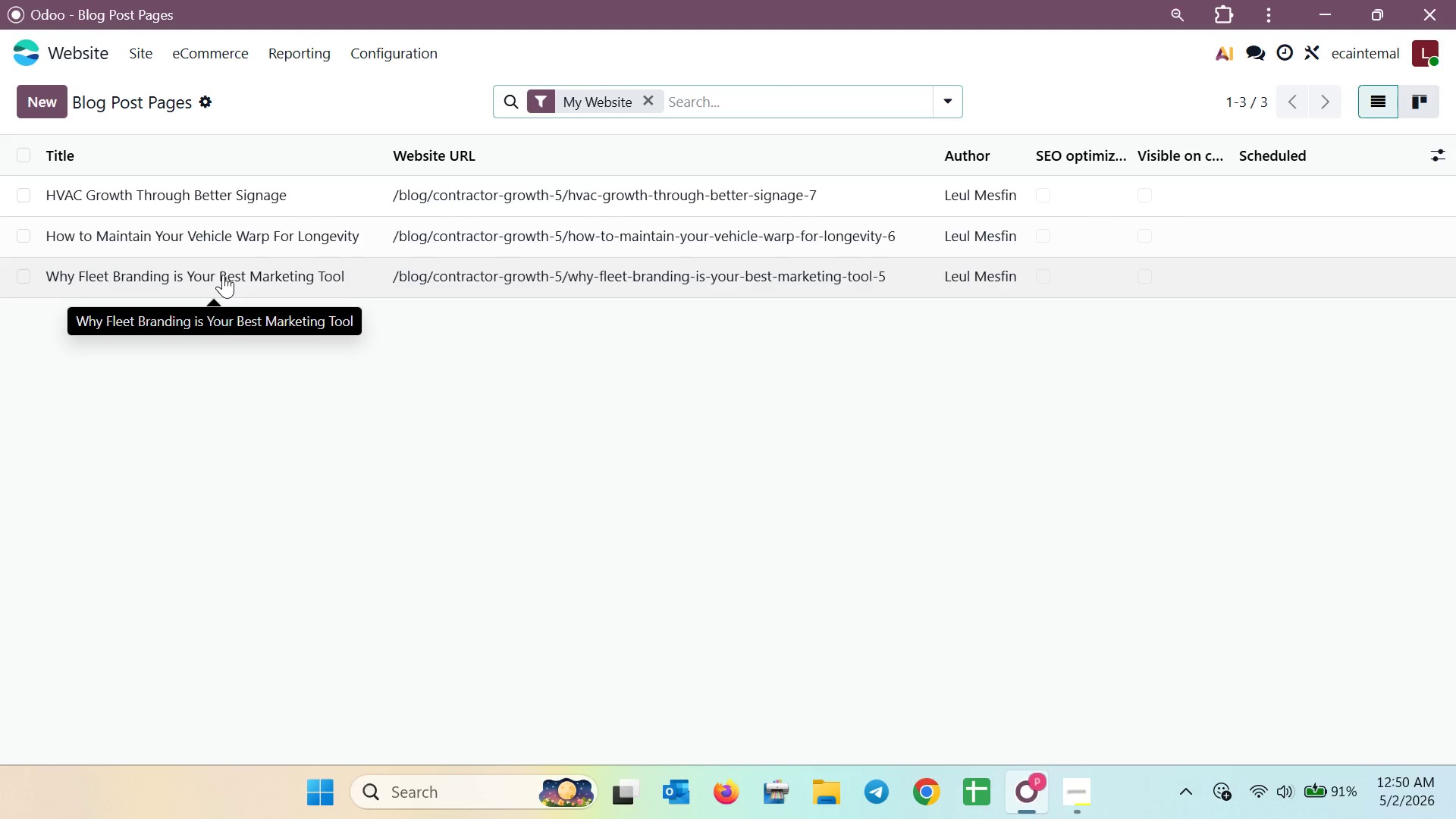 
mouse_move([604, 192])
 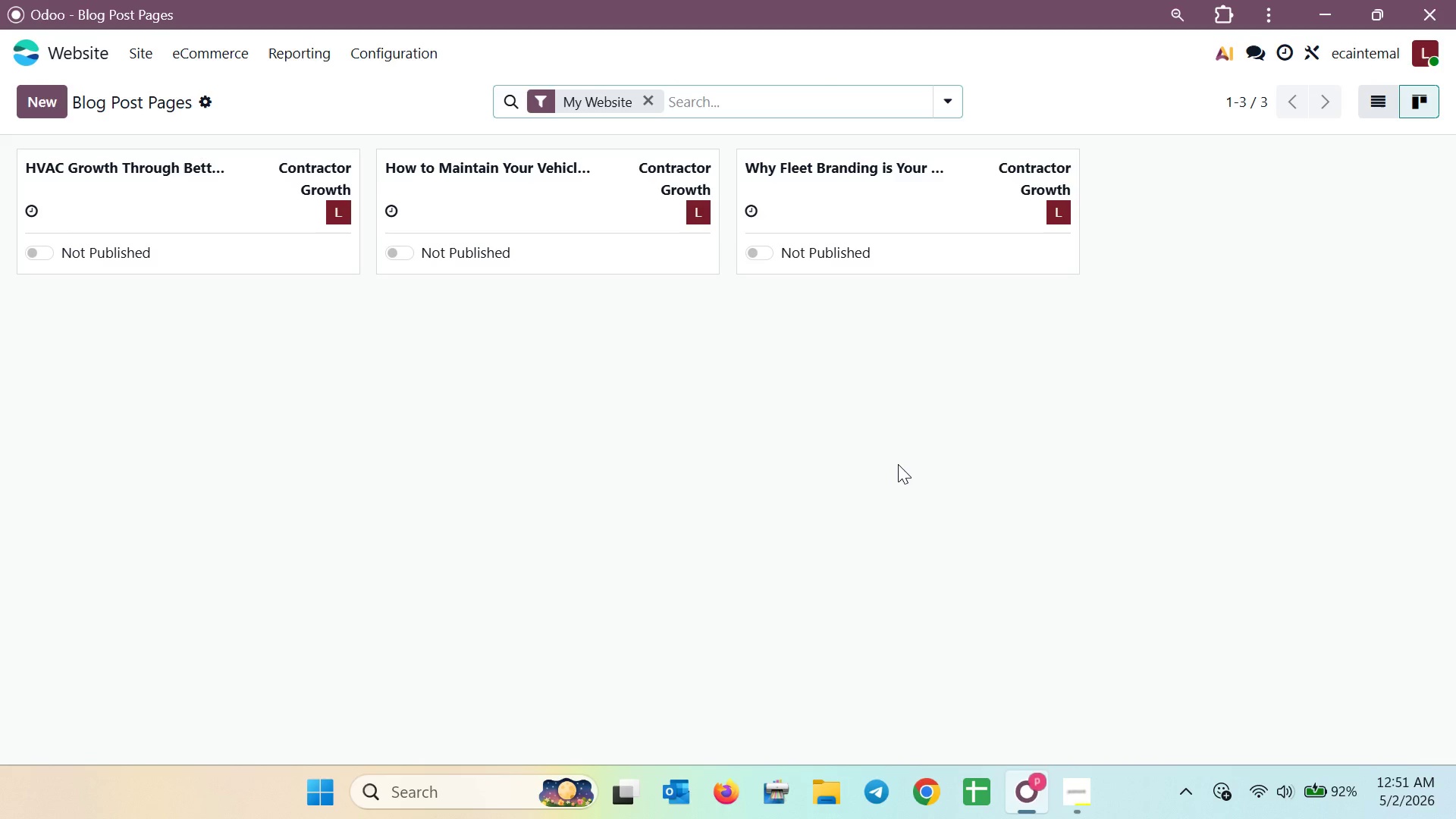 
wait(20.16)
 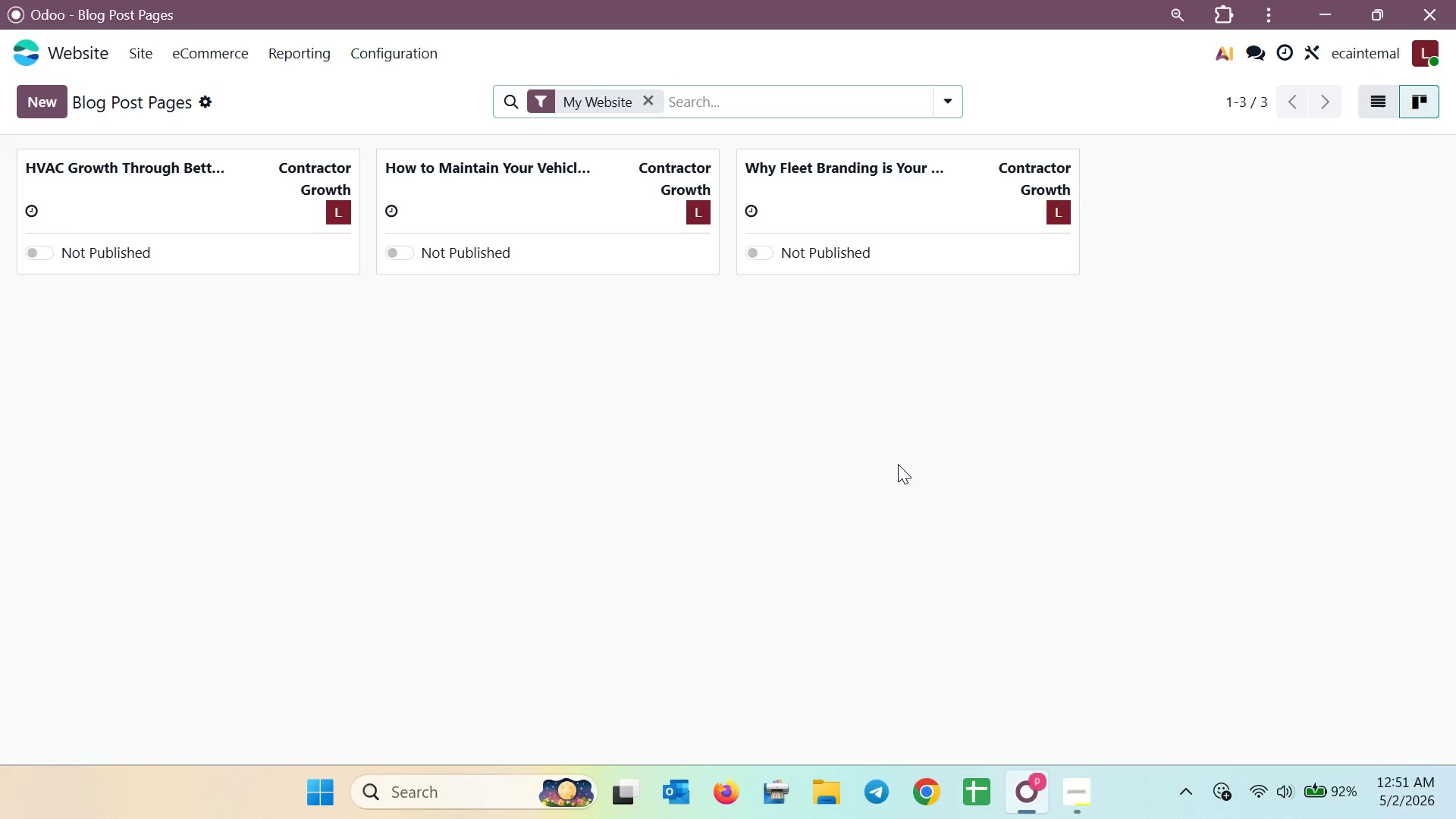 
left_click([422, 62])
 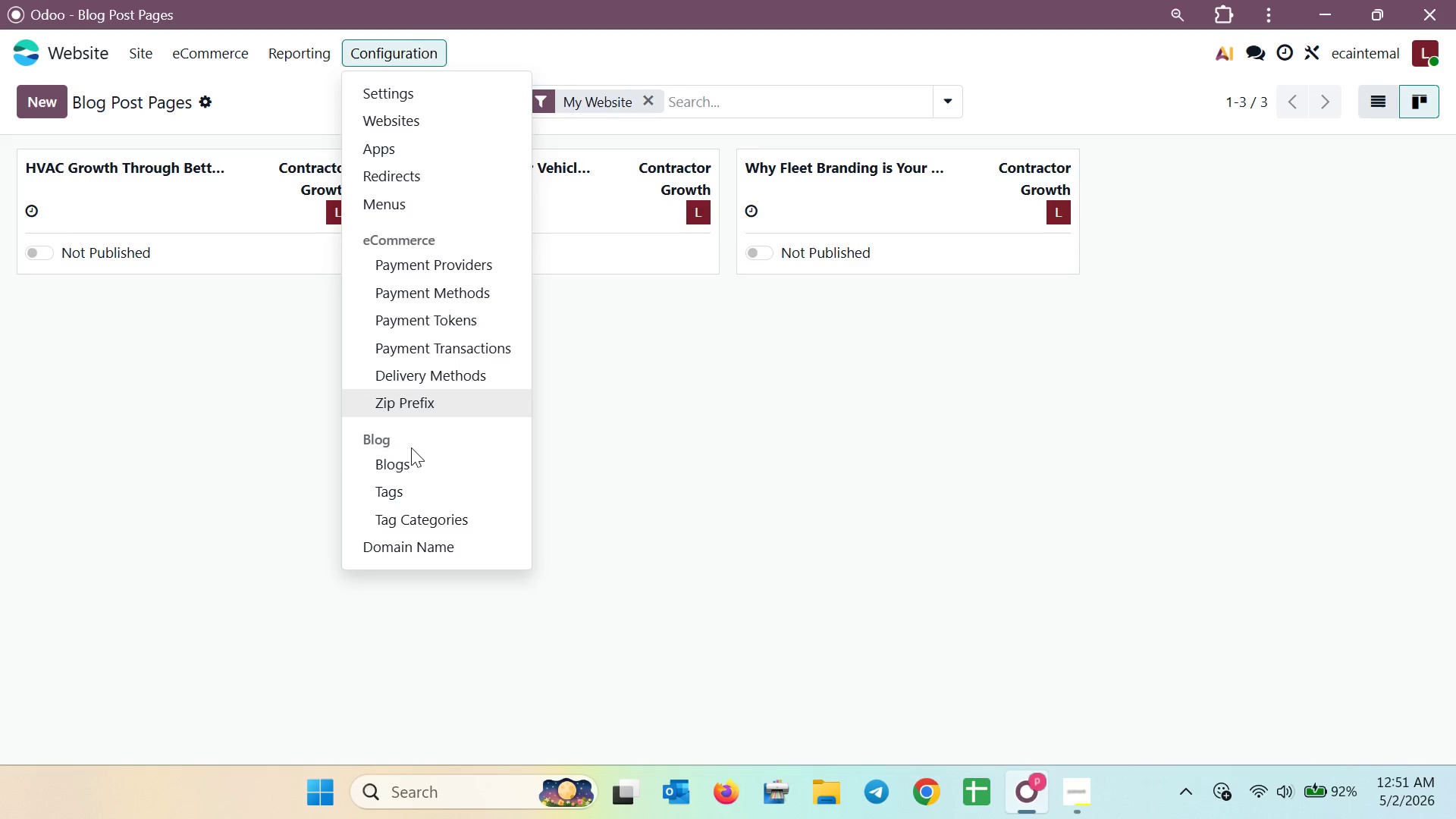 
left_click([407, 457])
 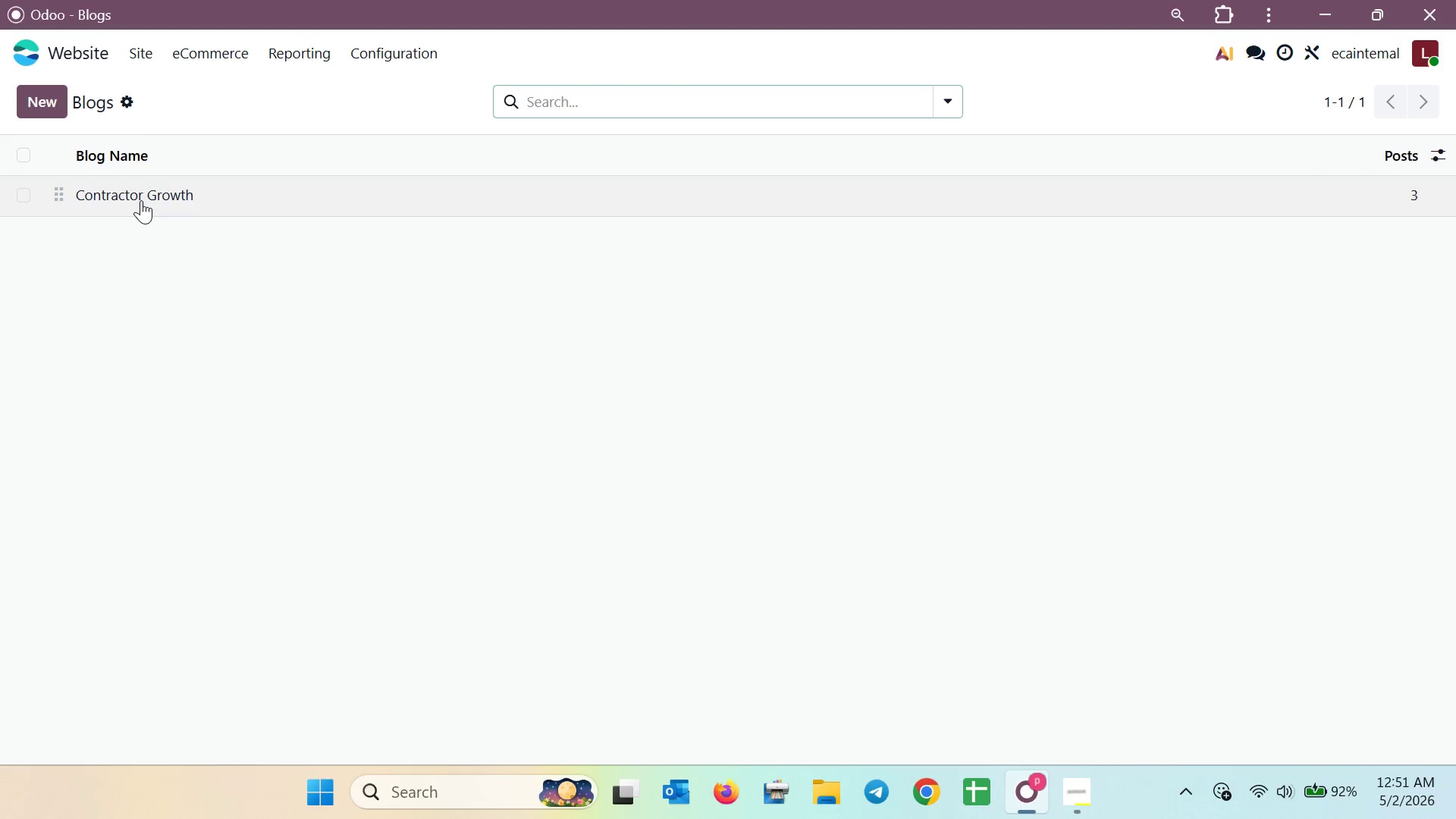 
left_click([141, 200])
 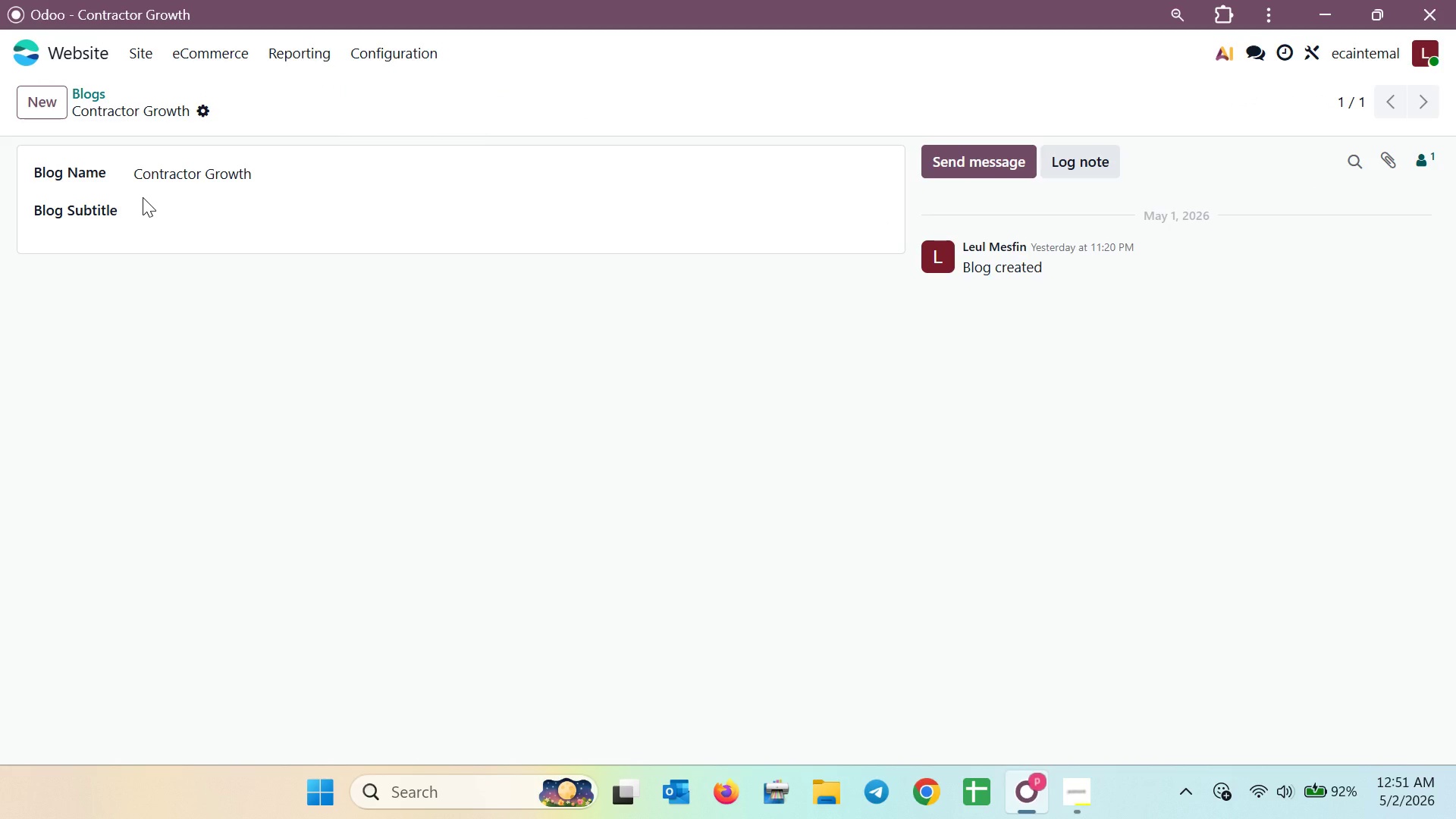 
wait(20.12)
 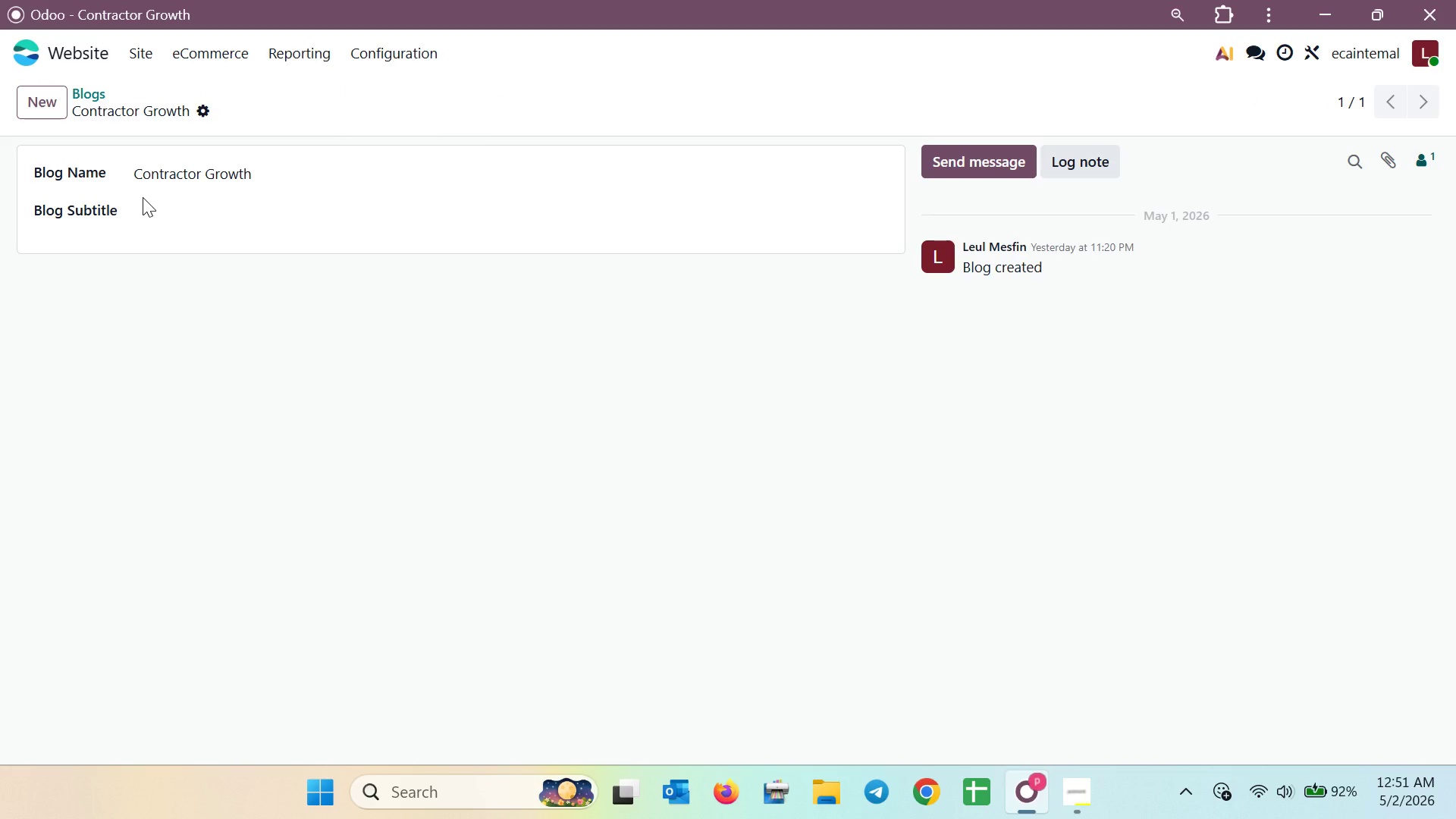 
left_click([374, 57])
 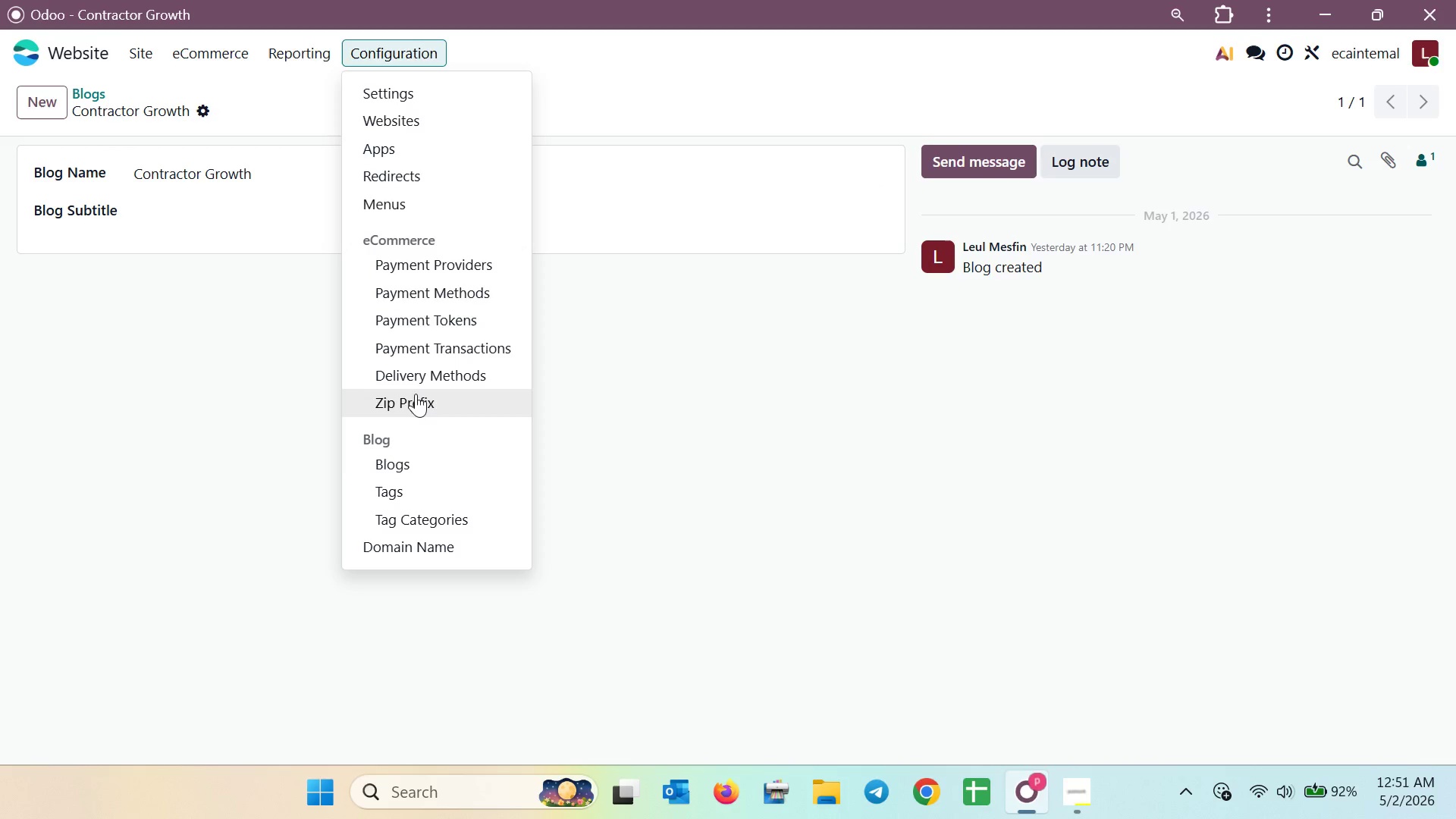 
left_click([414, 464])
 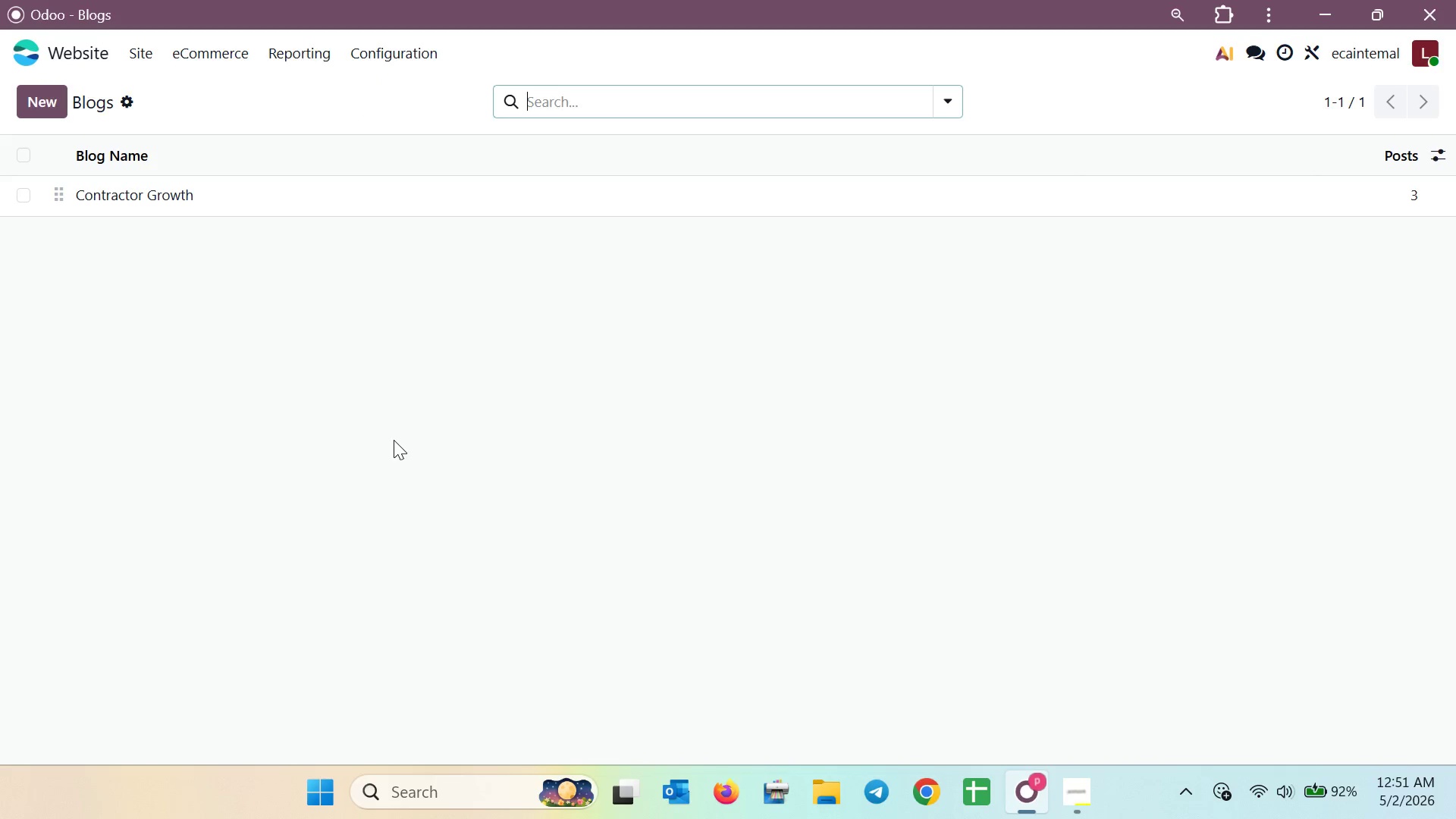 
key(Meta+Shift+S)
 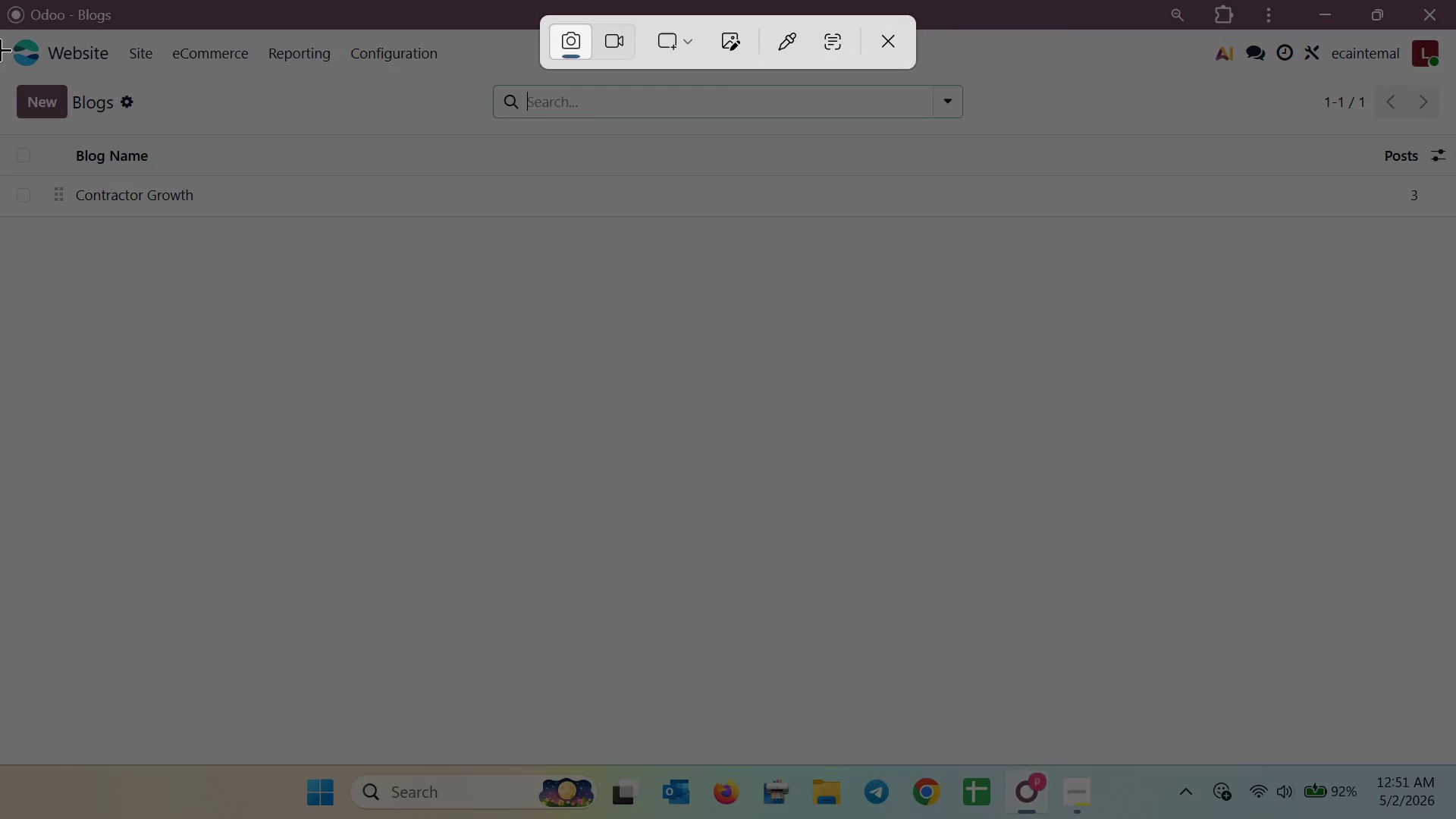 
left_click_drag(start_coordinate=[0, 0], to_coordinate=[1455, 529])
 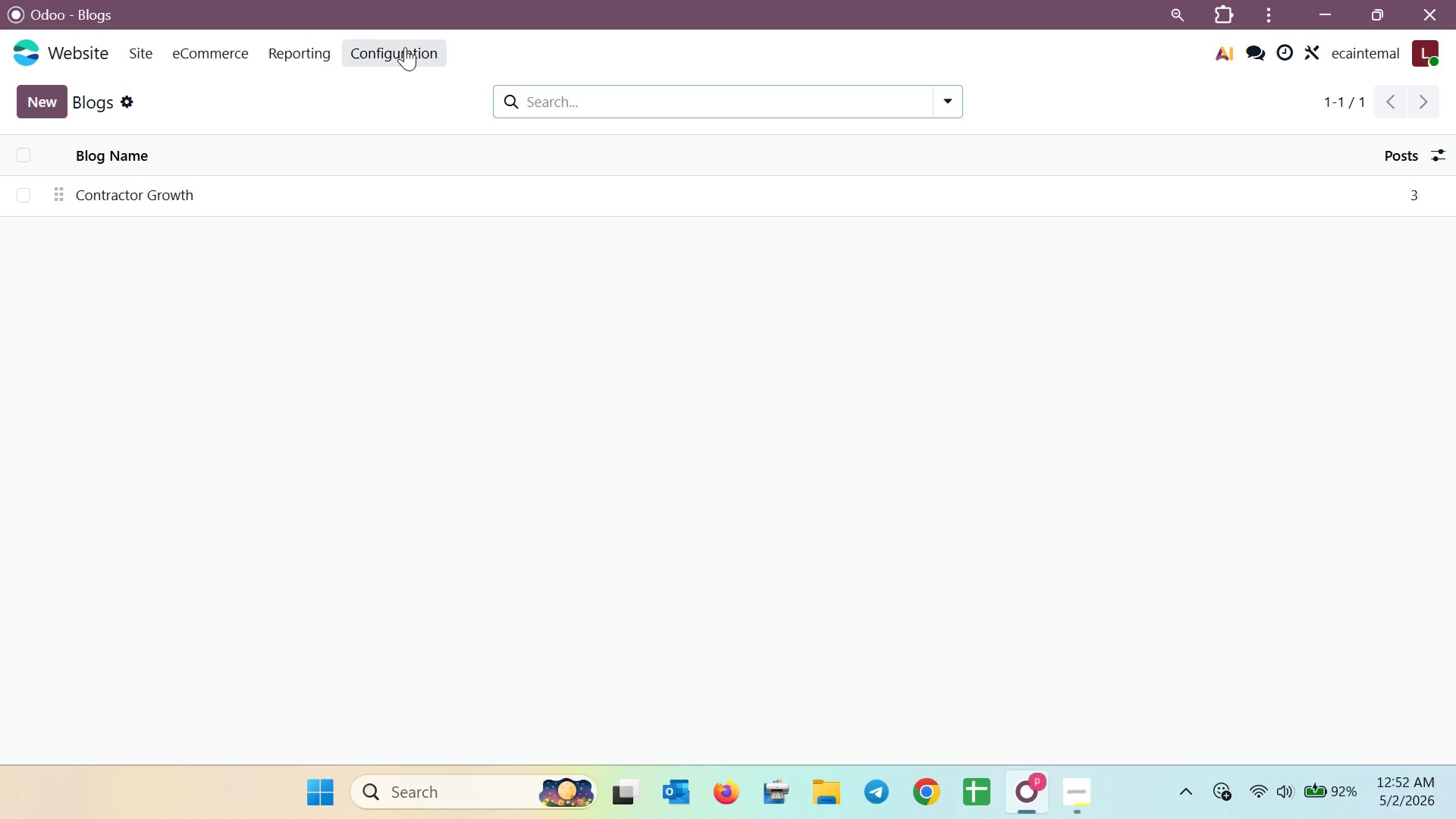 
wait(29.23)
 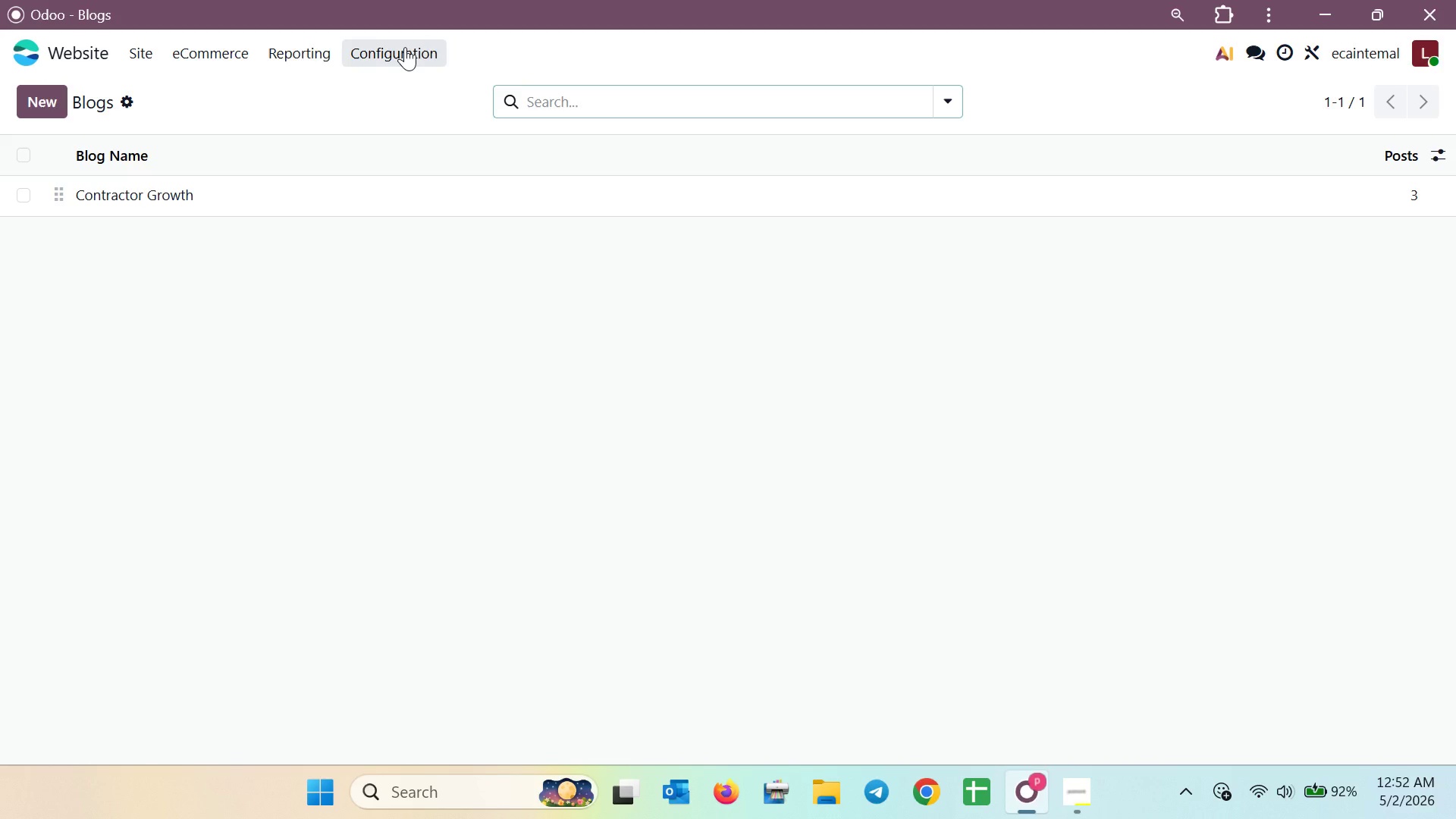 
left_click([91, 47])
 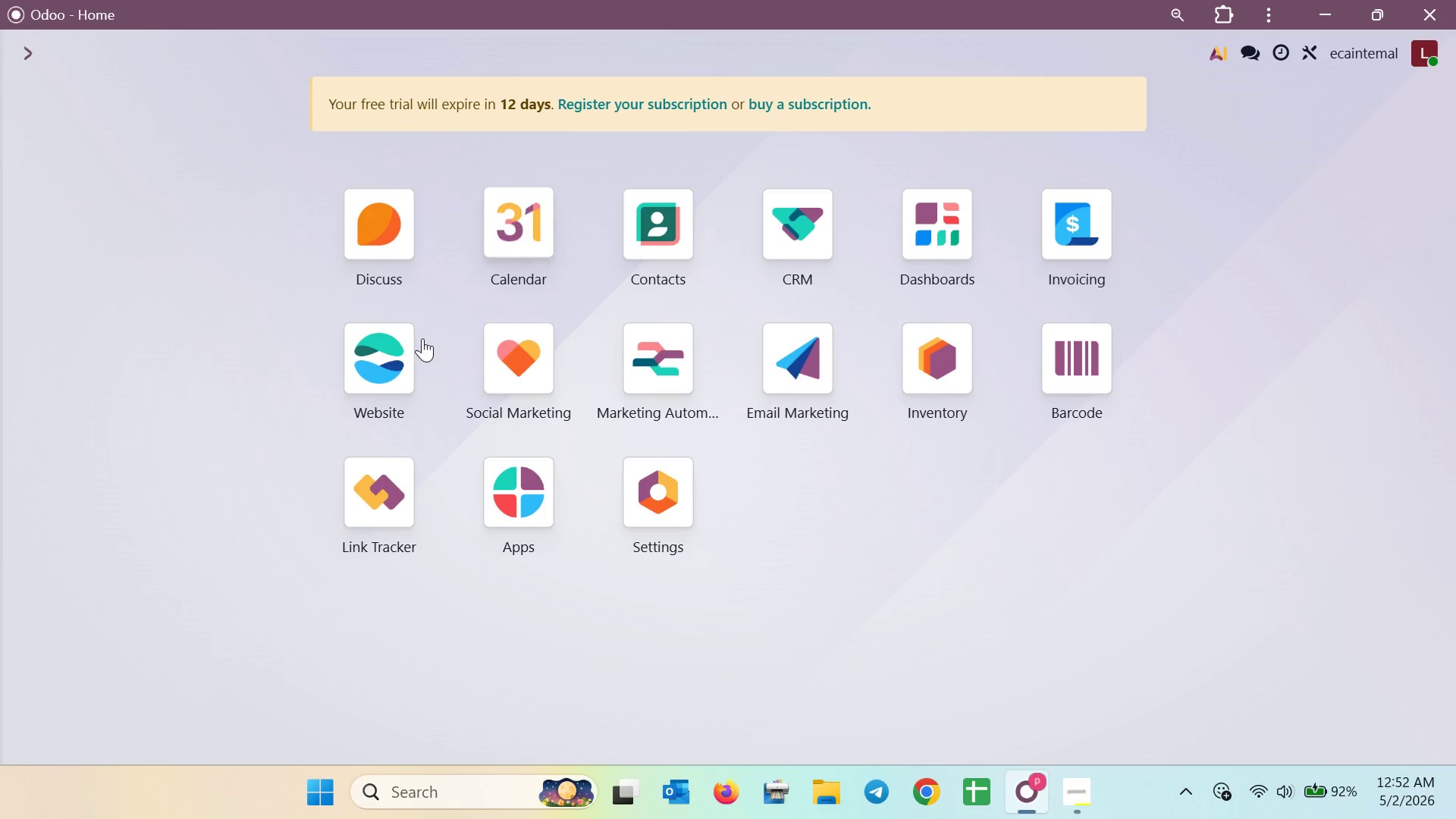 
left_click([383, 350])
 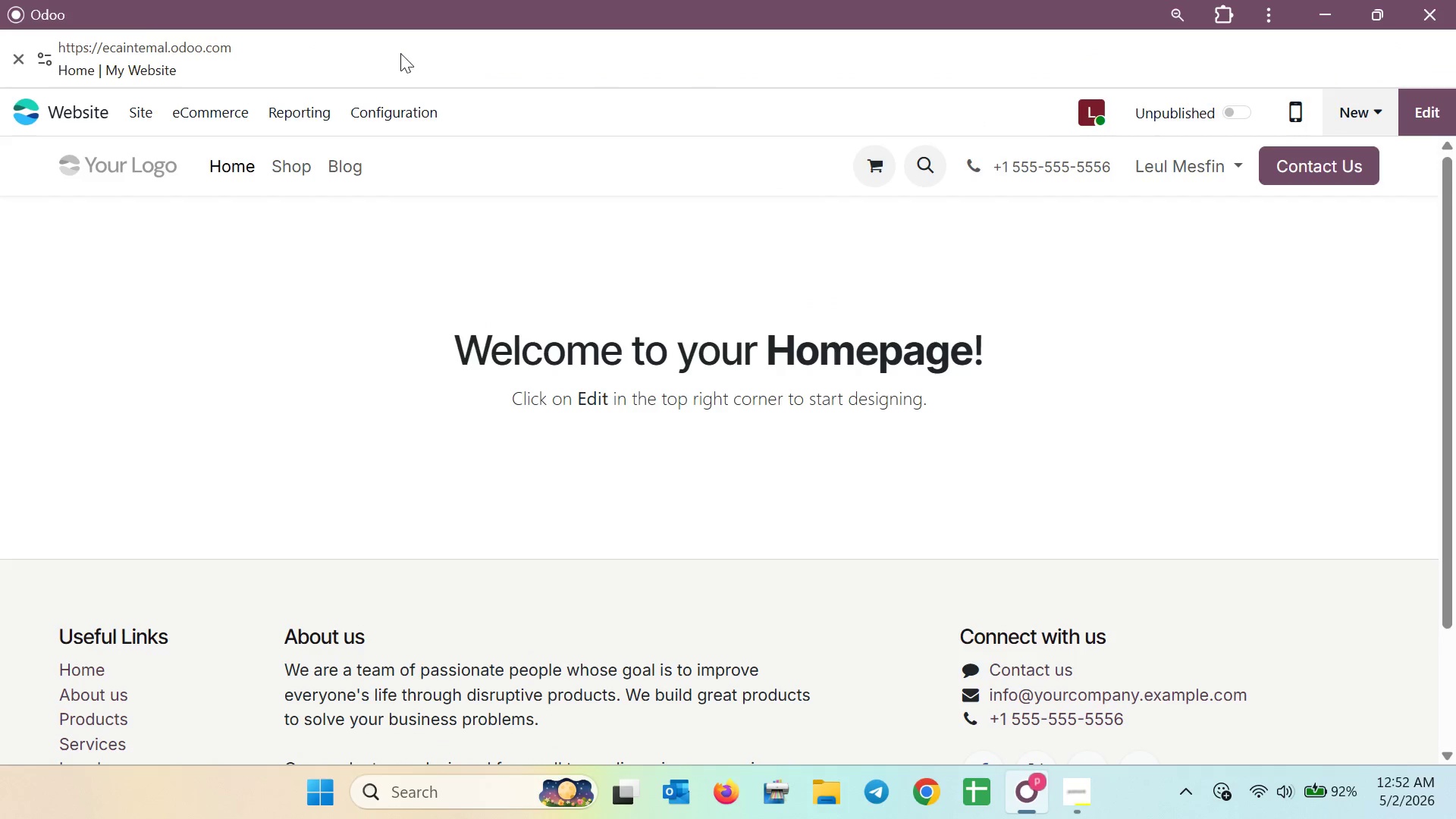 
left_click([372, 108])
 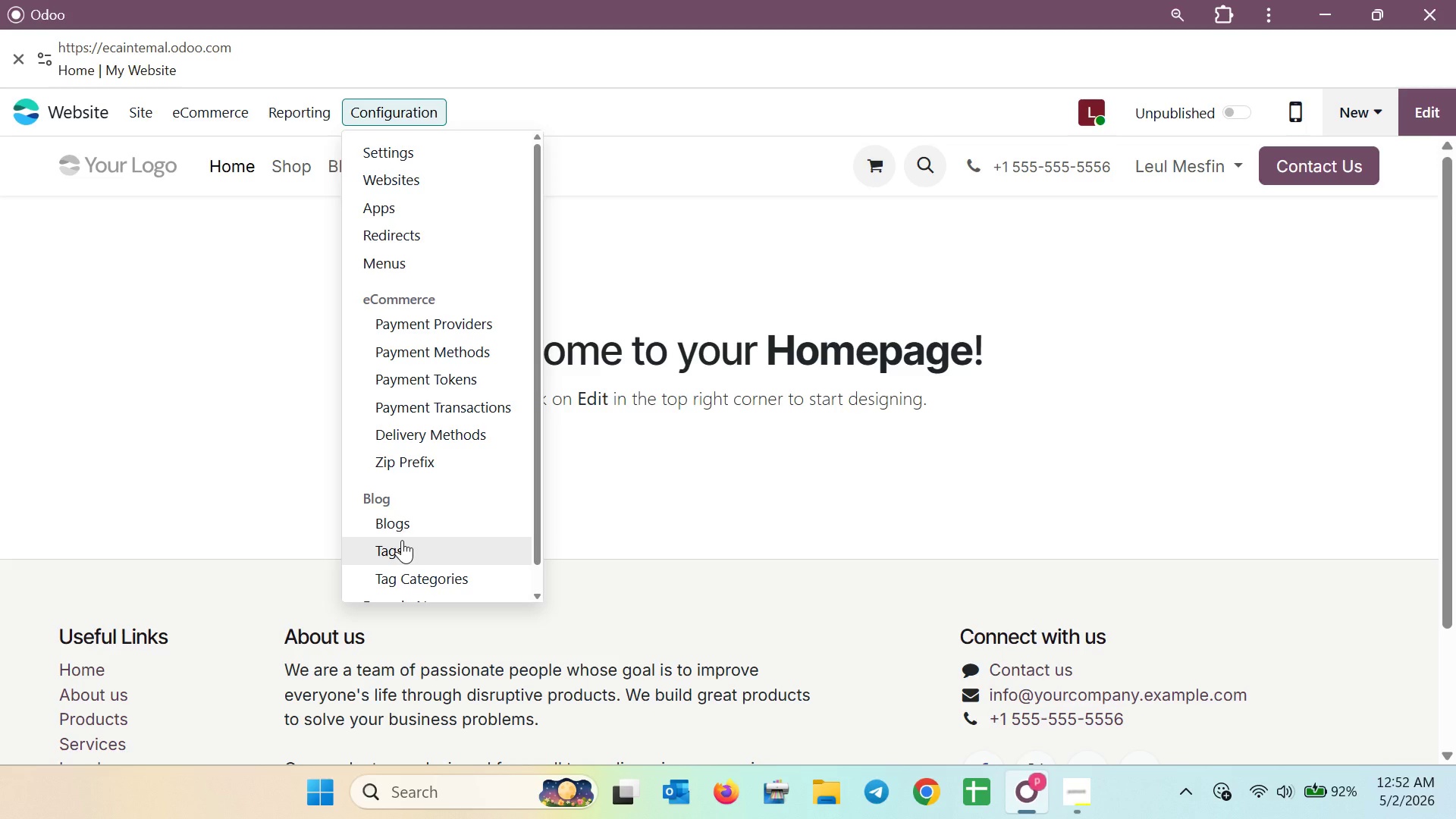 
wait(5.89)
 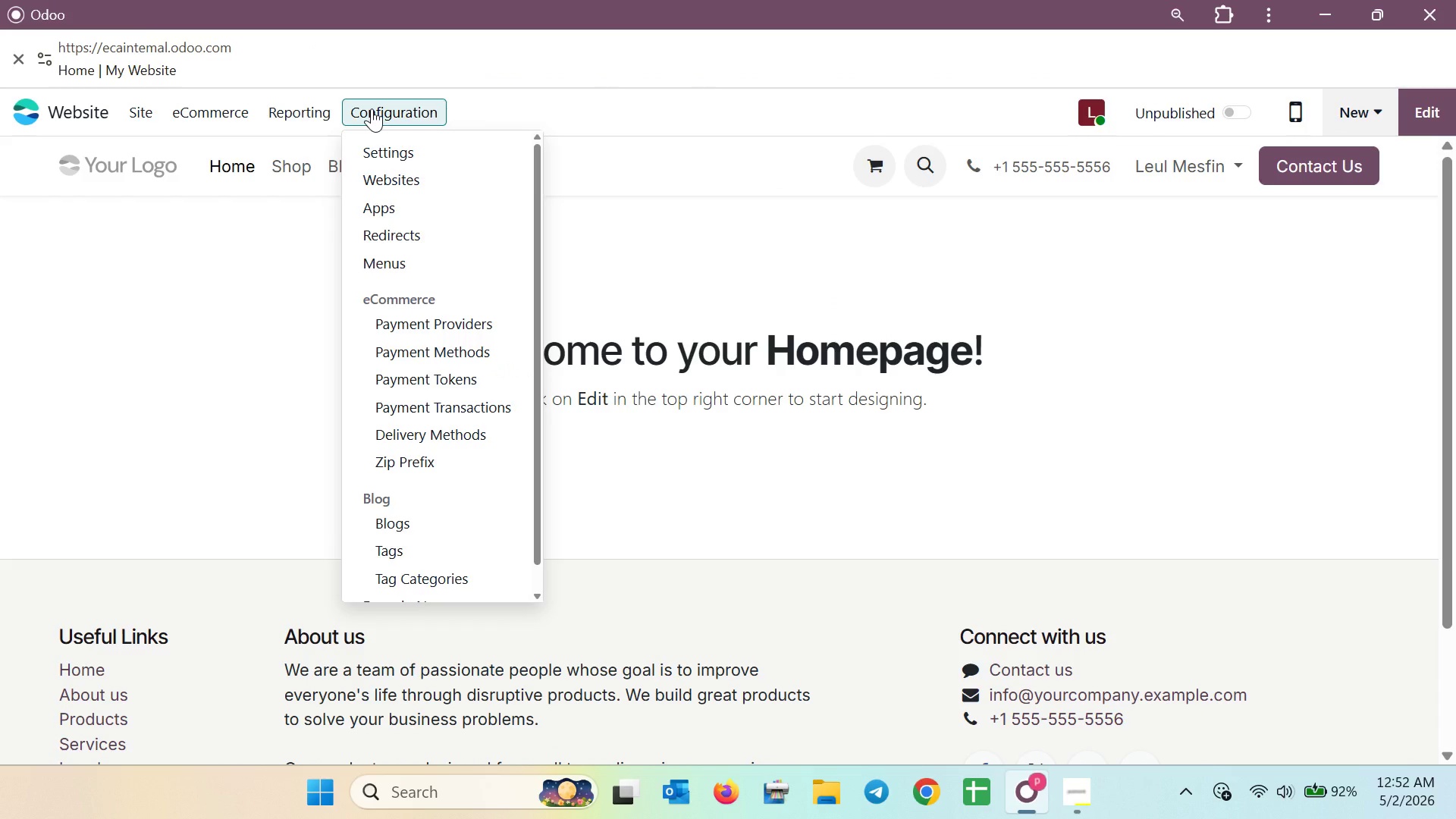 
left_click([402, 540])
 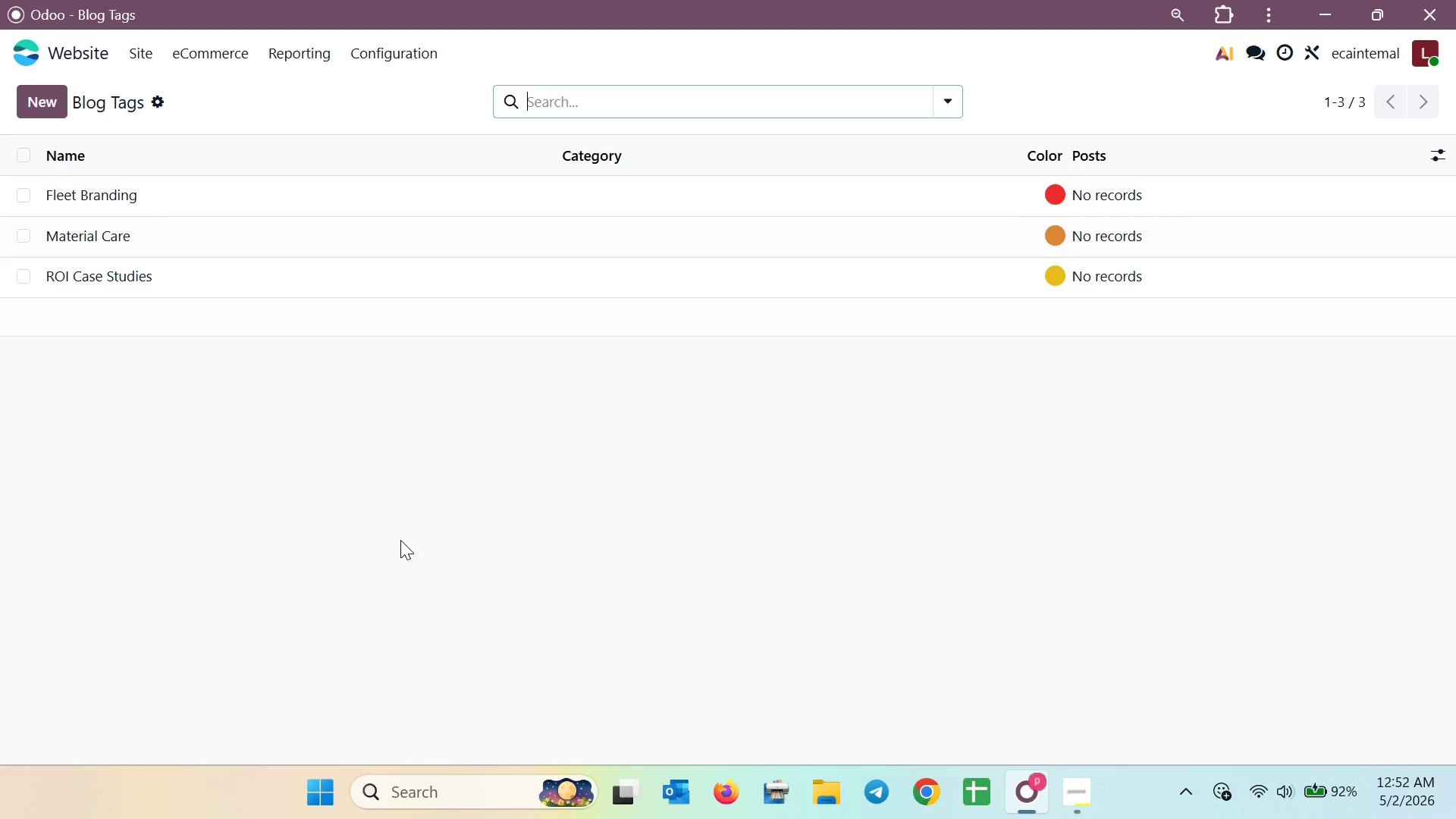 
wait(12.28)
 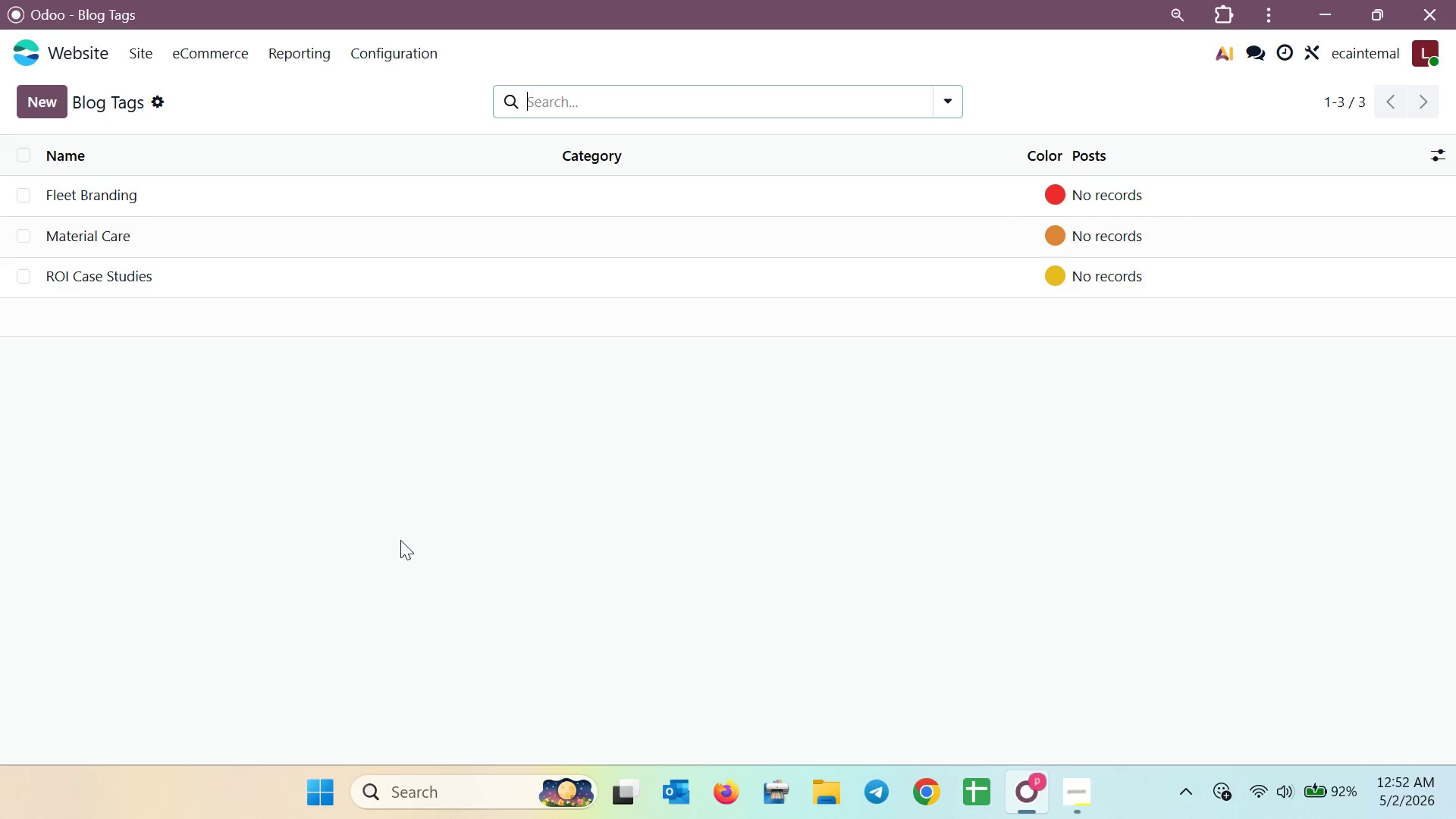 
double_click([14, 243])
 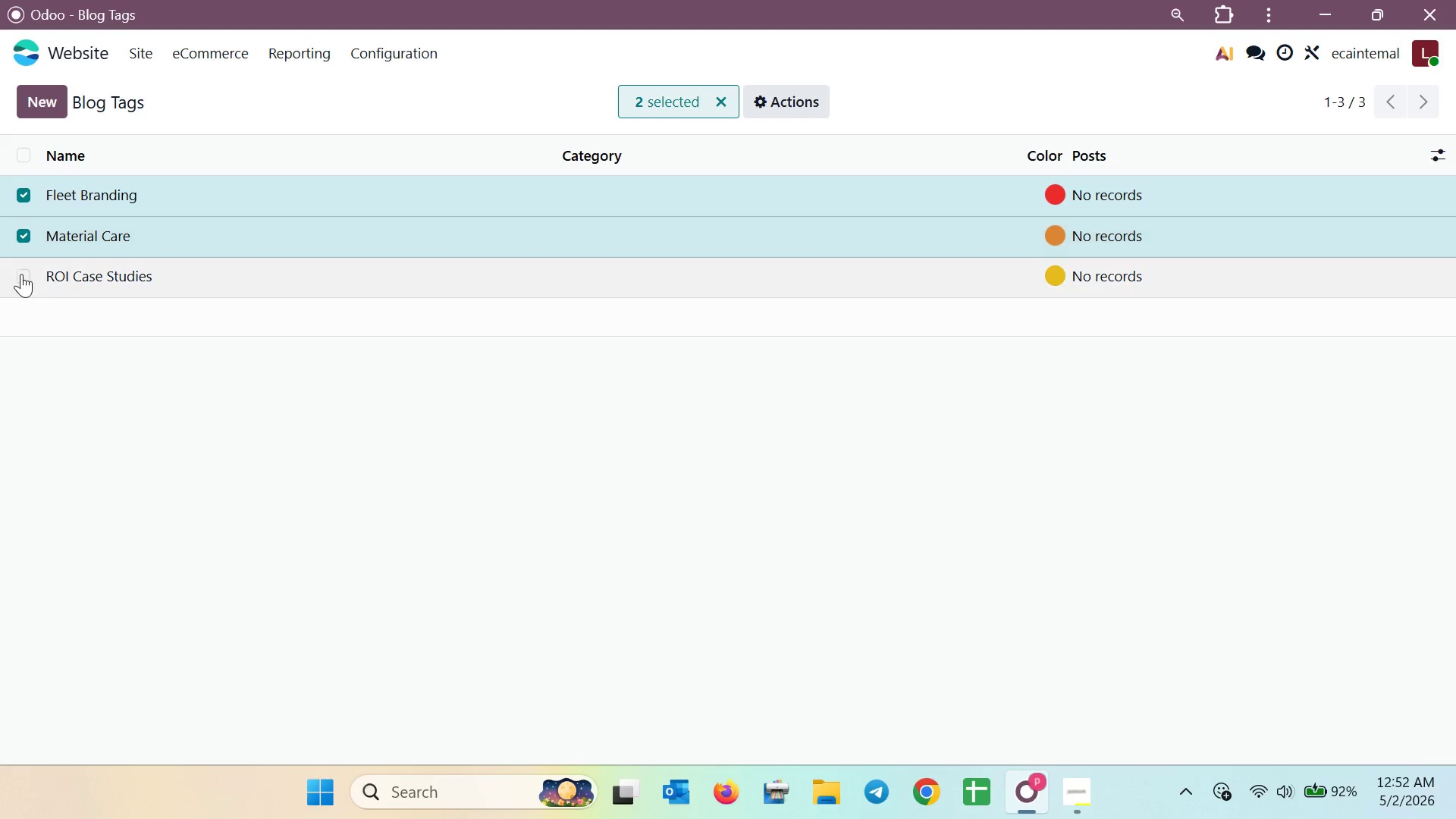 
left_click([21, 274])
 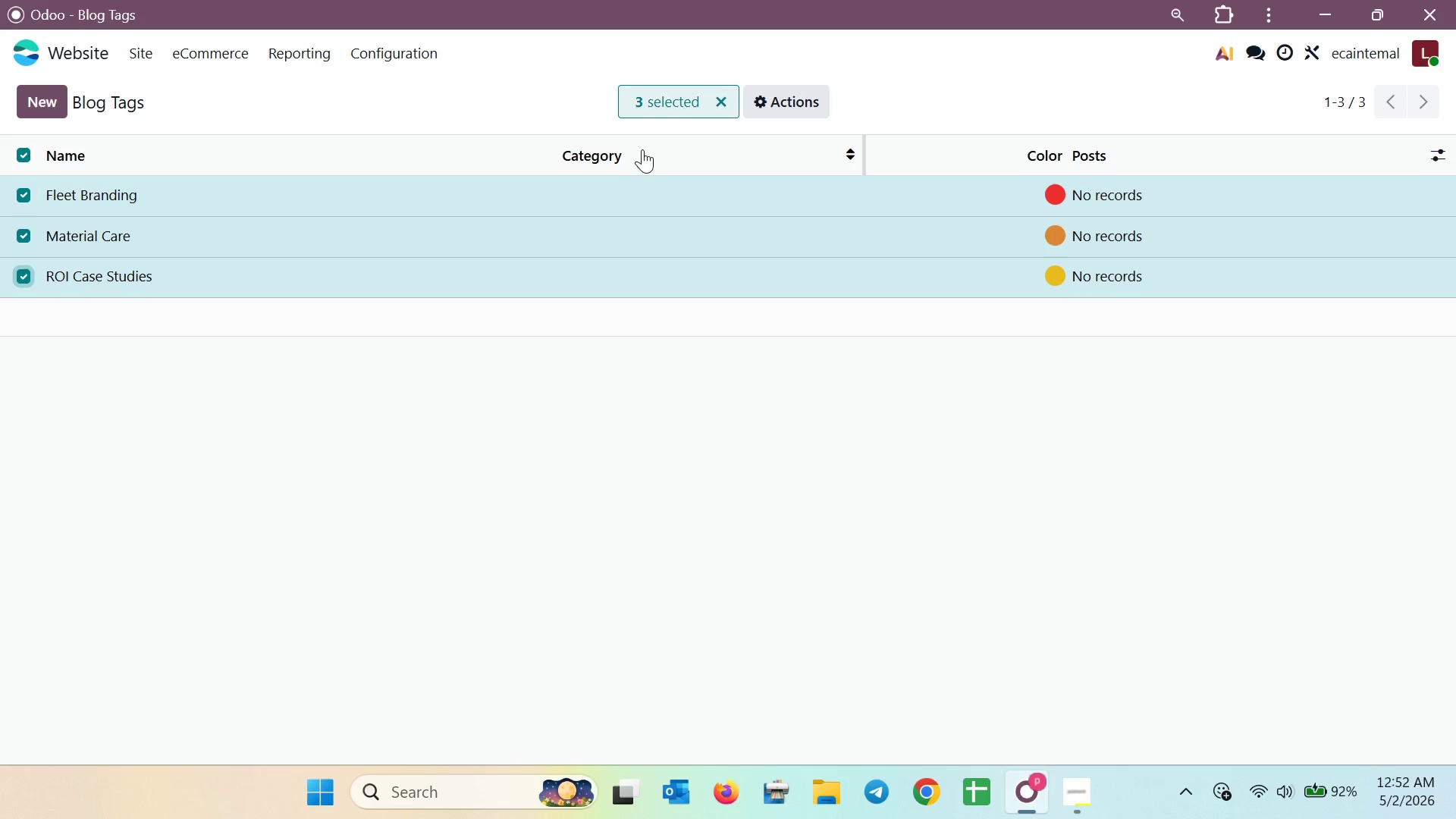 
left_click([807, 108])
 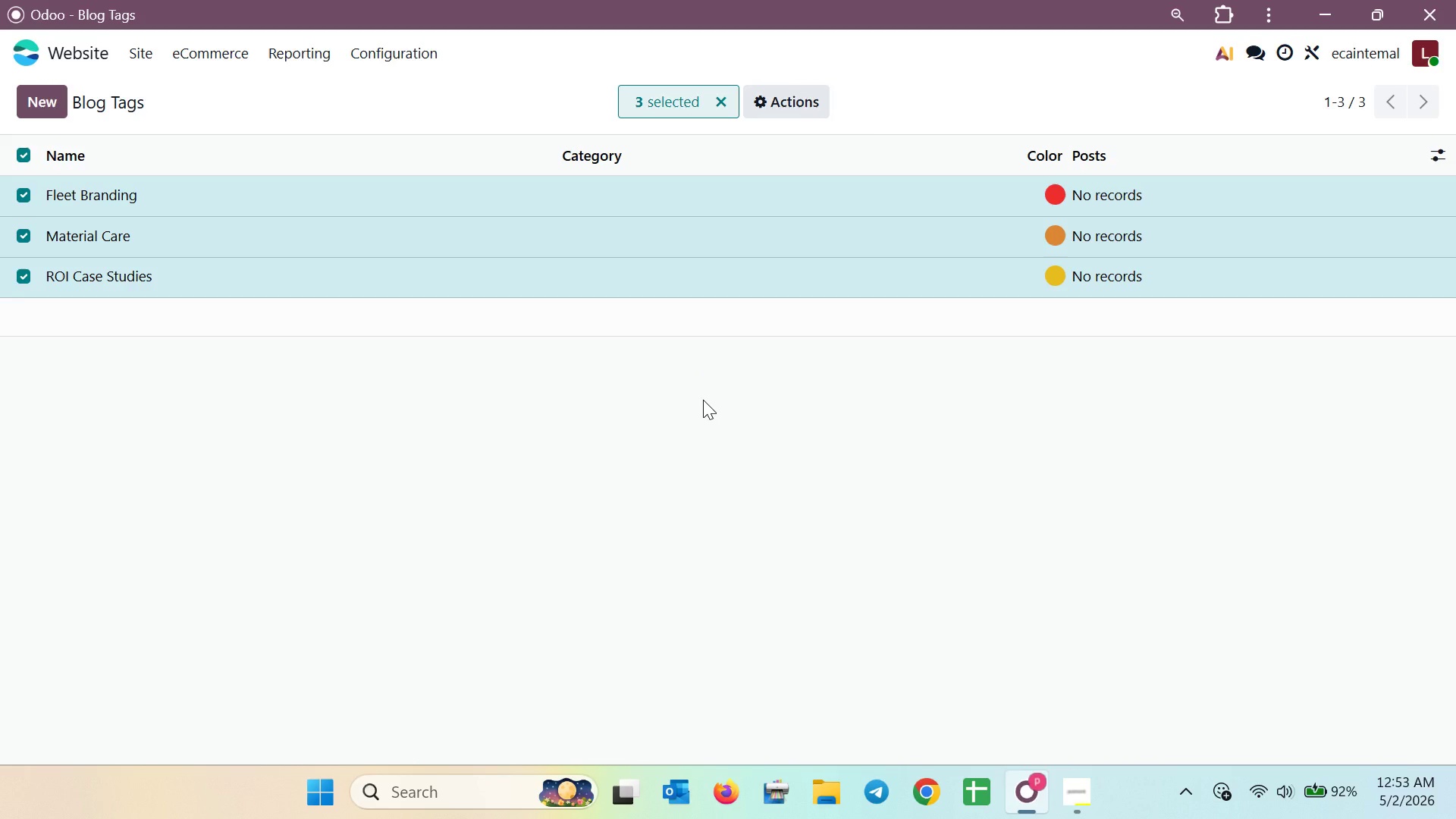 
wait(30.89)
 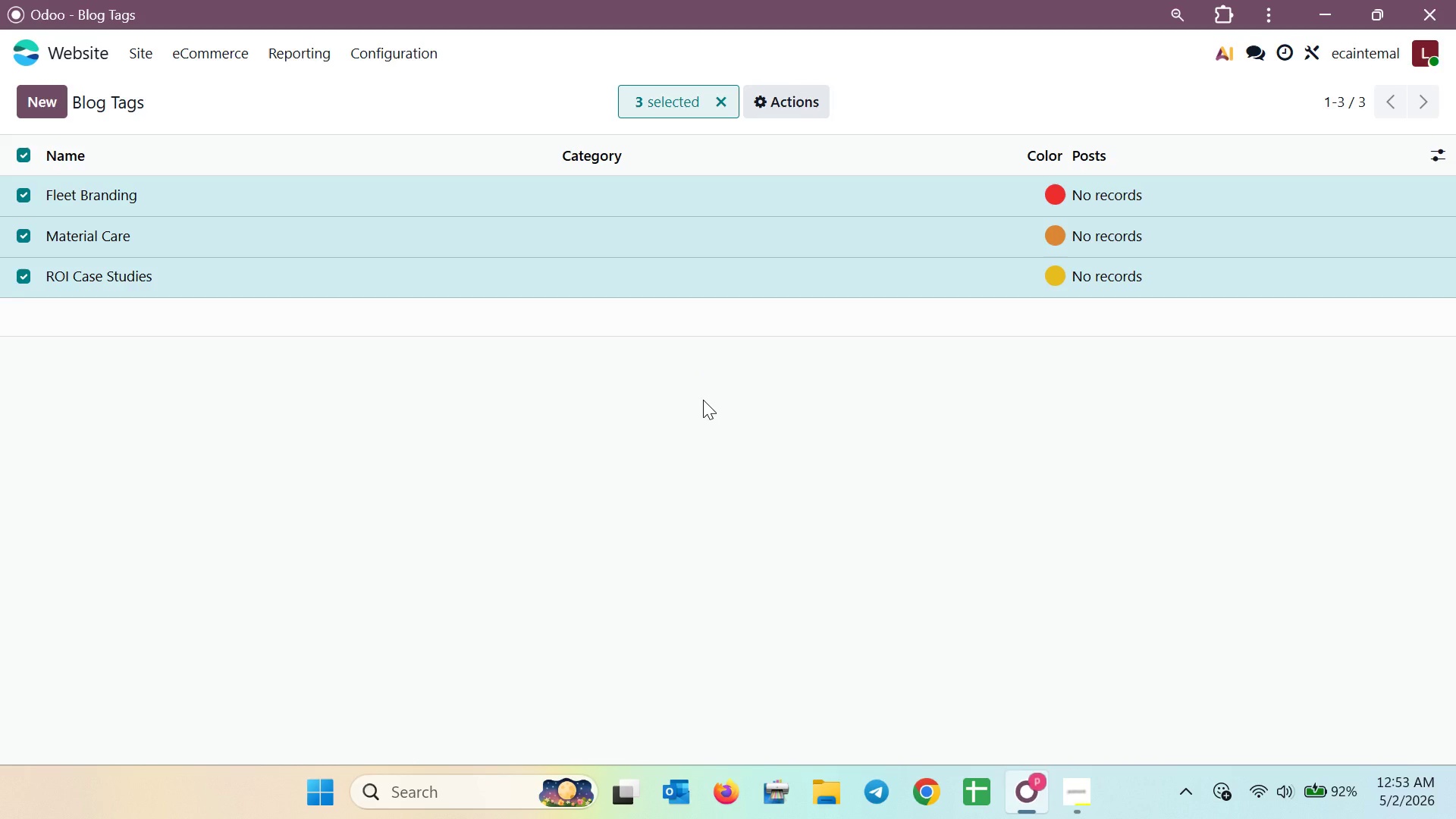 
left_click([36, 150])
 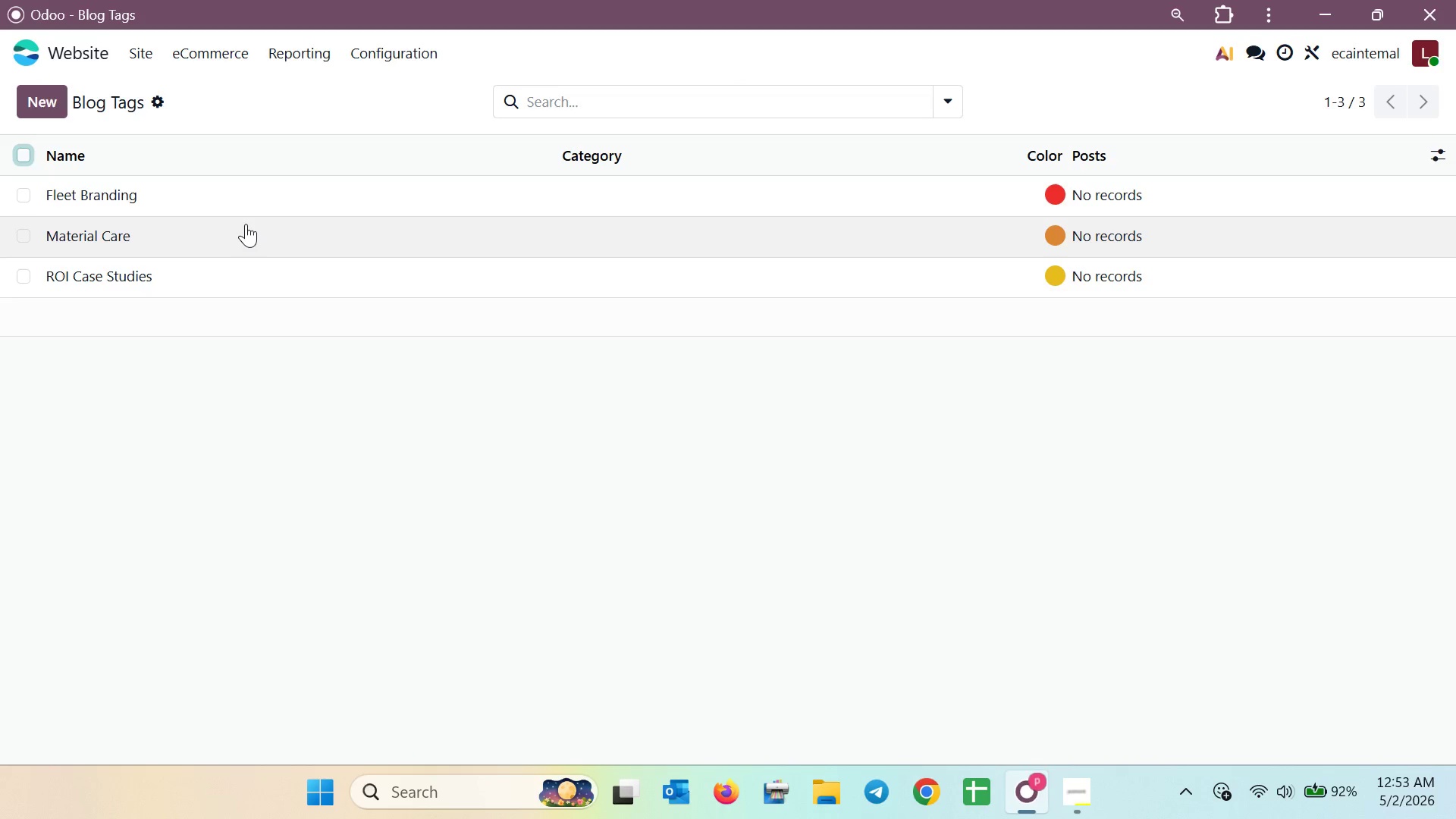 
mouse_move([240, 228])
 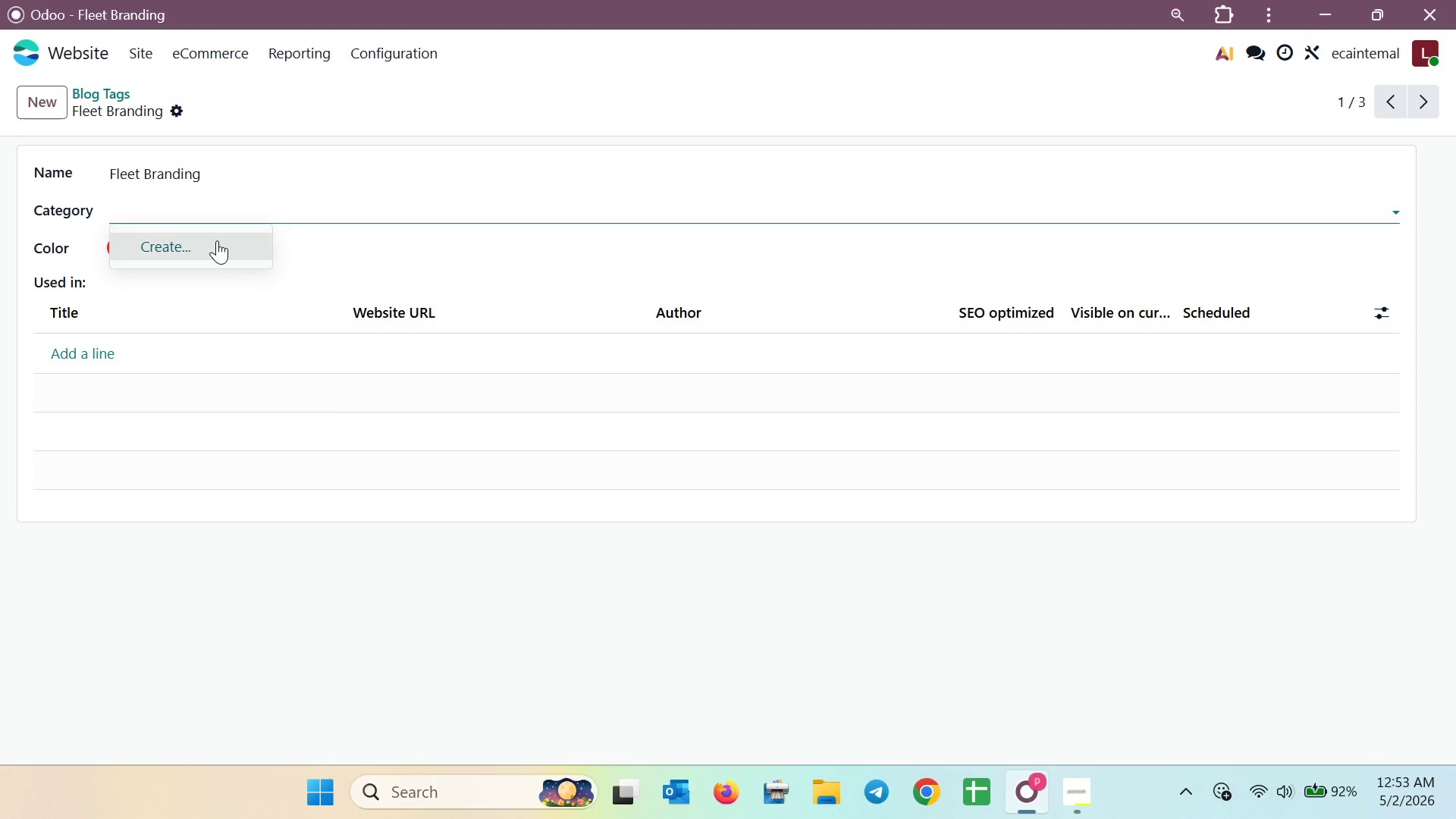 
left_click([217, 240])
 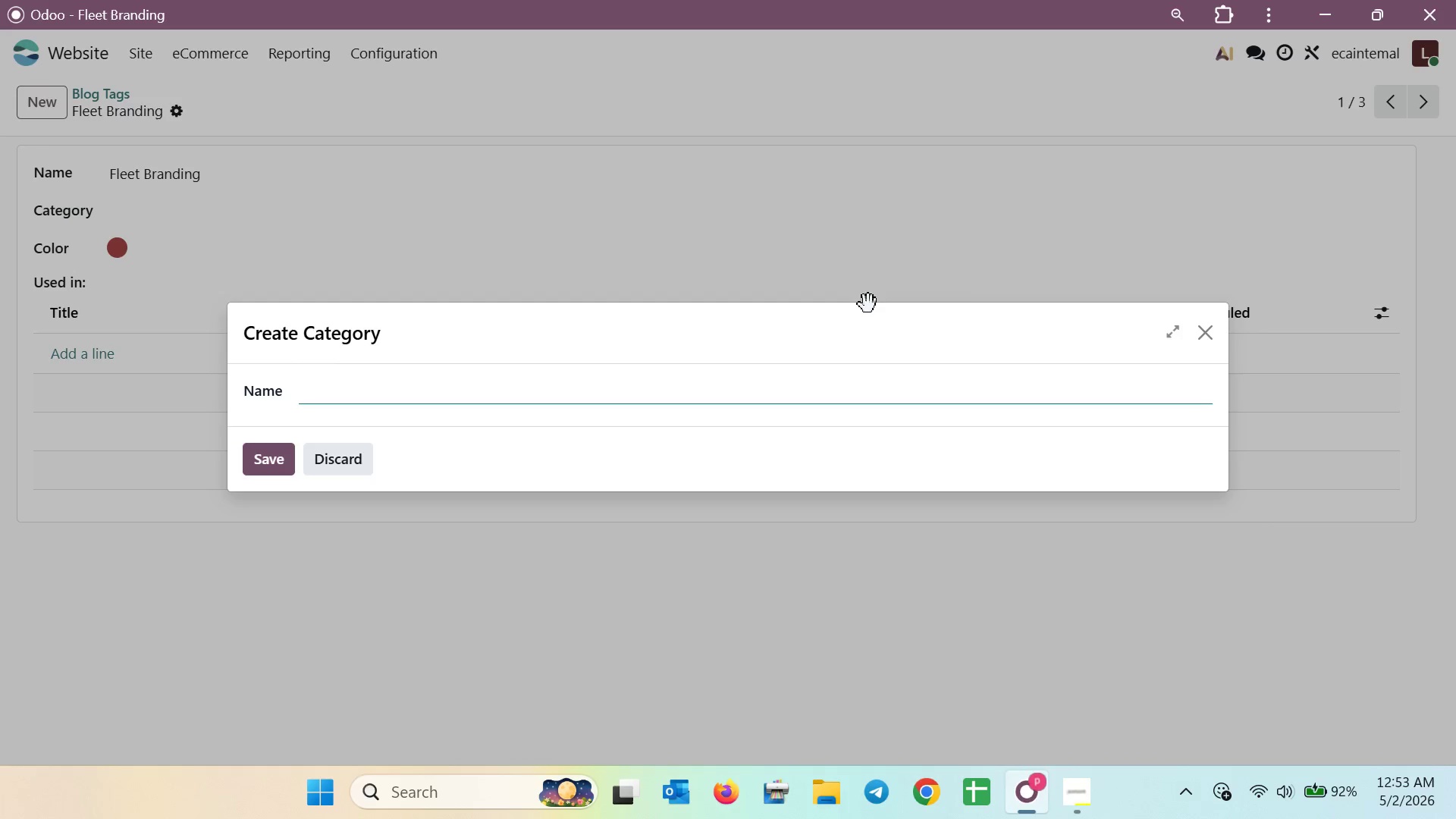 
left_click([1202, 342])
 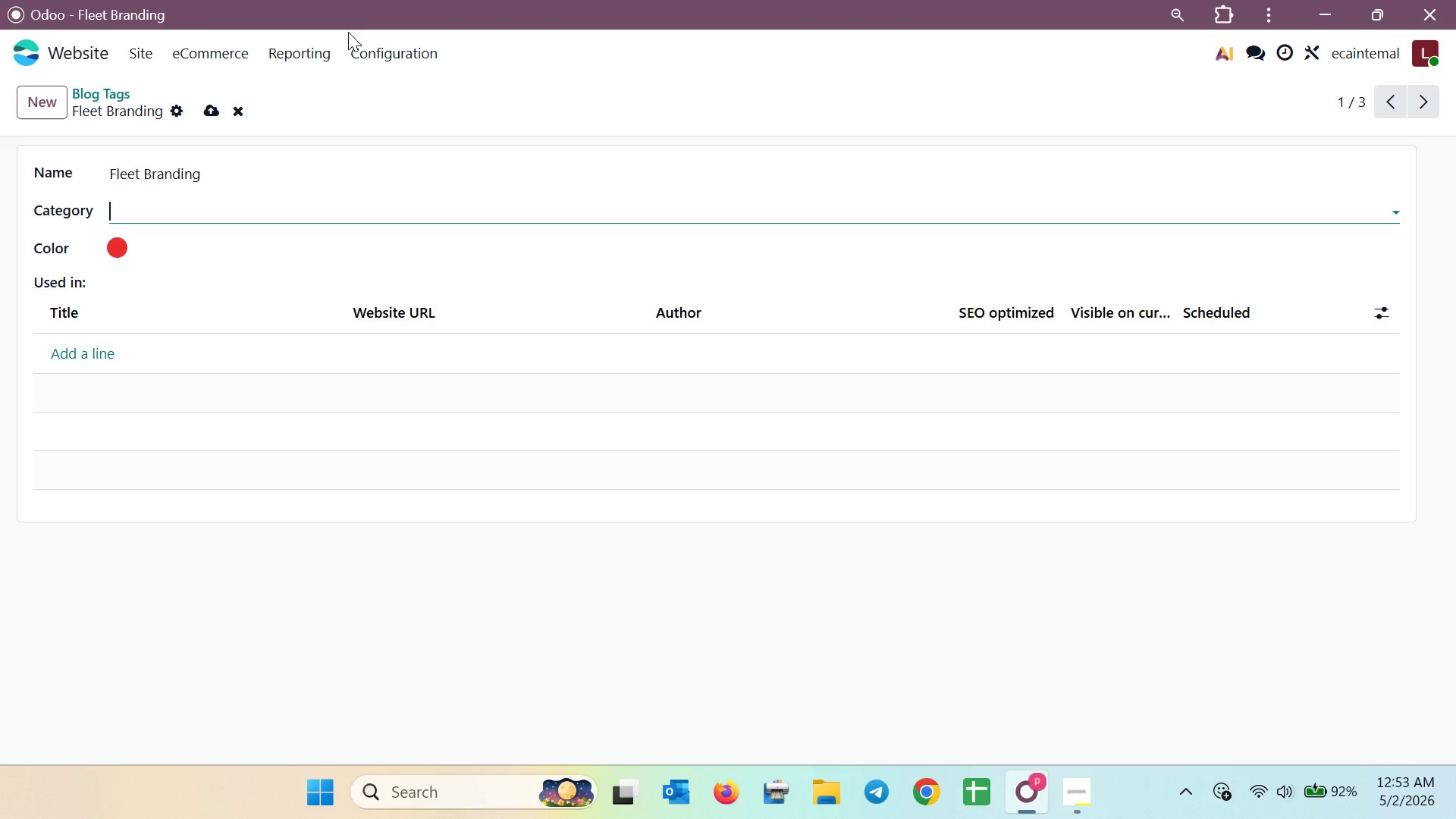 
left_click([371, 52])
 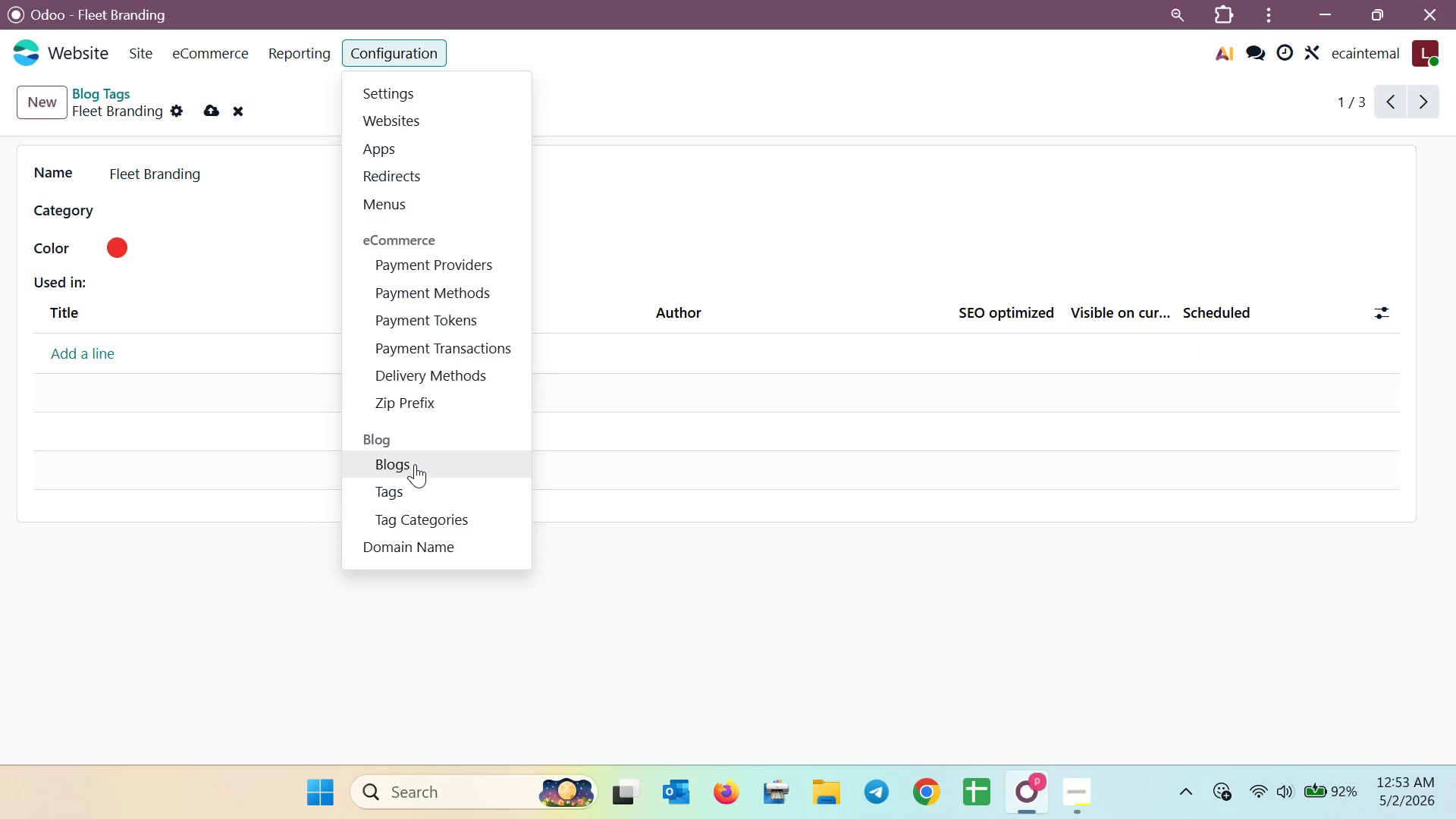 
left_click([418, 510])
 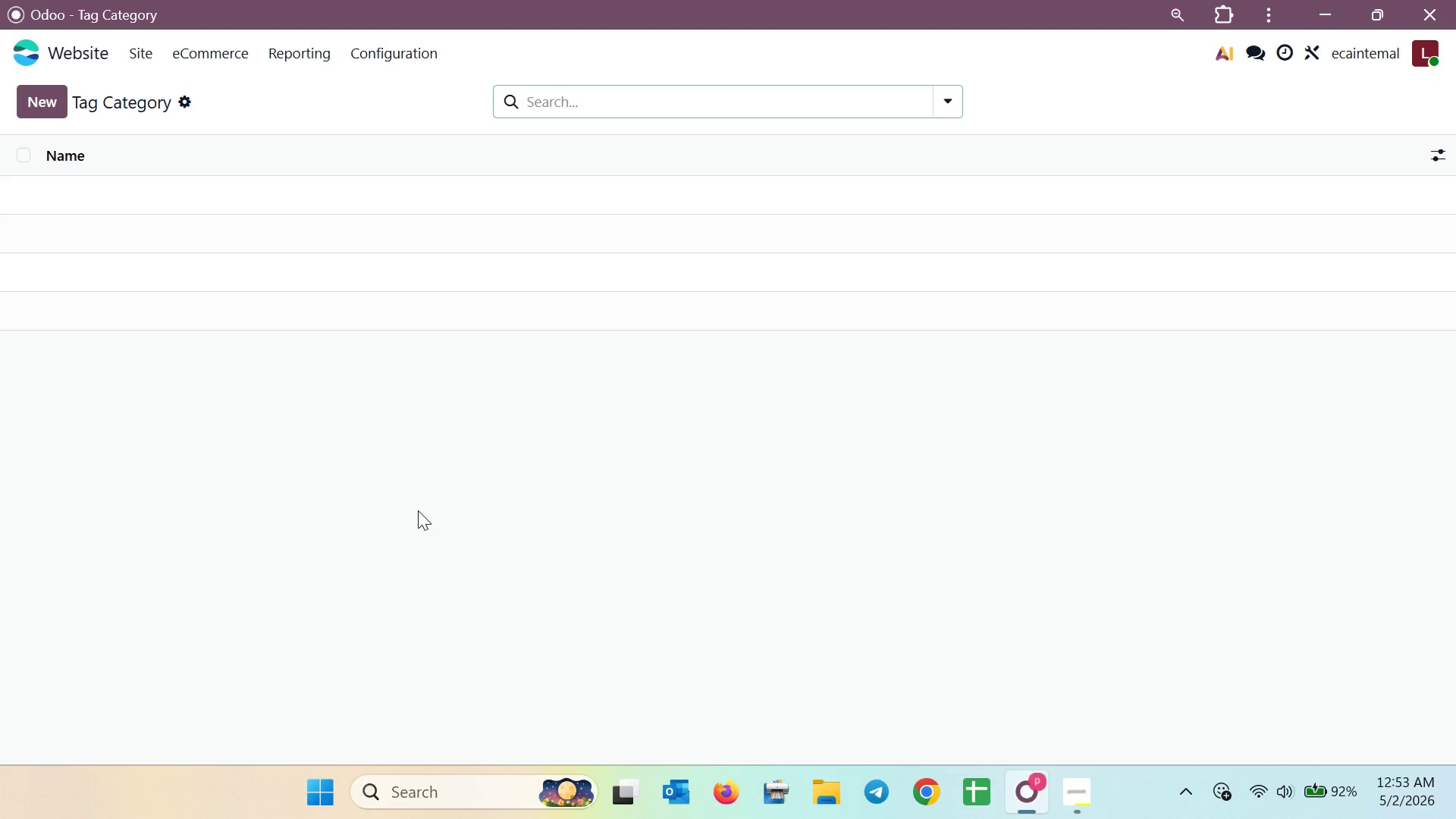 
mouse_move([59, 131])
 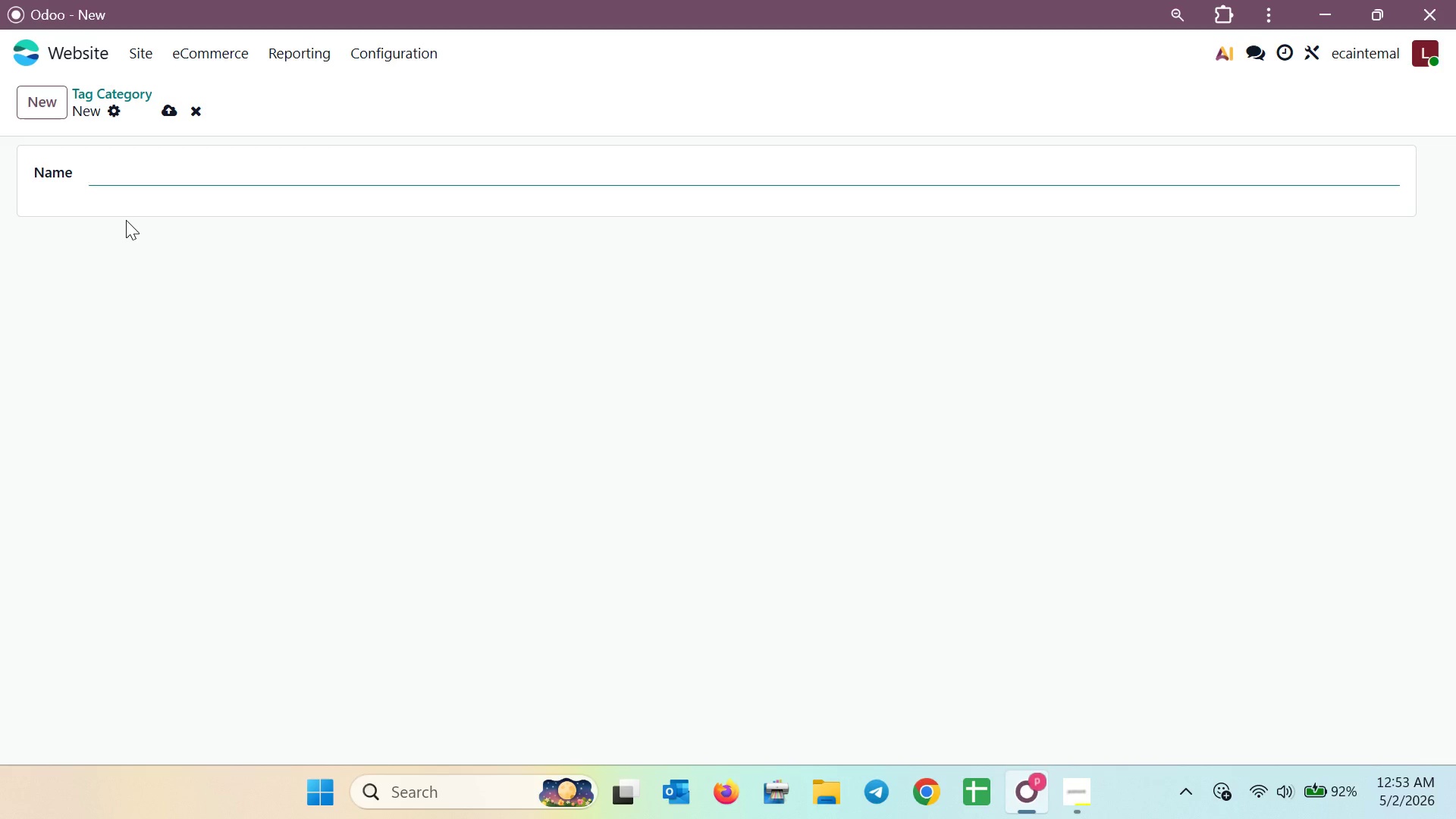 
wait(6.92)
 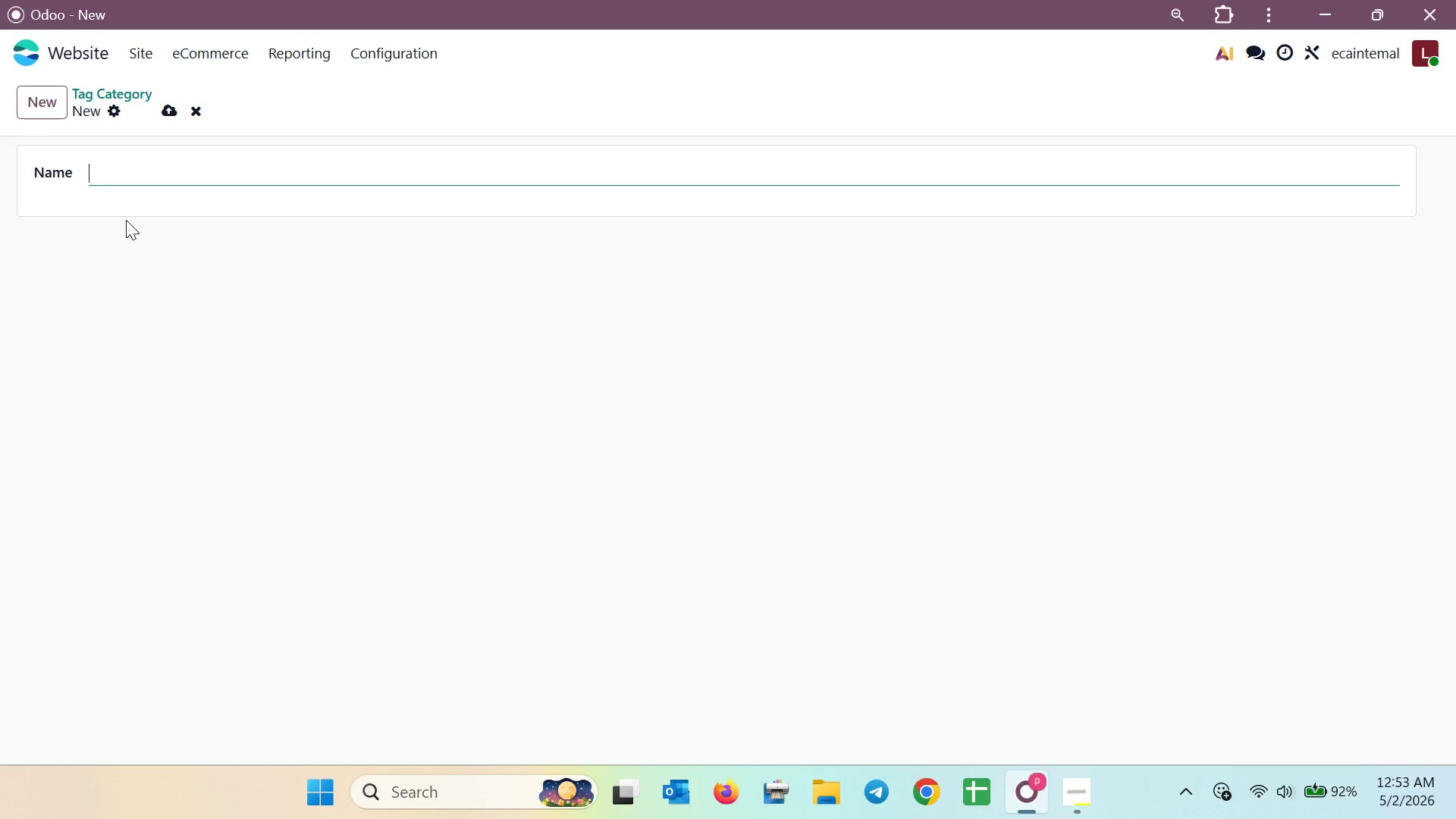 
type(contr)
key(Backspace)
key(Backspace)
key(Backspace)
key(Backspace)
key(Backspace)
type(Contractor Growth)
 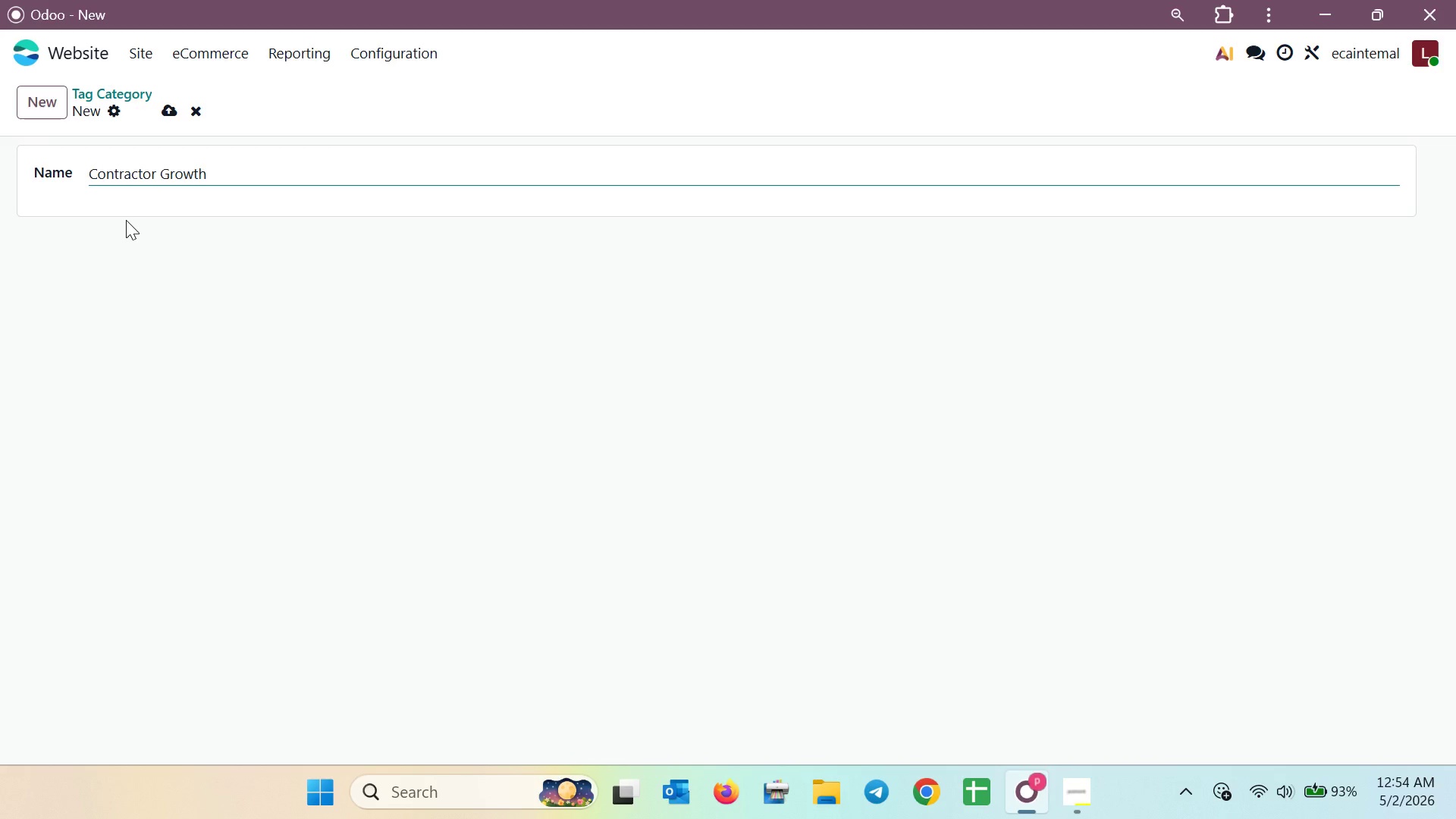 
left_click([164, 105])
 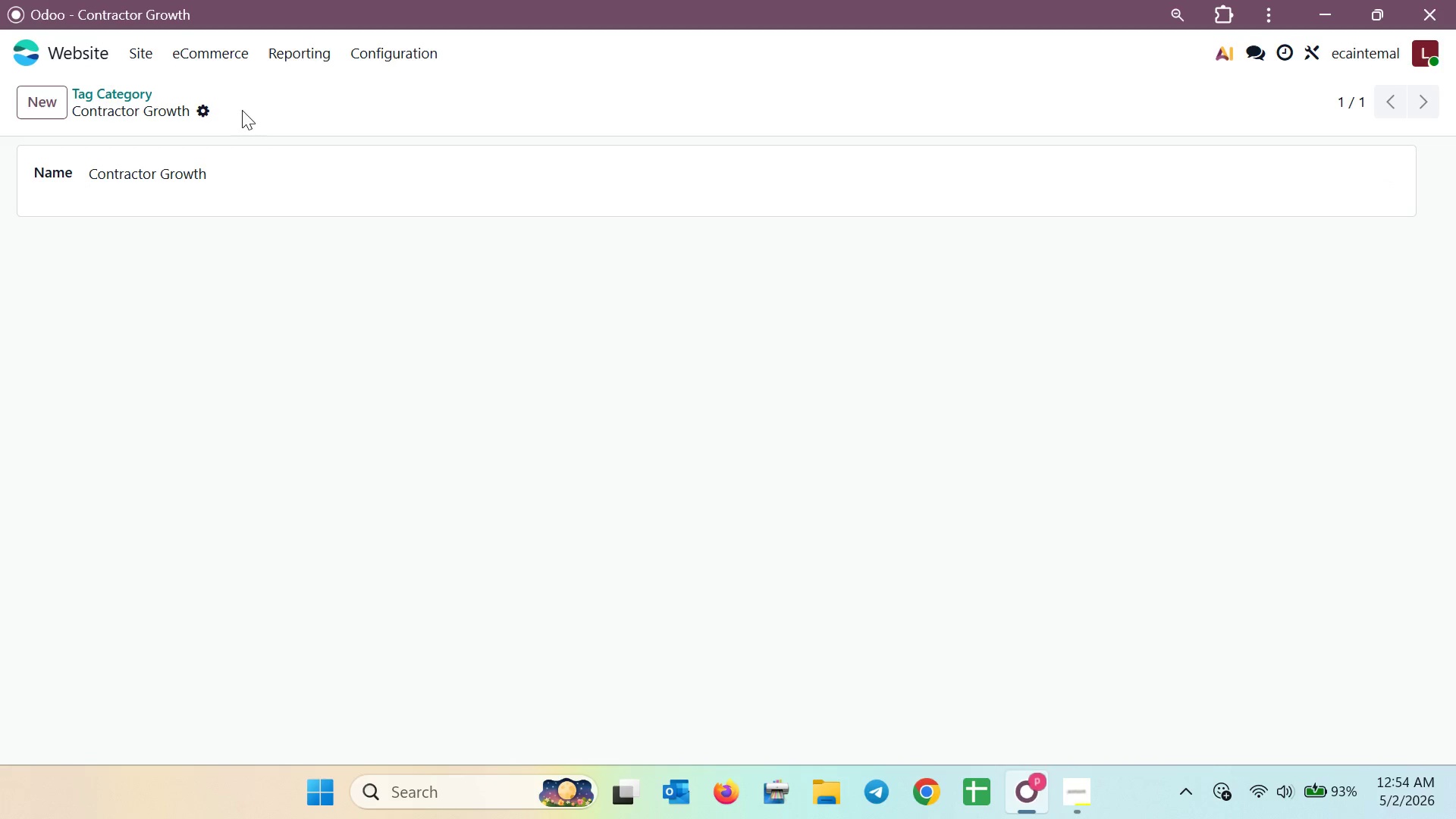 
left_click([415, 64])
 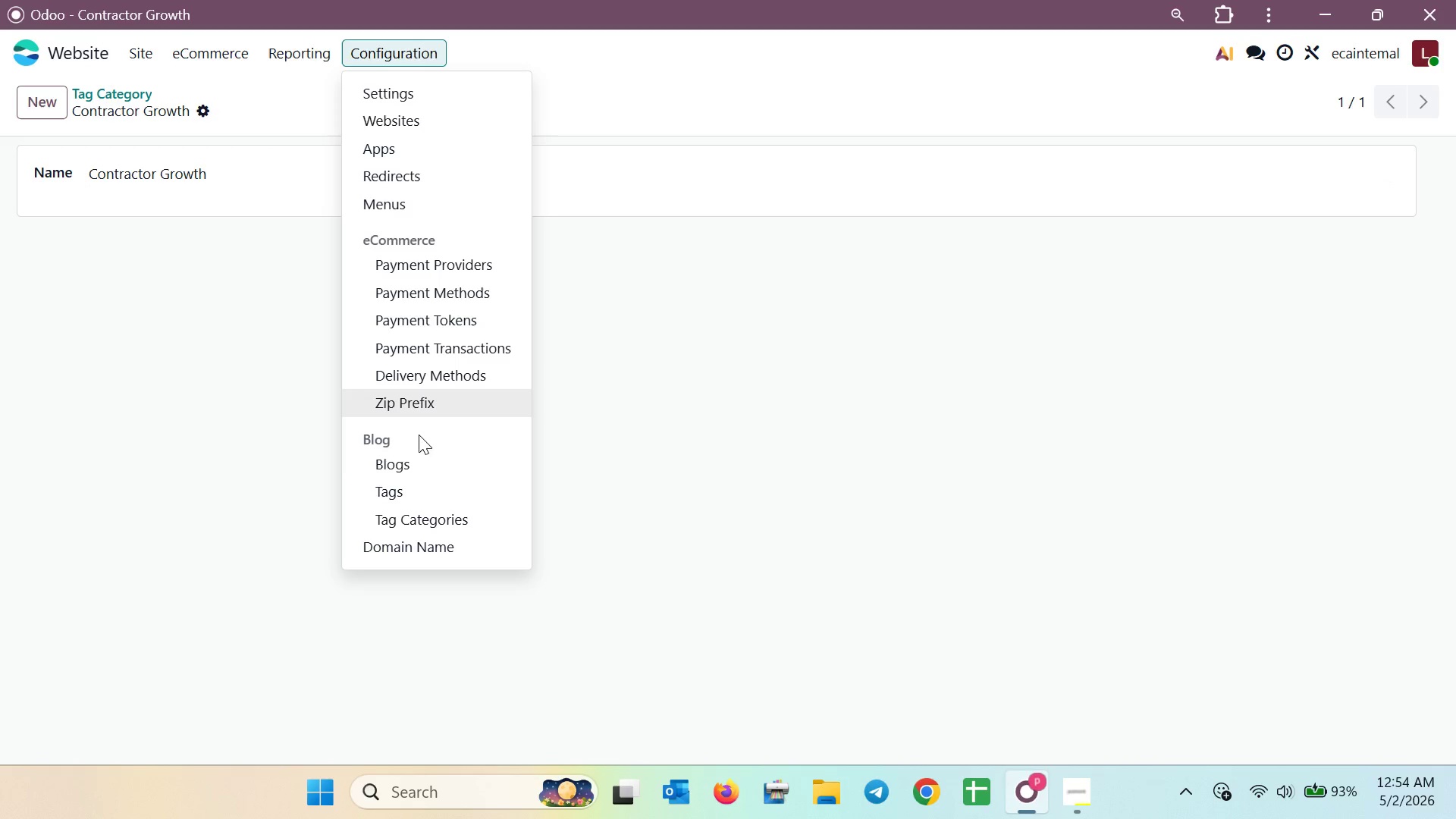 
left_click([425, 460])
 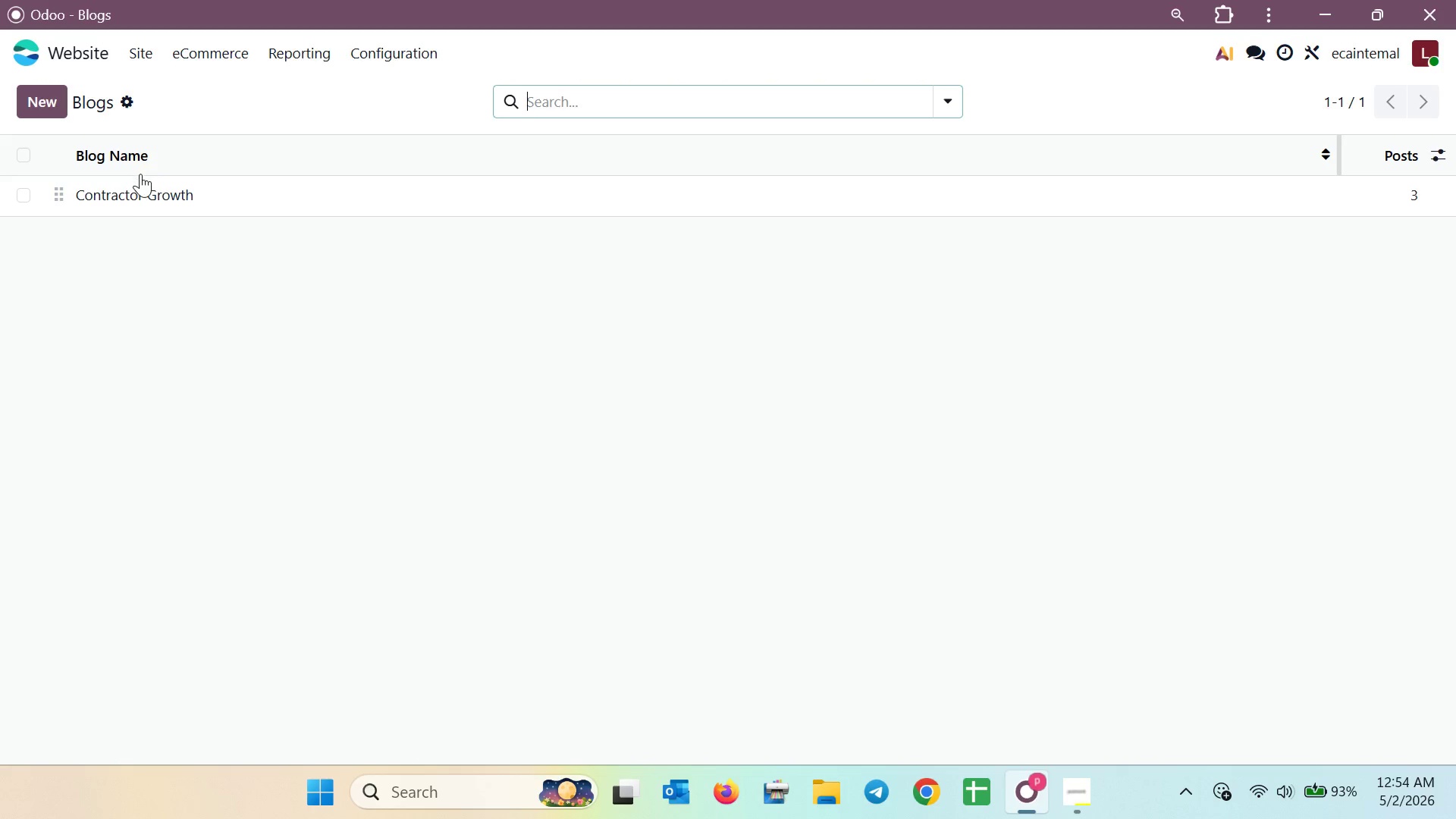 
left_click([375, 47])
 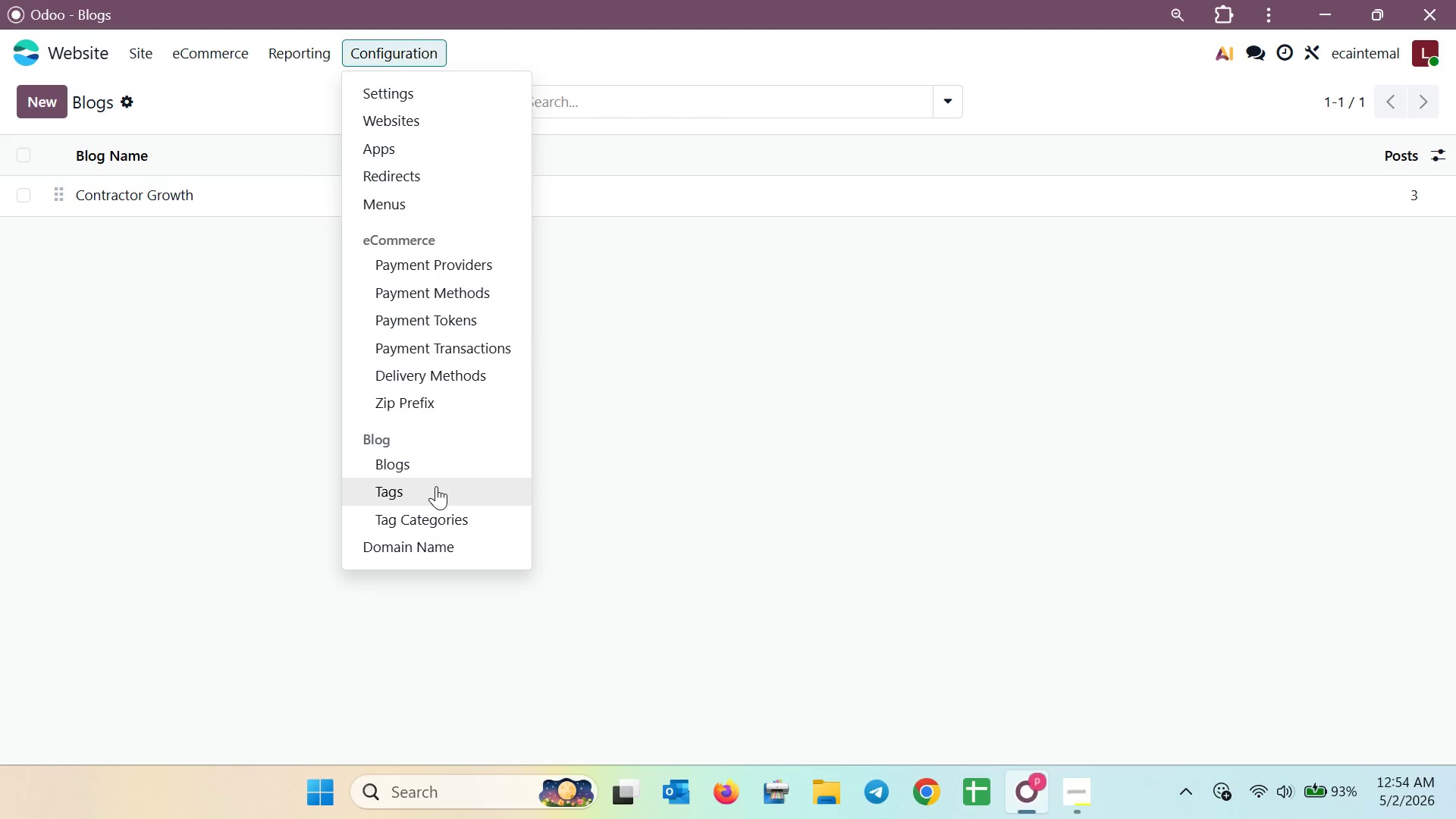 
left_click([436, 486])
 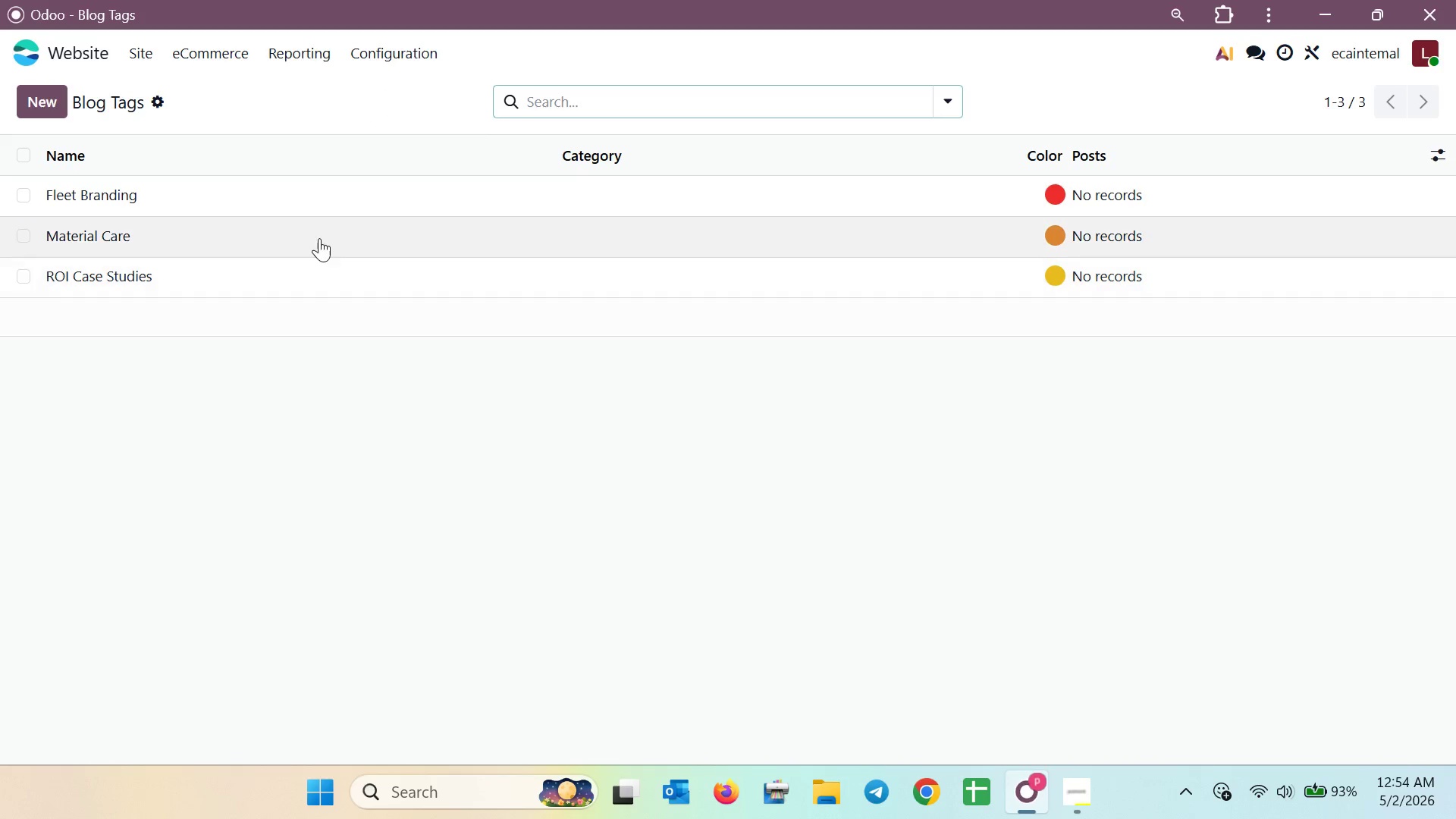 
left_click([316, 198])
 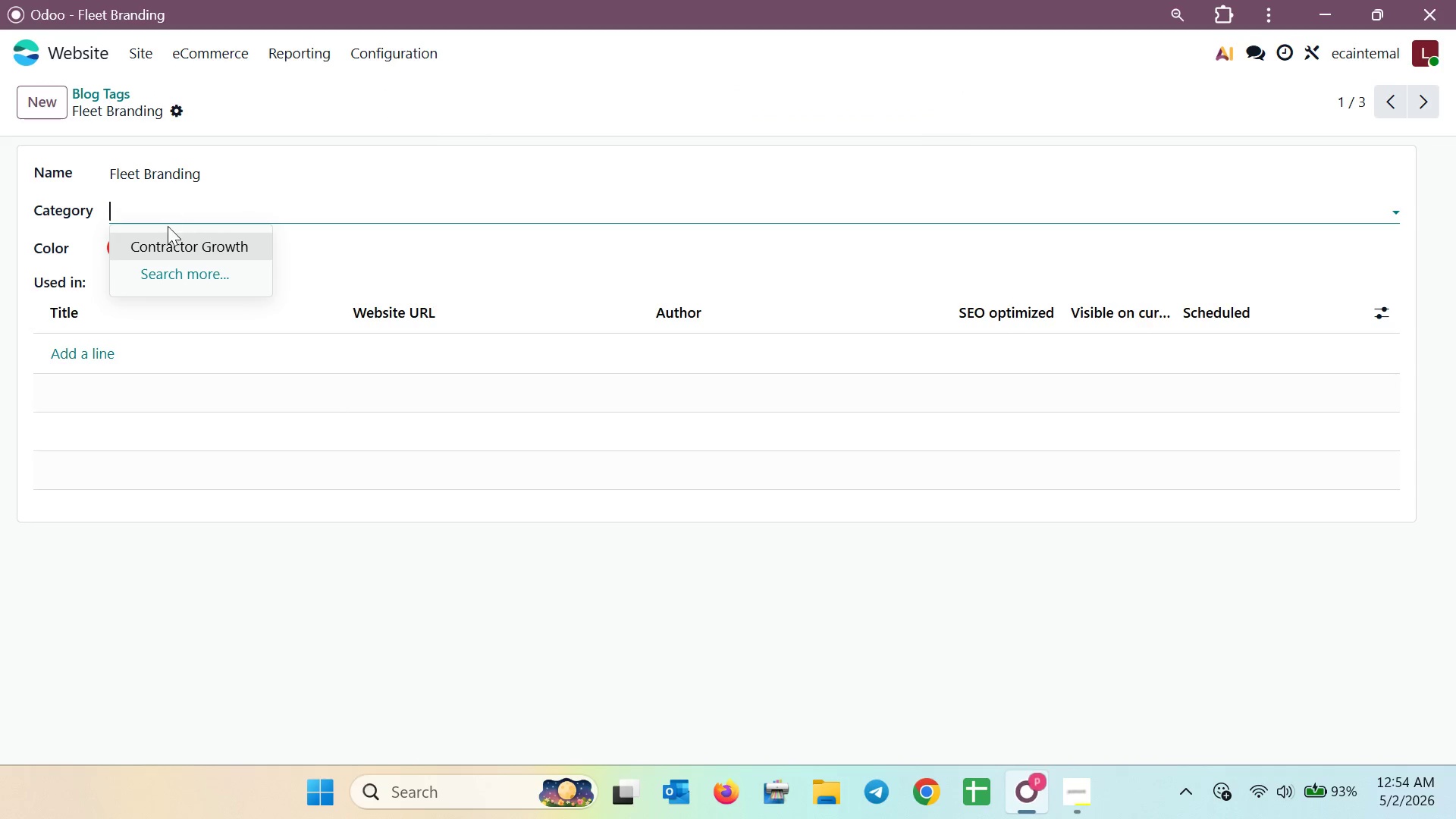 
left_click([175, 247])
 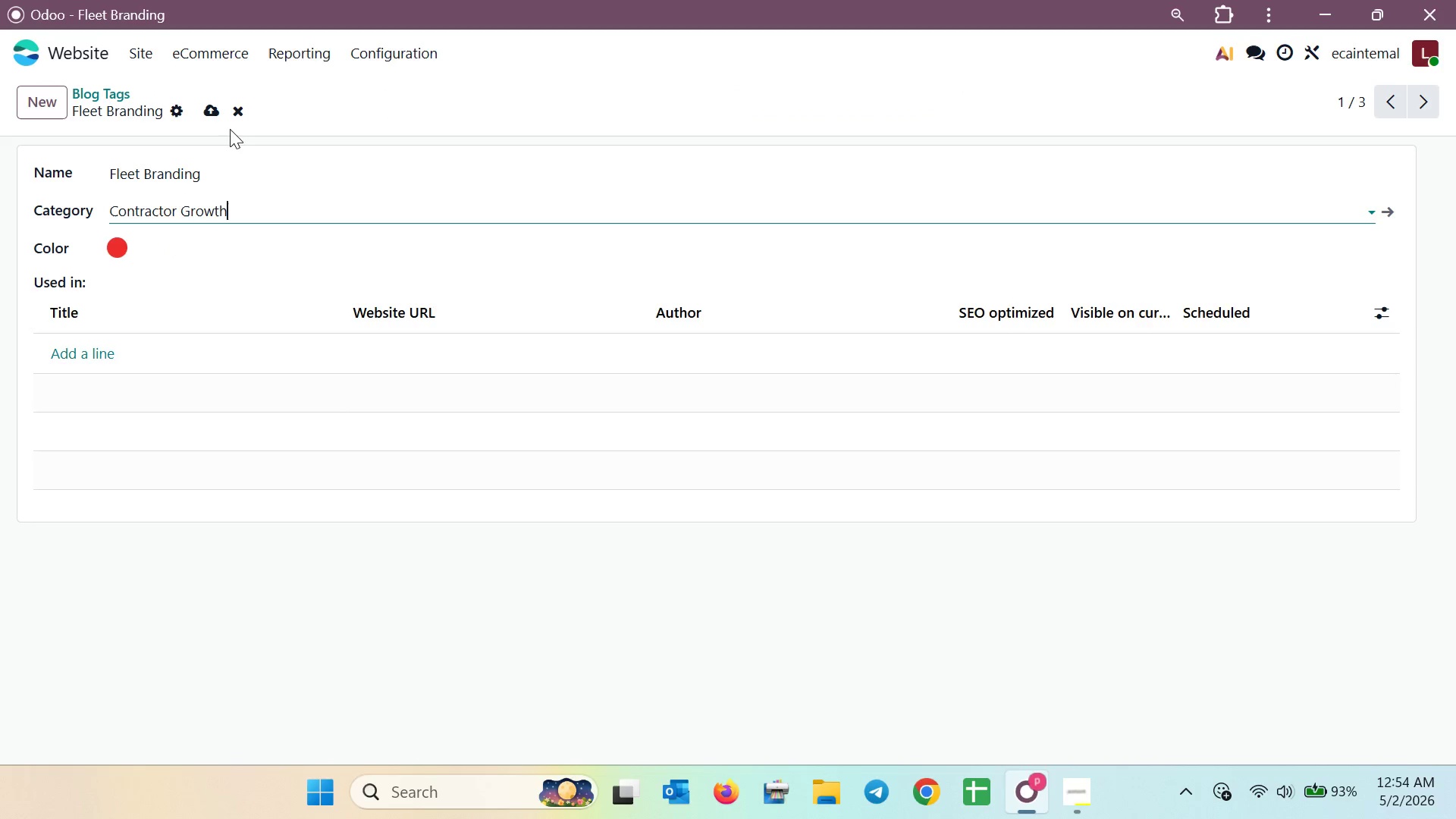 
left_click([216, 116])
 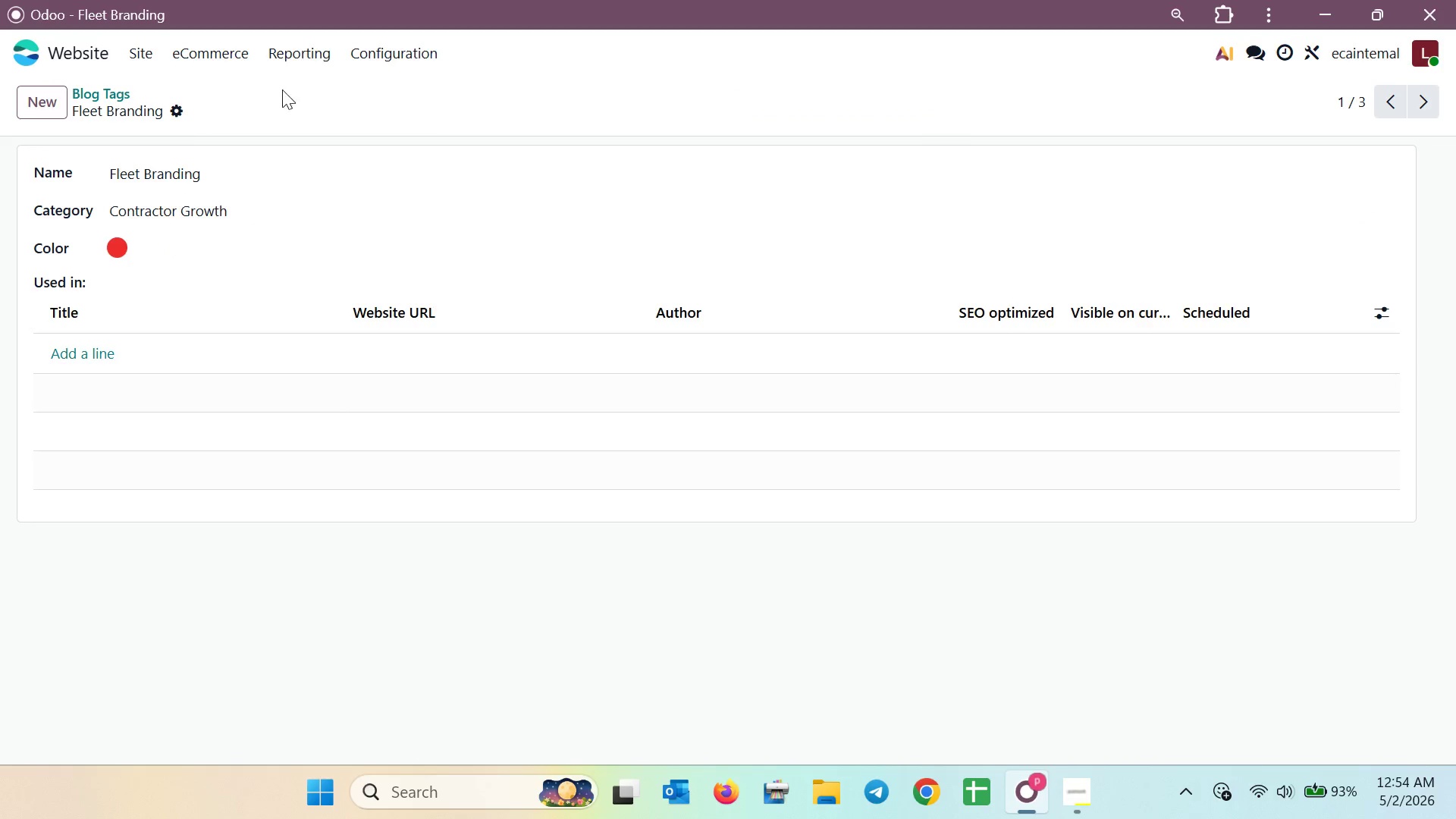 
left_click([108, 93])
 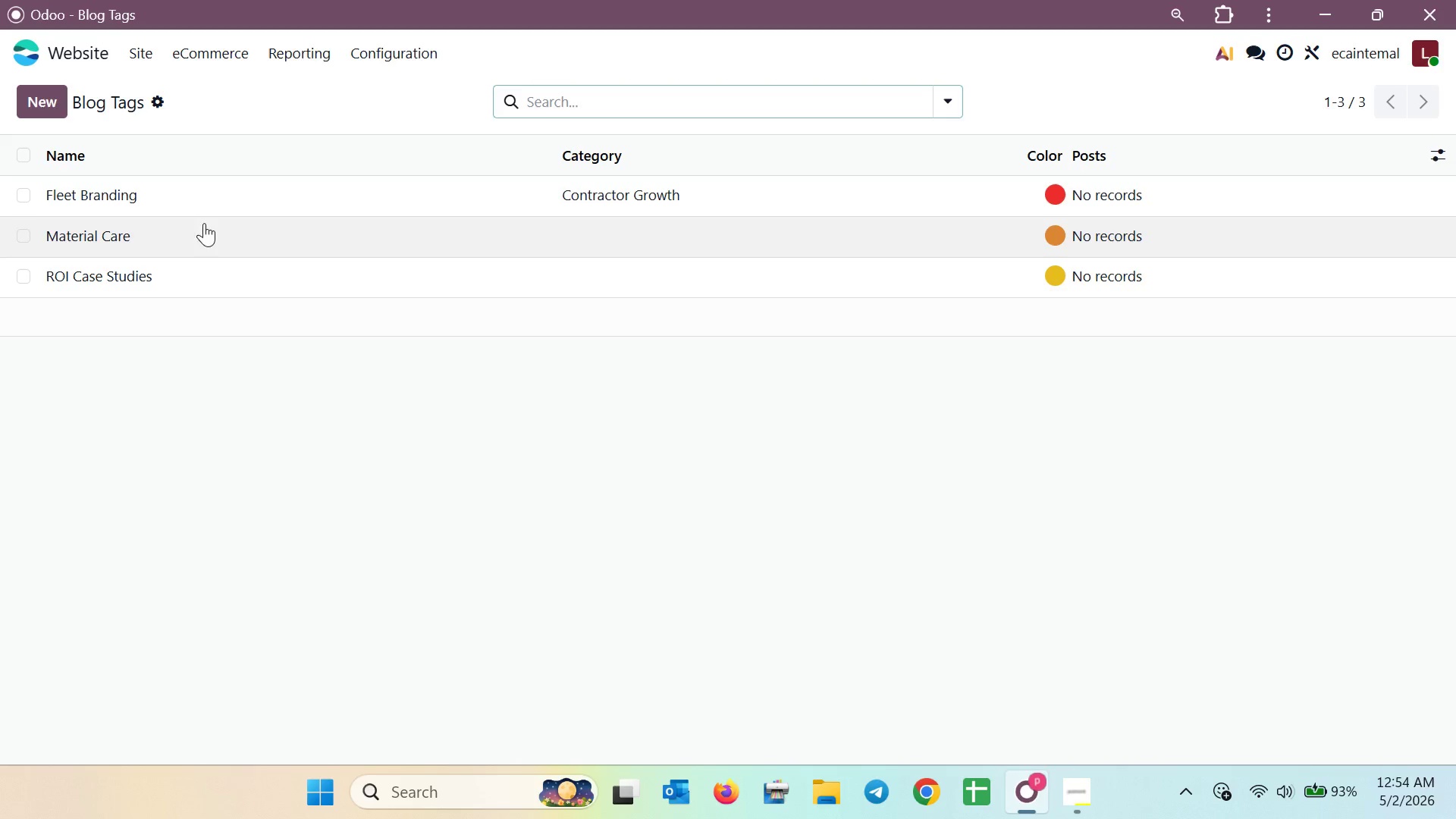 
left_click([204, 238])
 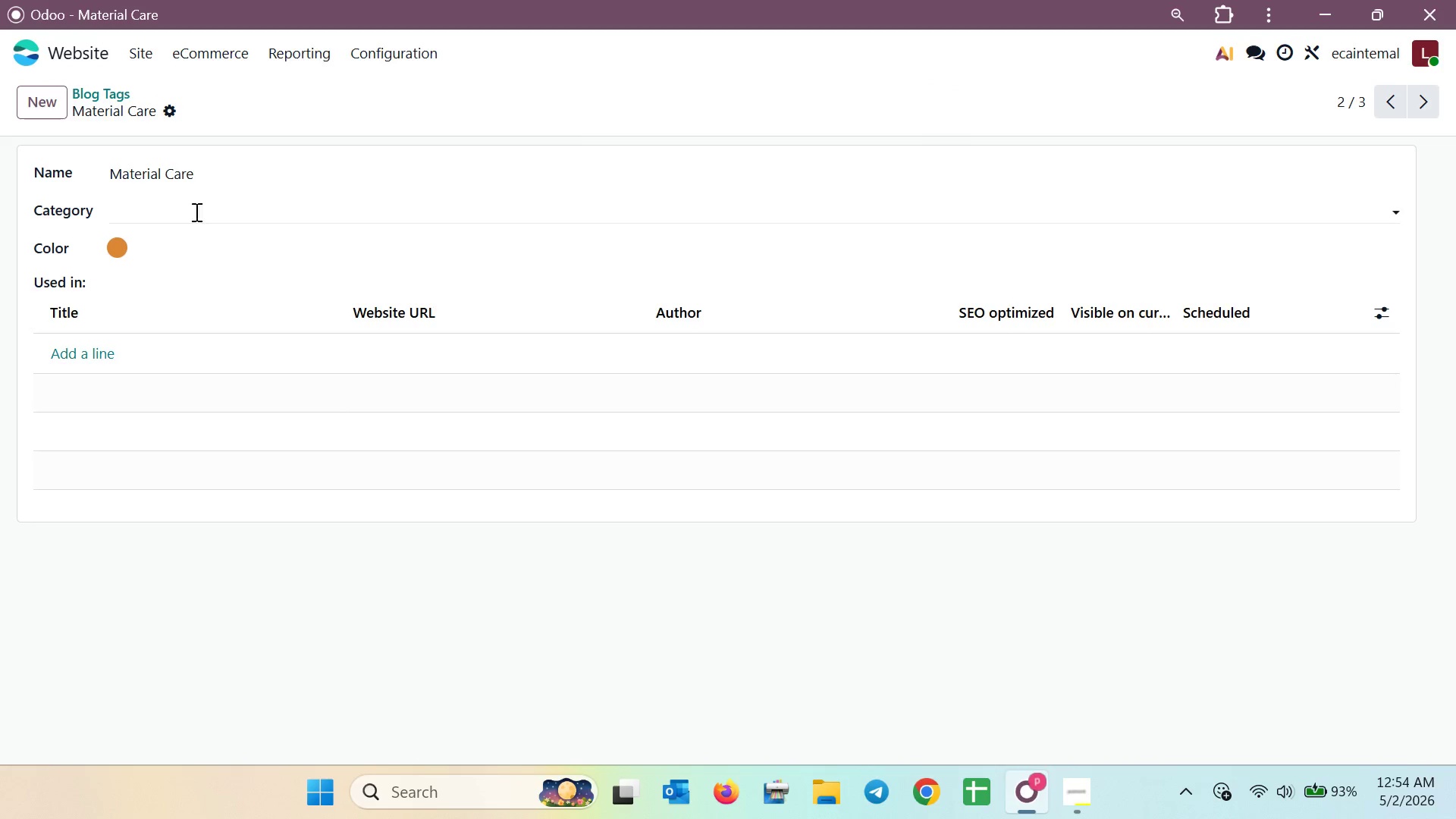 
left_click([172, 215])
 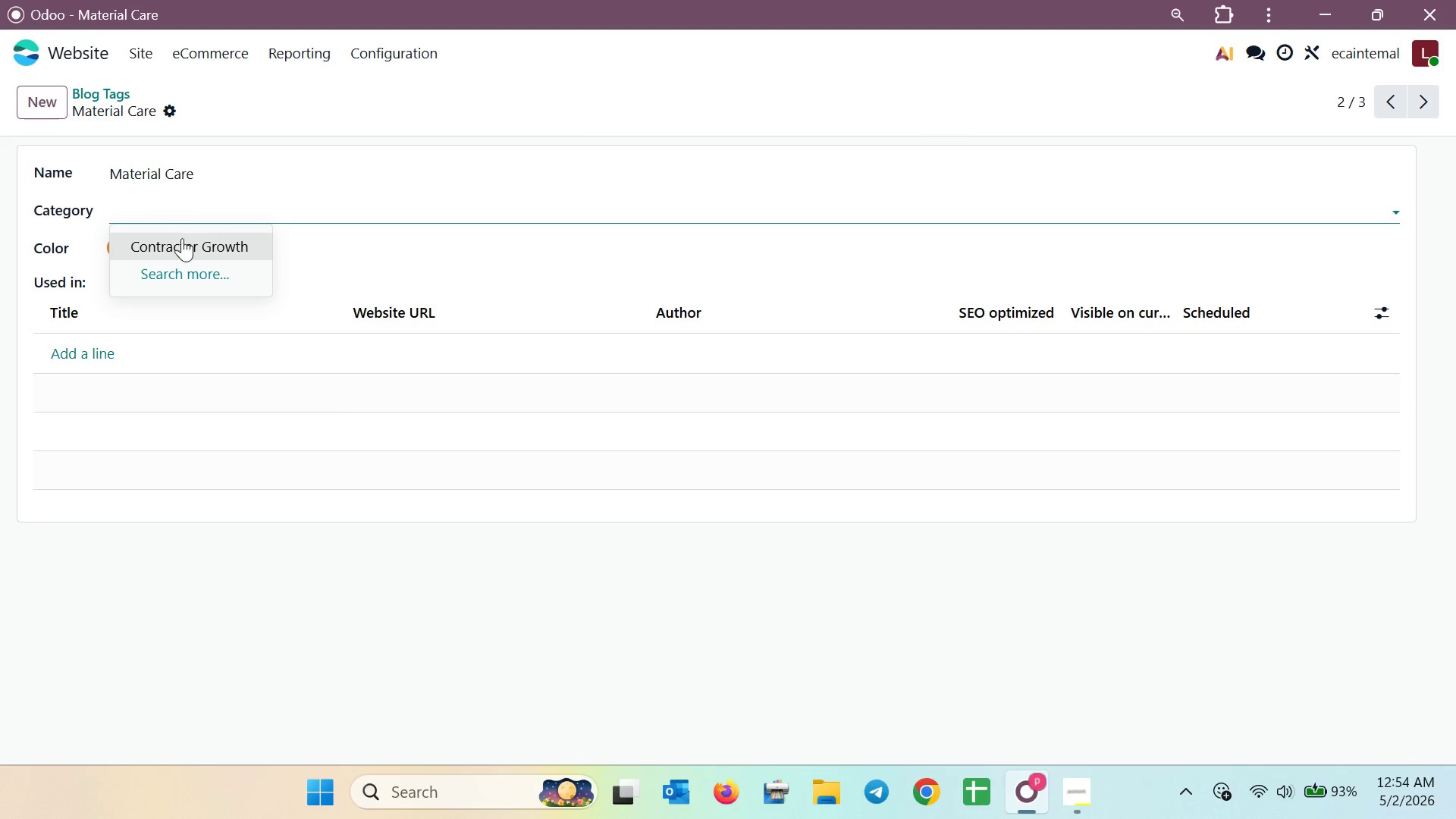 
left_click([182, 242])
 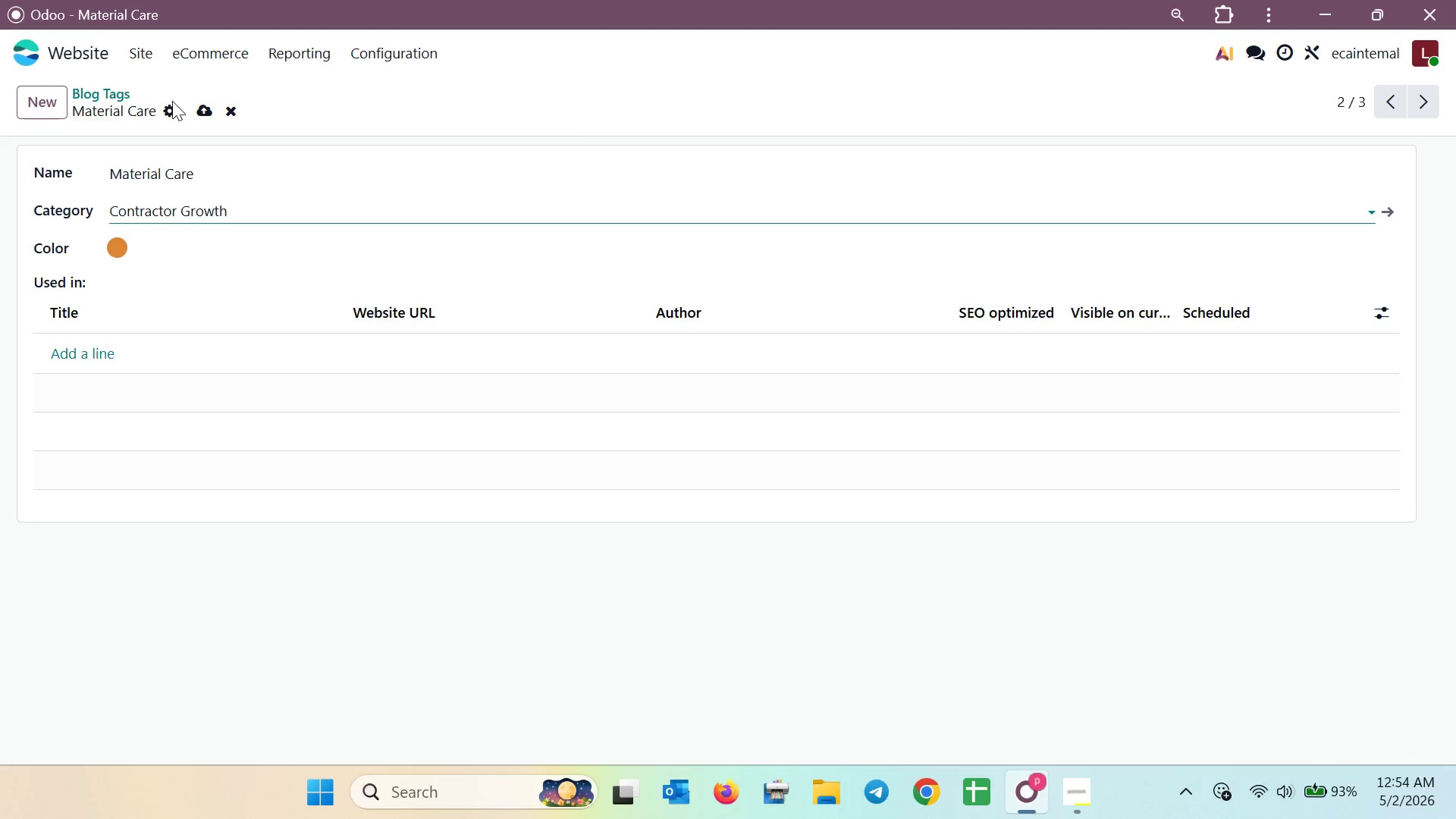 
left_click([203, 106])
 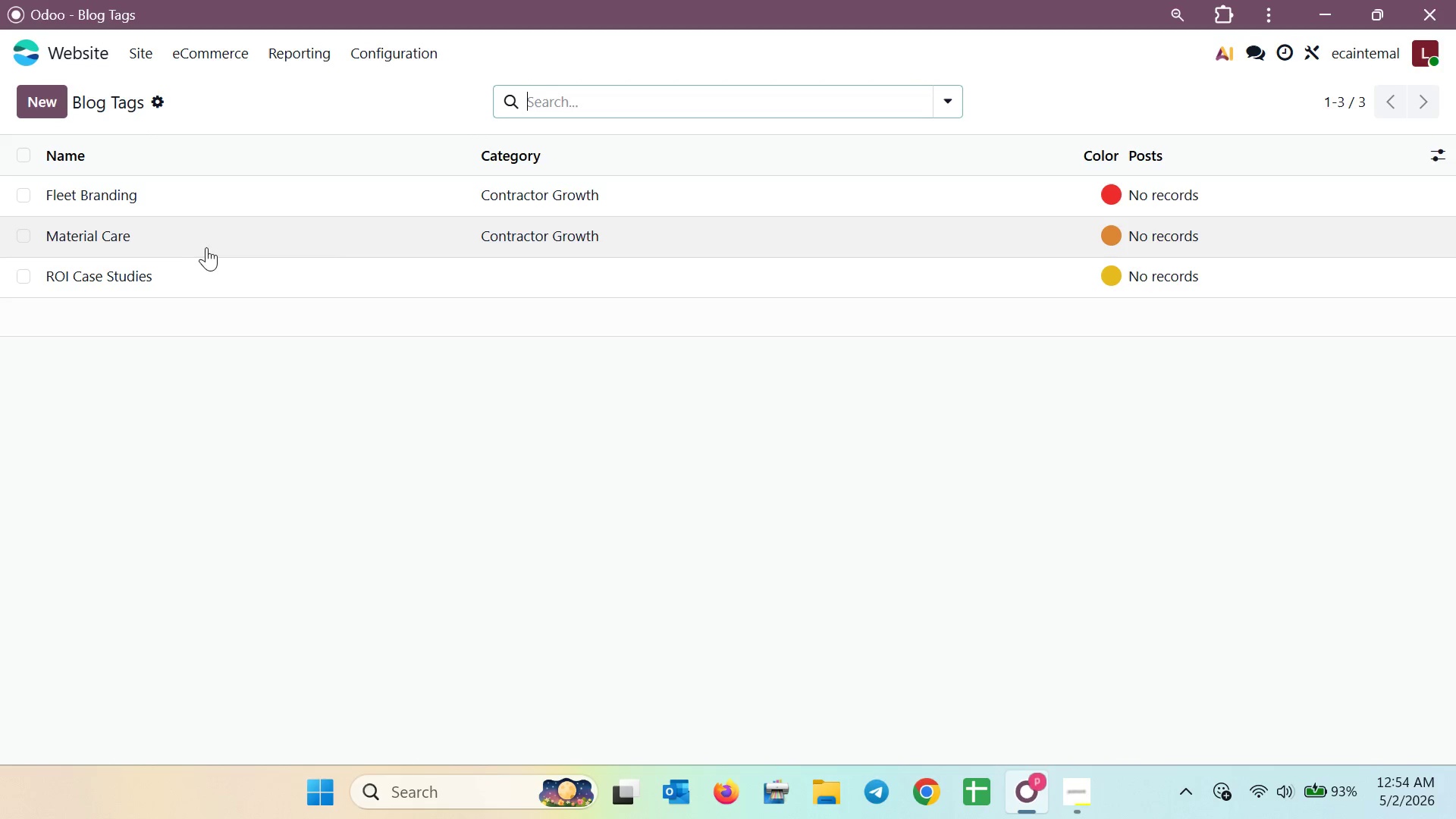 
left_click([210, 265])
 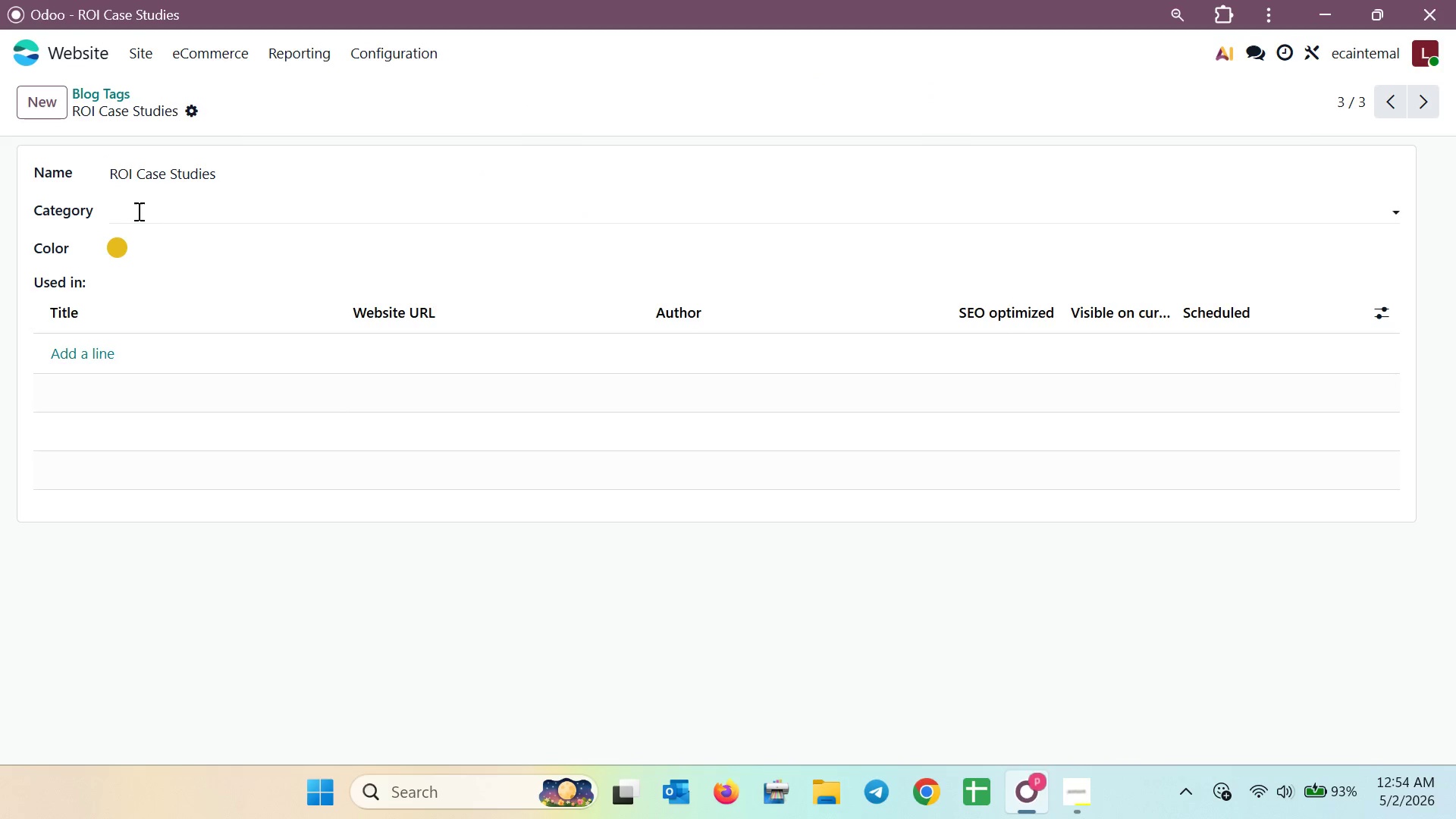 
left_click([136, 211])
 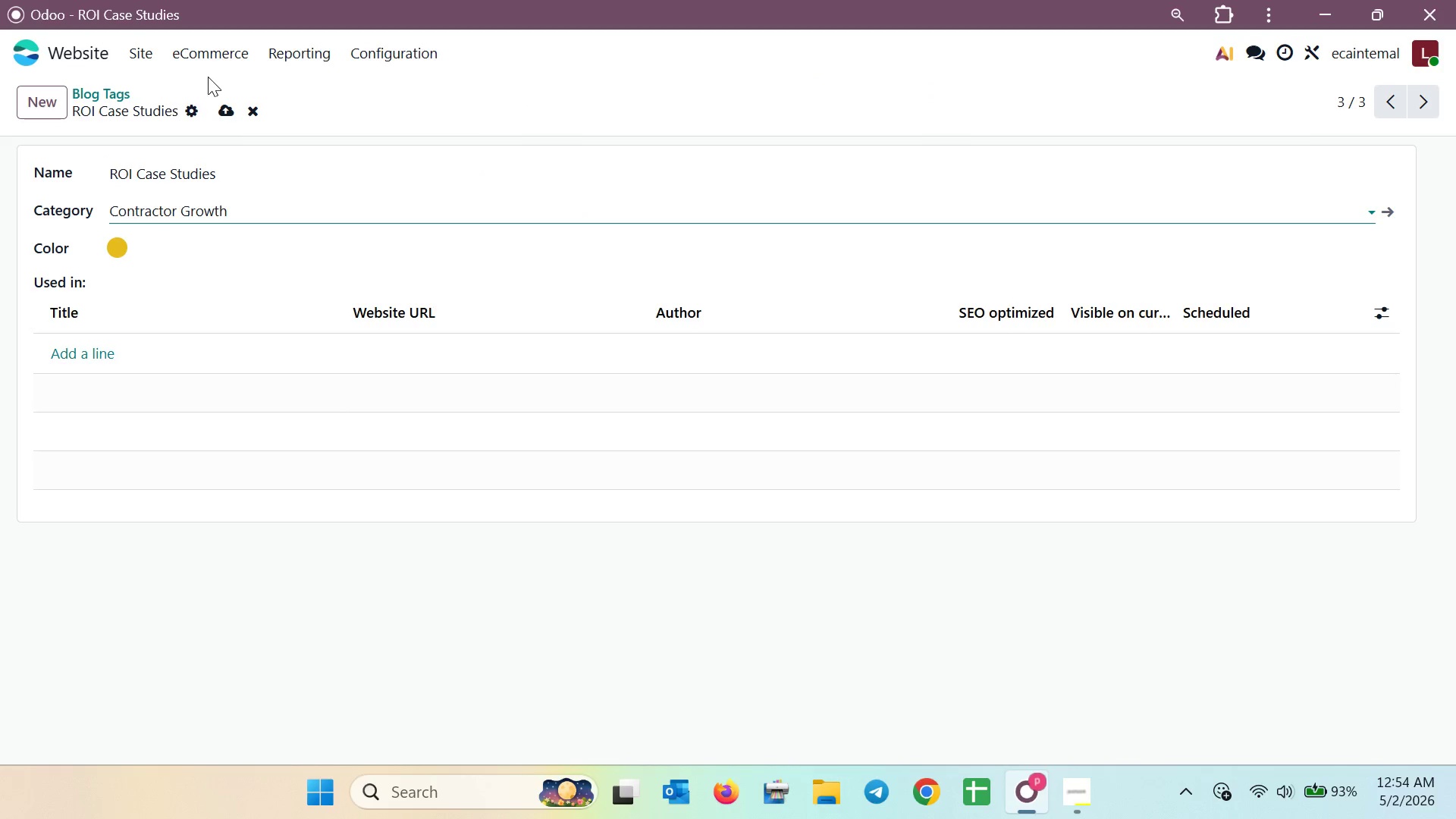 
left_click([223, 102])
 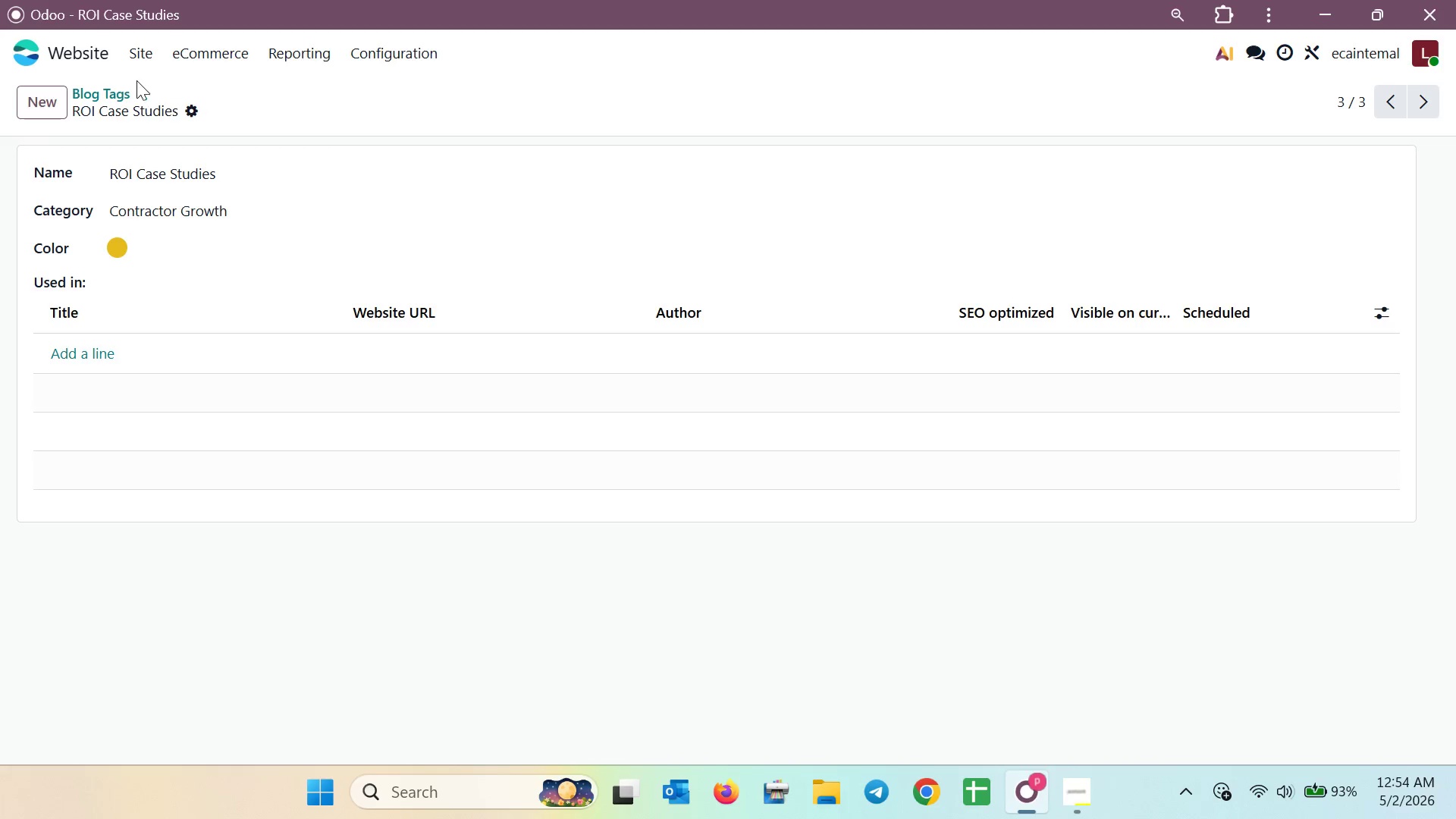 
left_click([111, 89])
 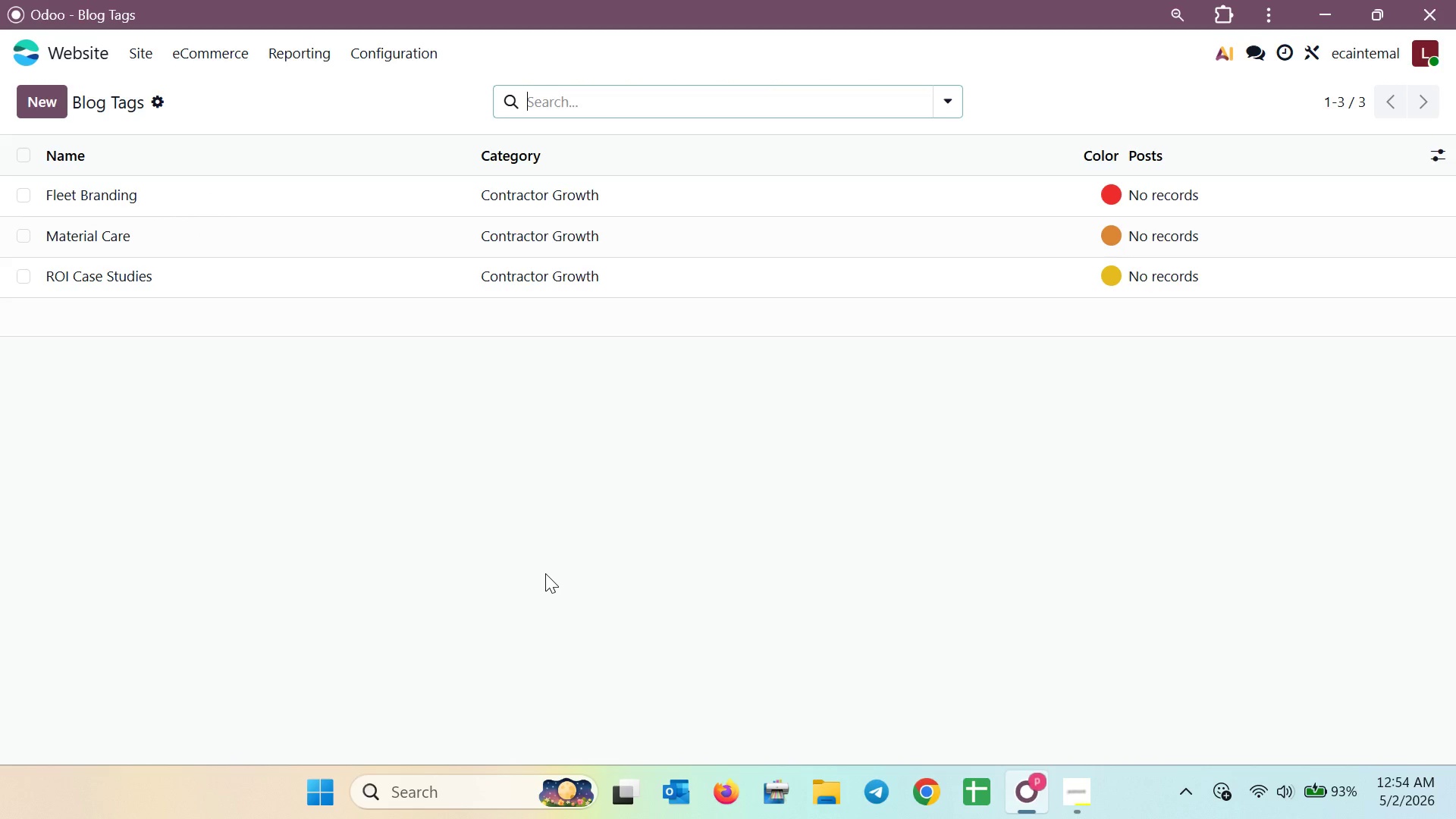 
key(Meta+Shift+S)
 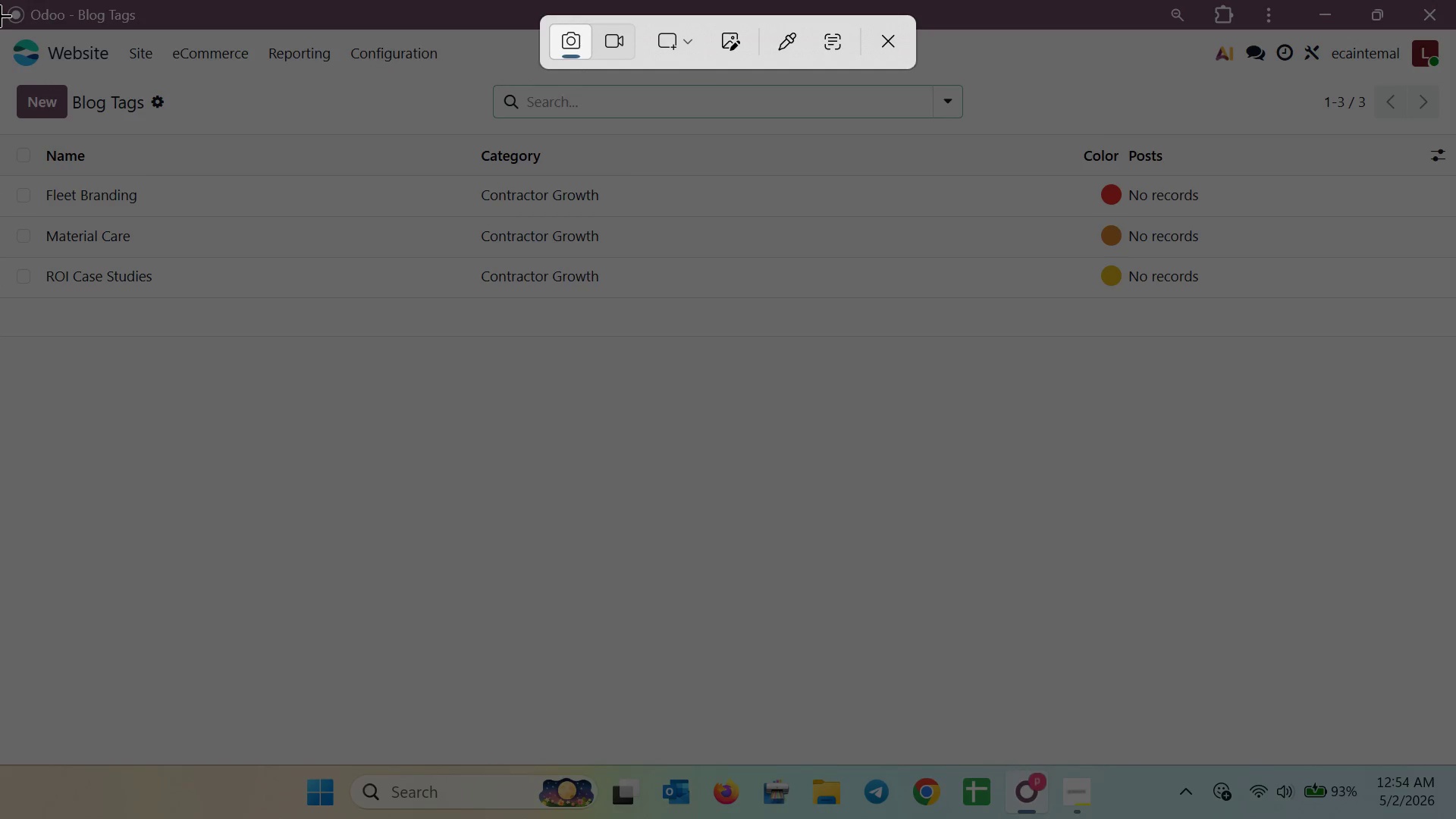 
left_click_drag(start_coordinate=[0, 0], to_coordinate=[1455, 588])
 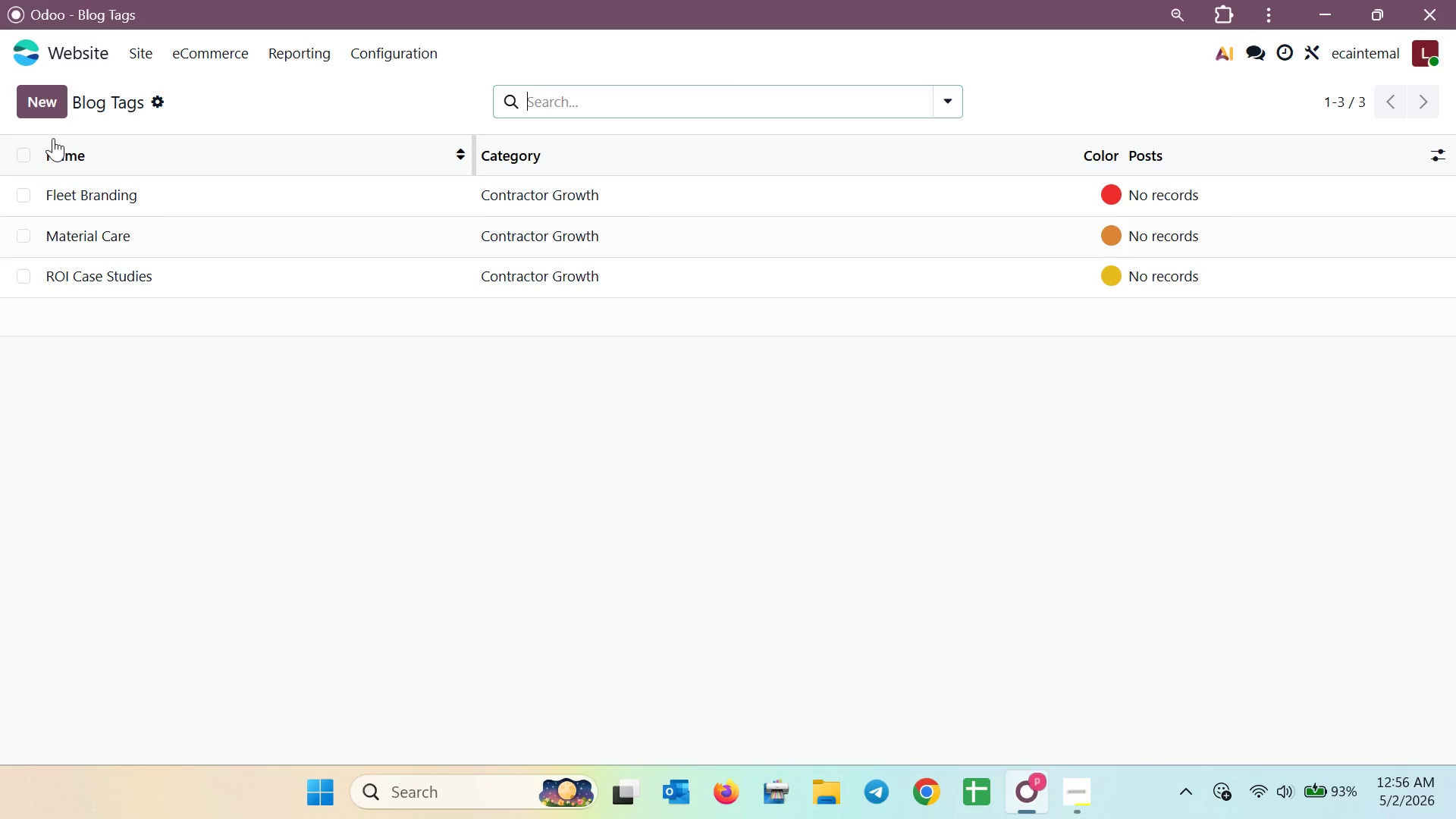 
wait(75.59)
 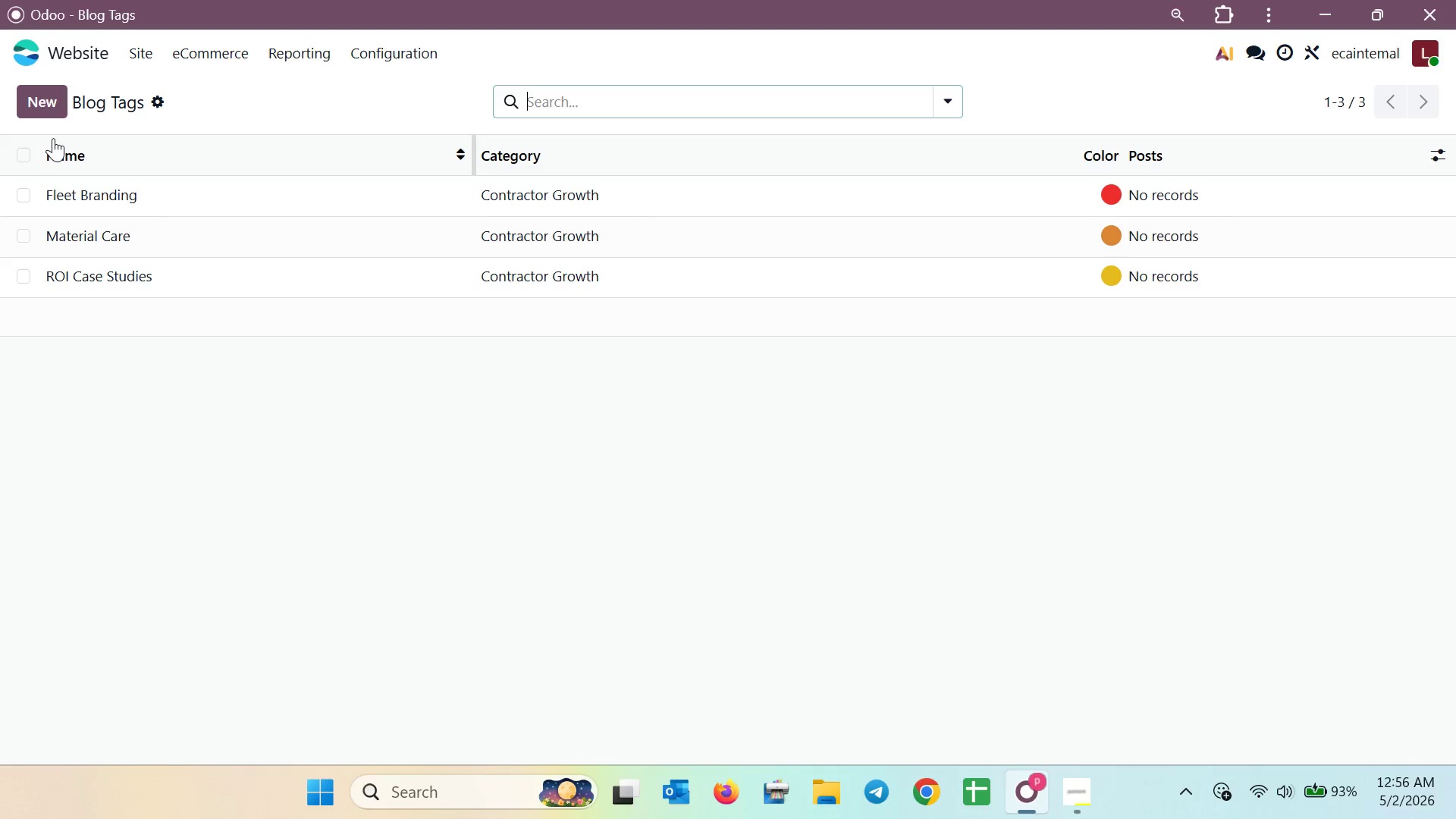 
left_click([365, 53])
 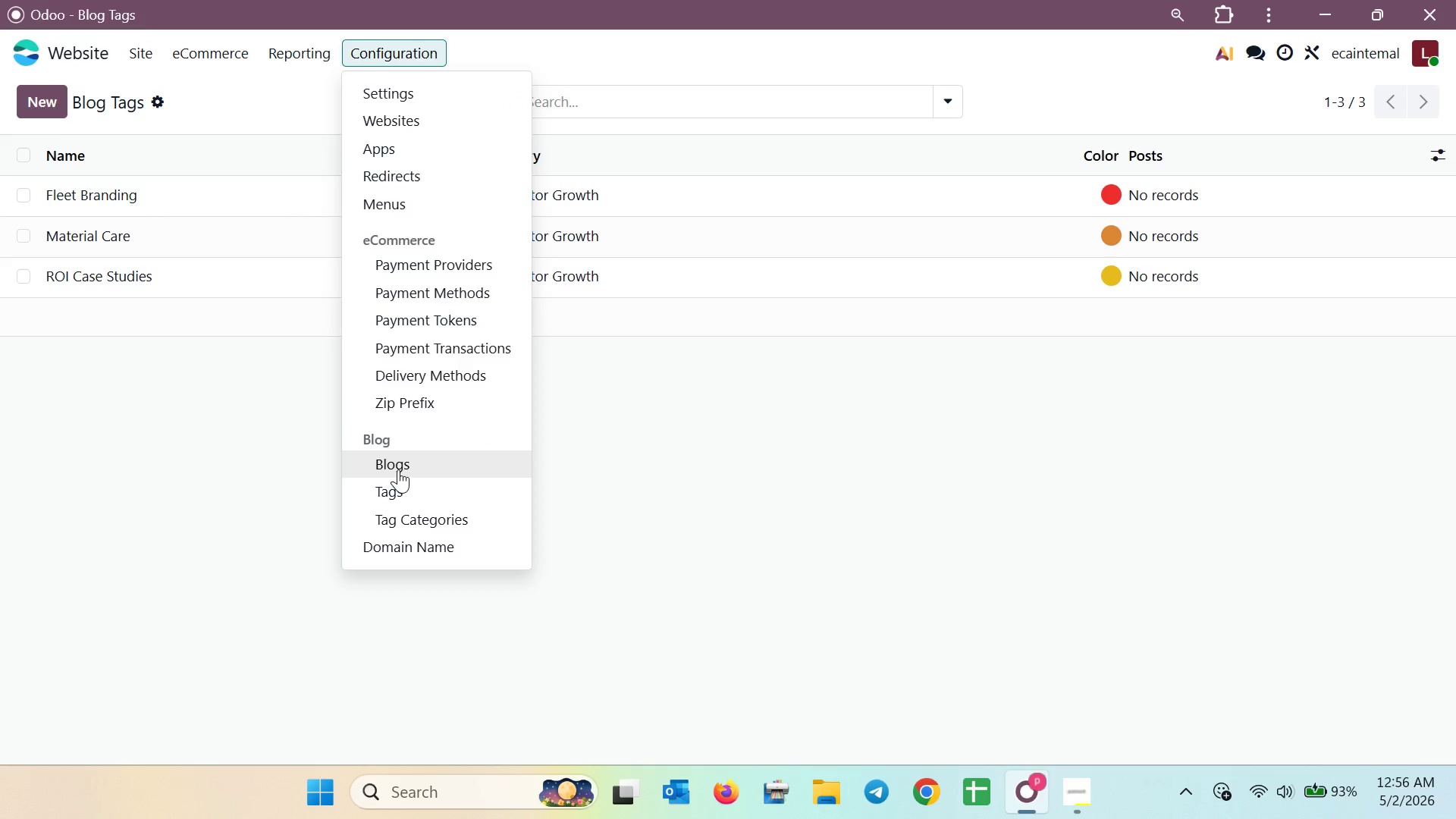 
left_click([397, 469])
 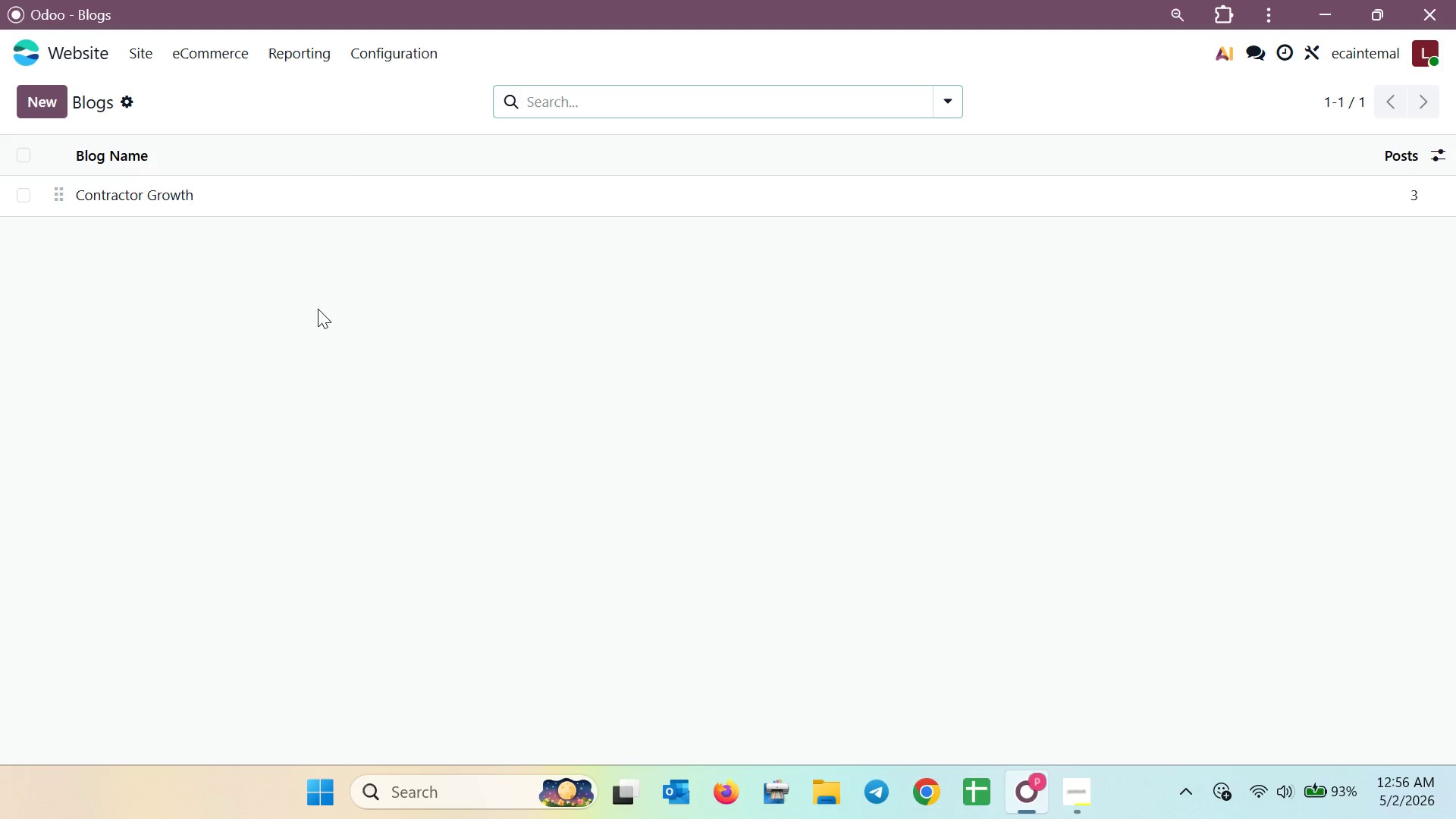 
wait(5.55)
 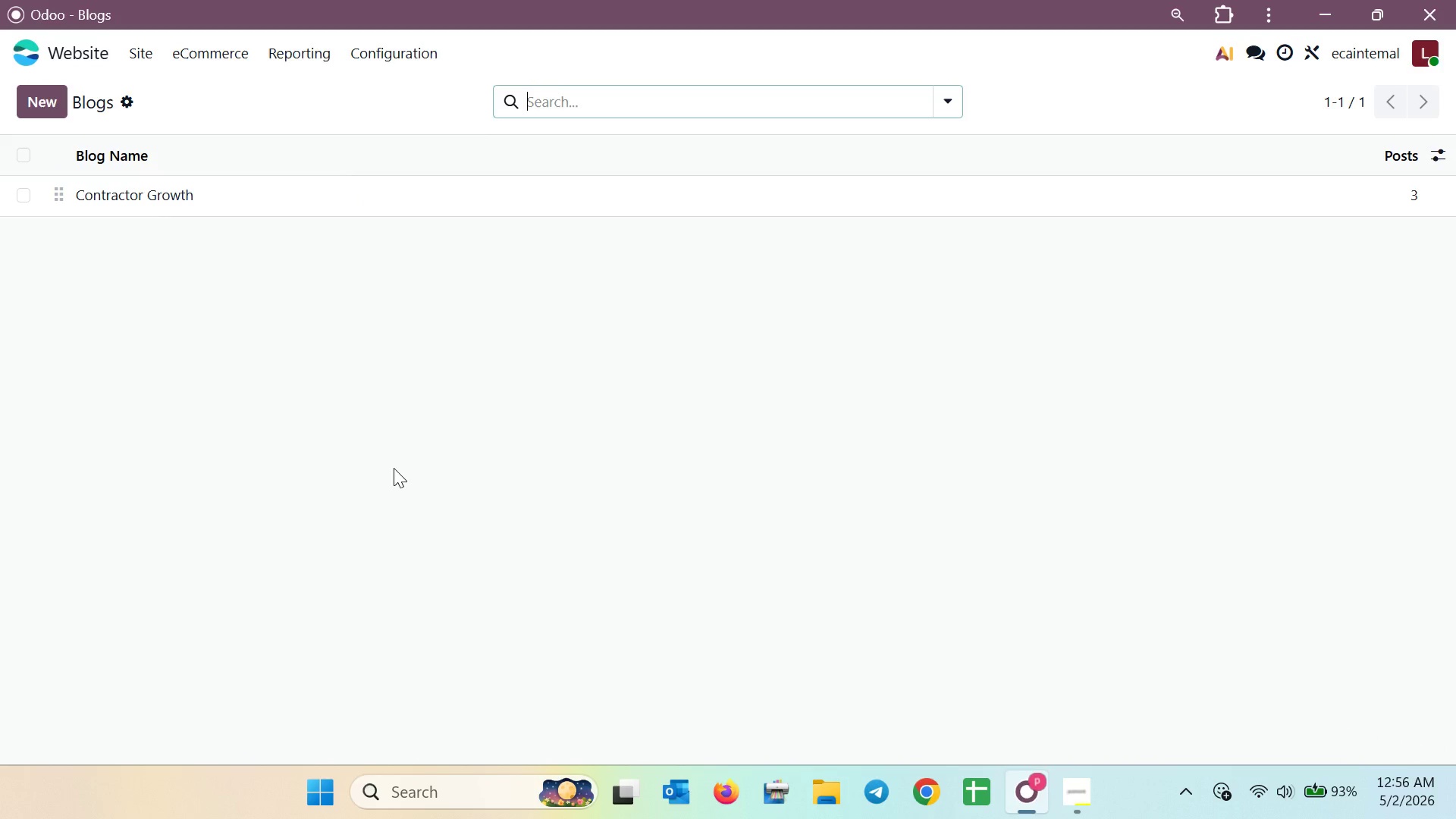 
left_click([131, 48])
 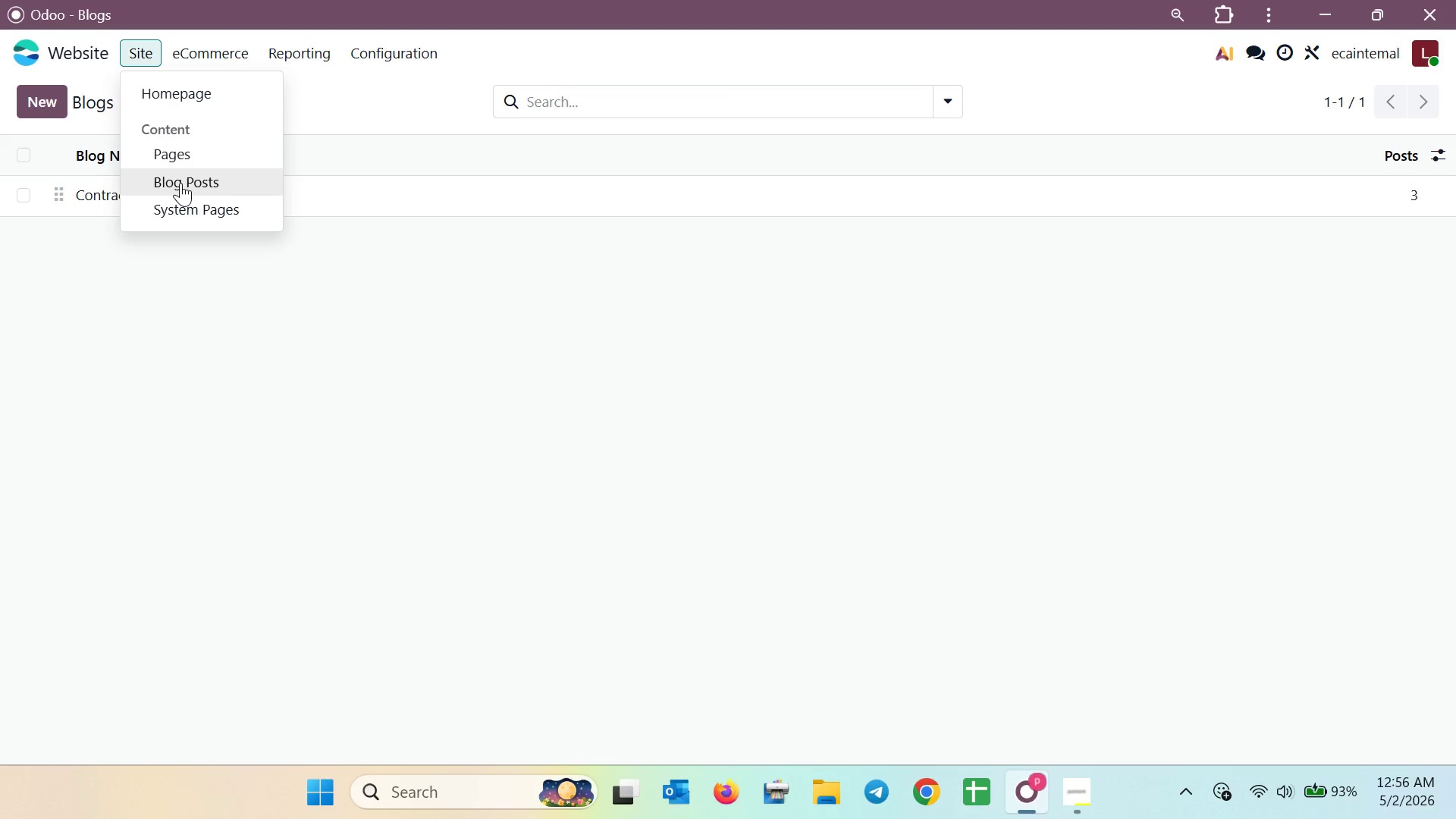 
left_click([180, 183])
 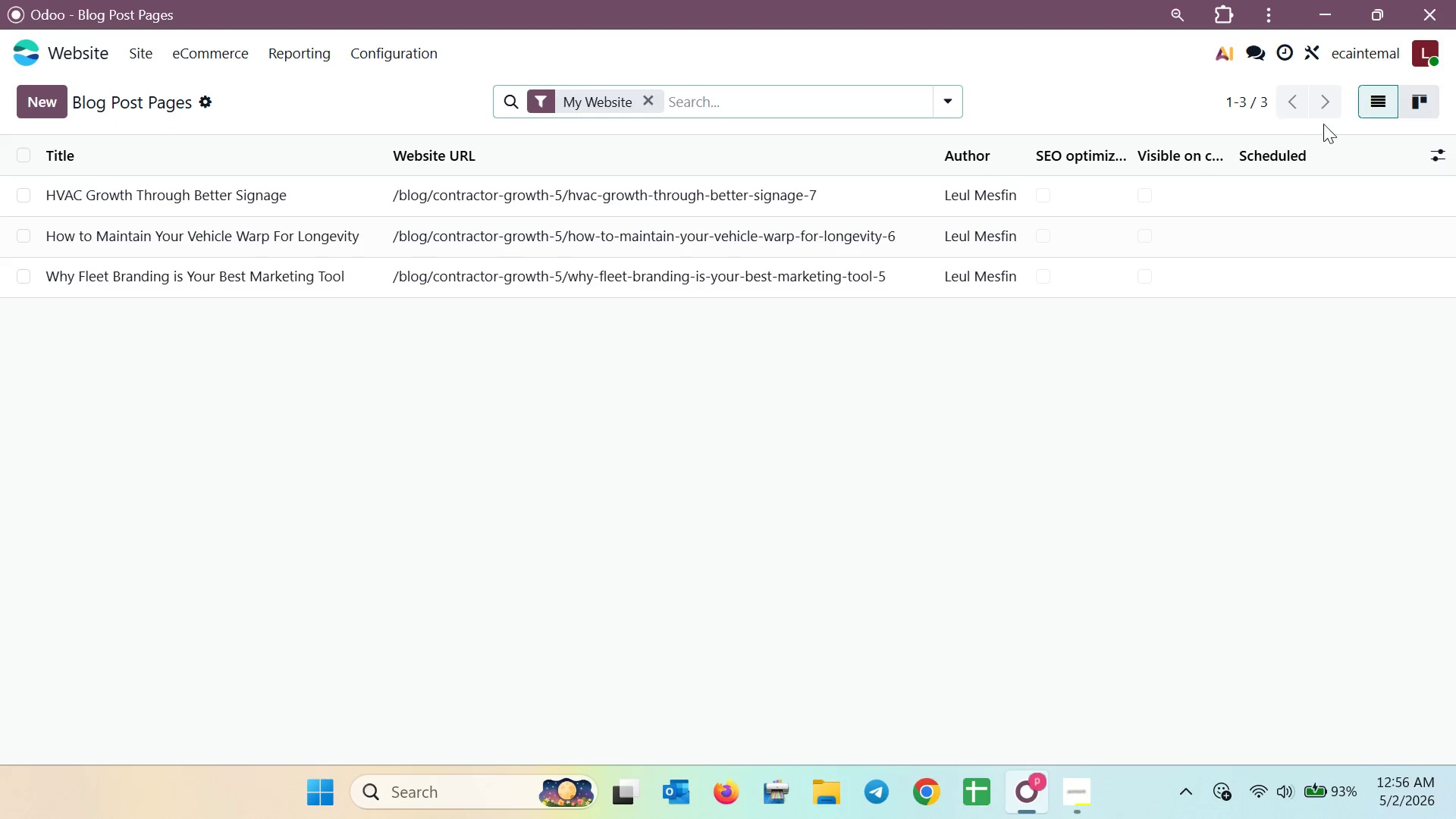 
left_click([1436, 115])
 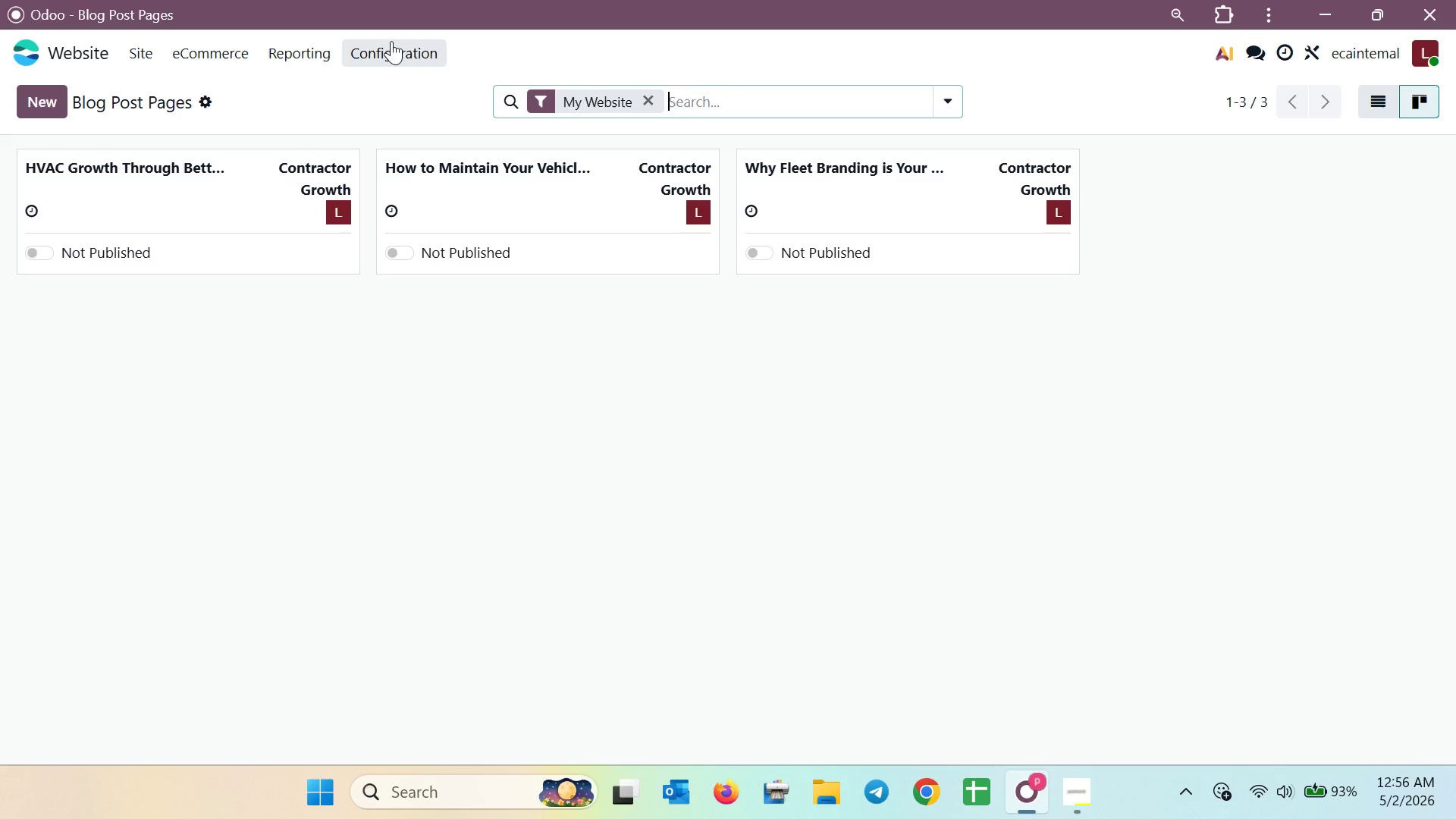 
wait(32.19)
 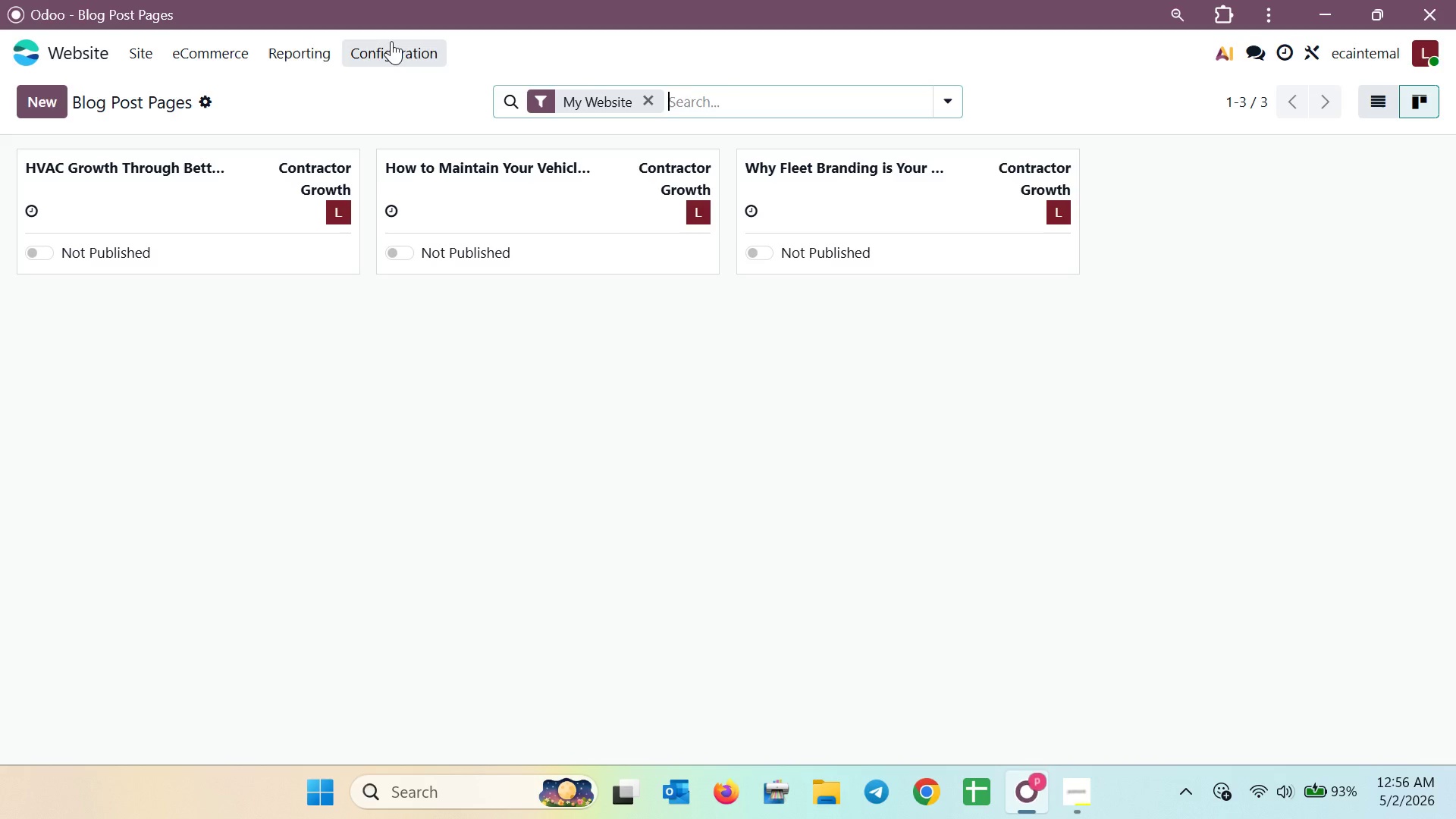 
left_click([410, 365])
 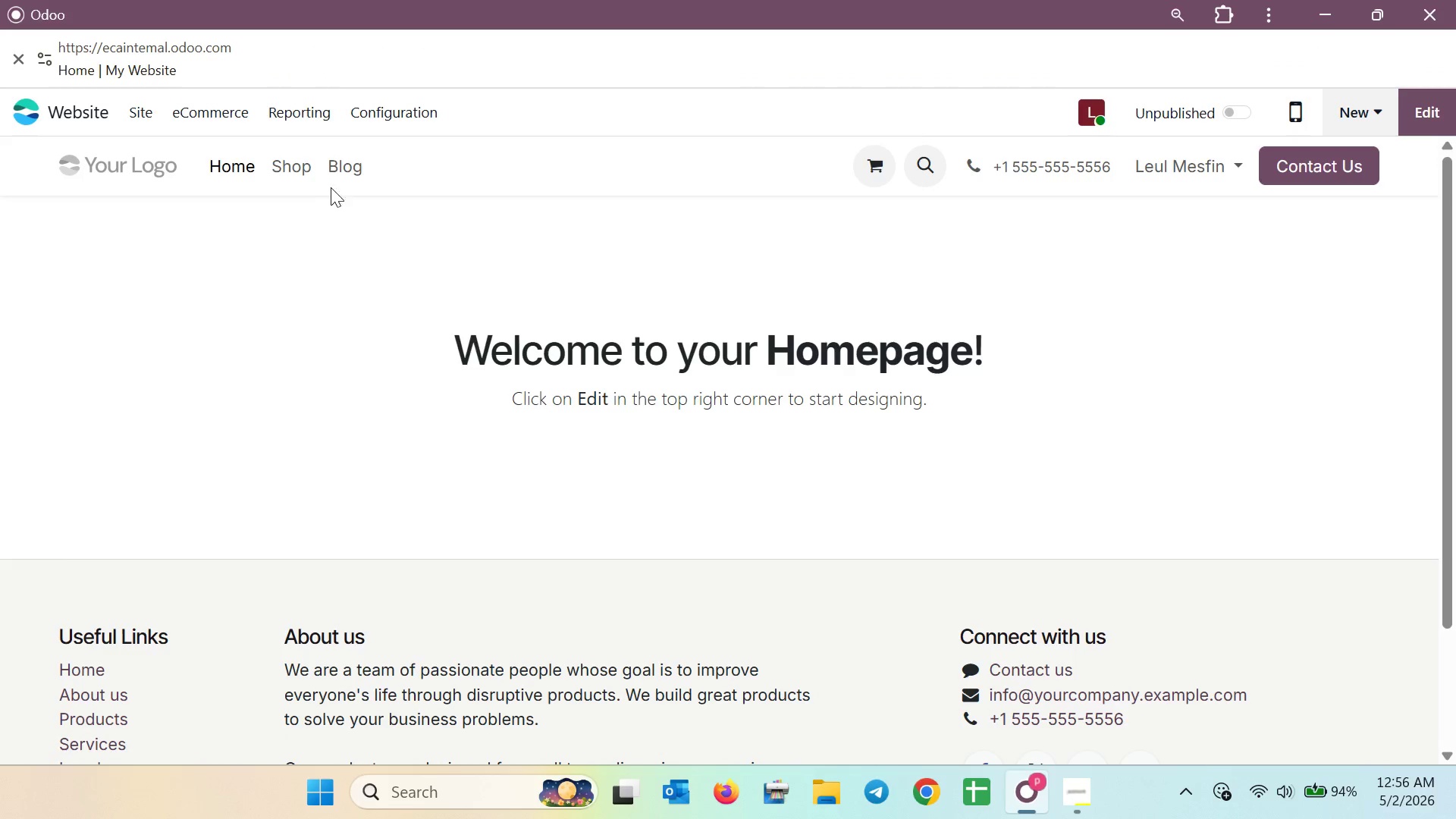 
left_click([335, 162])
 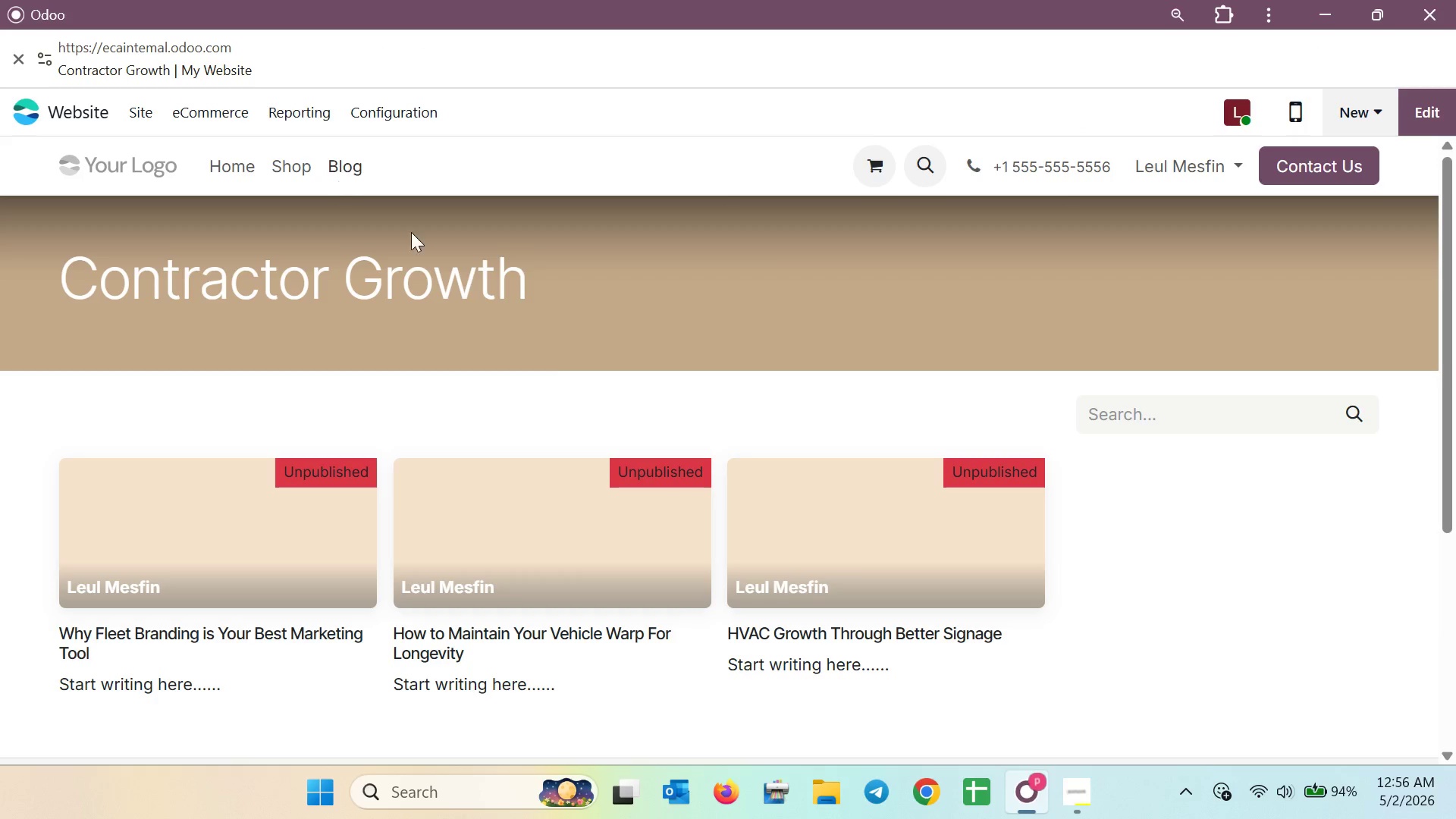 
scroll: coordinate [595, 370], scroll_direction: down, amount: 2.0
 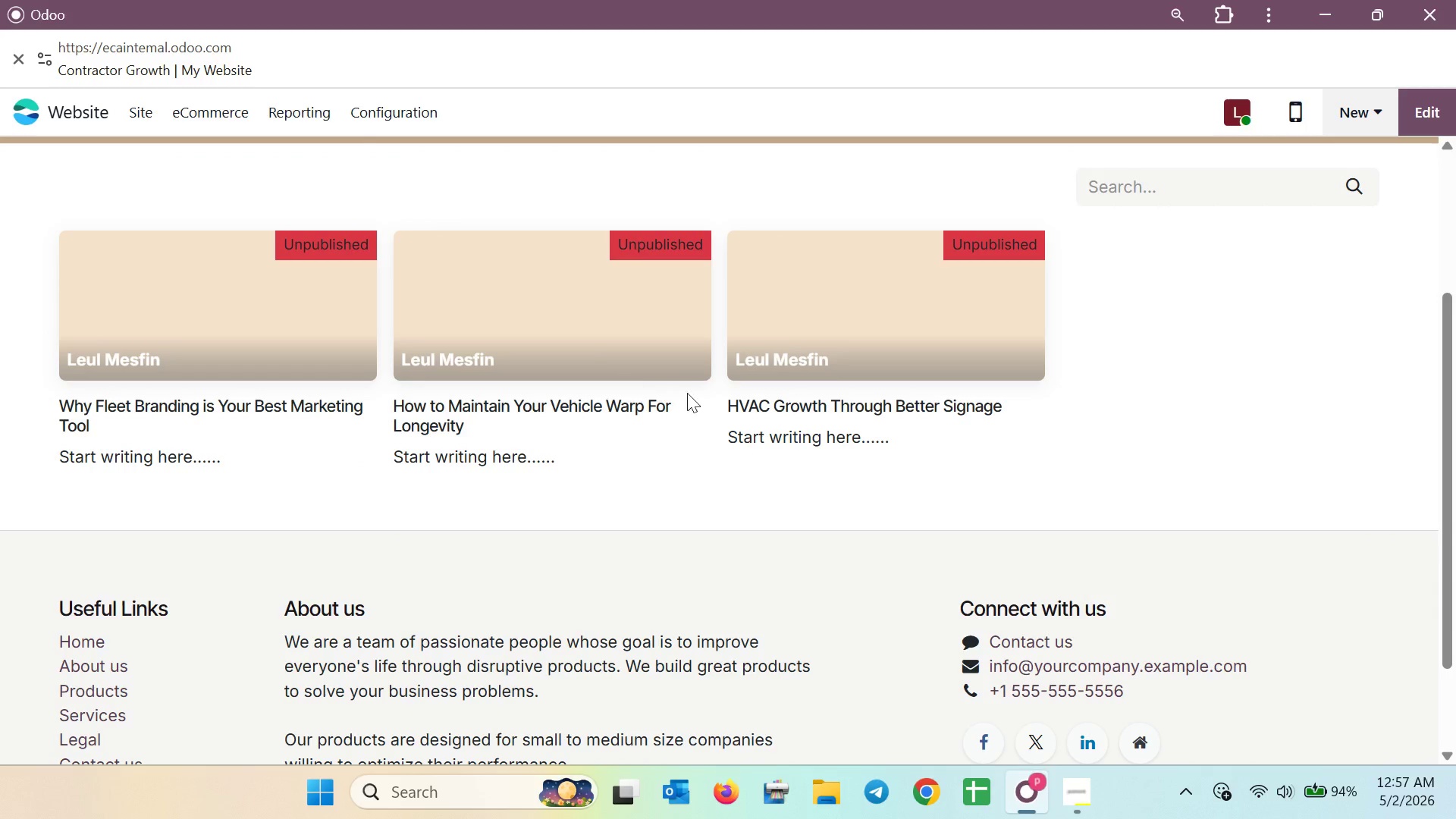 
left_click([837, 355])
 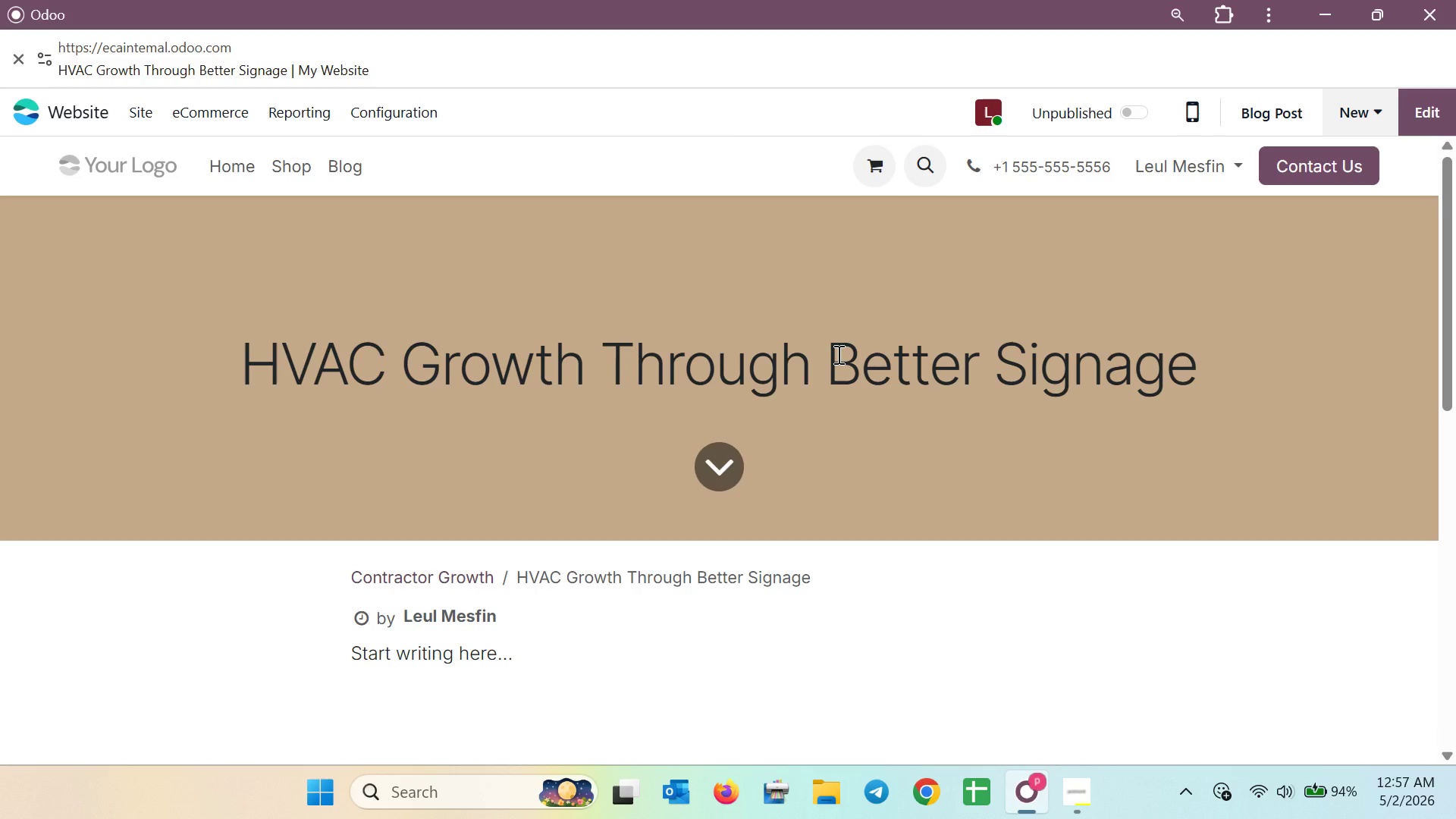 
scroll: coordinate [837, 354], scroll_direction: down, amount: 4.0
 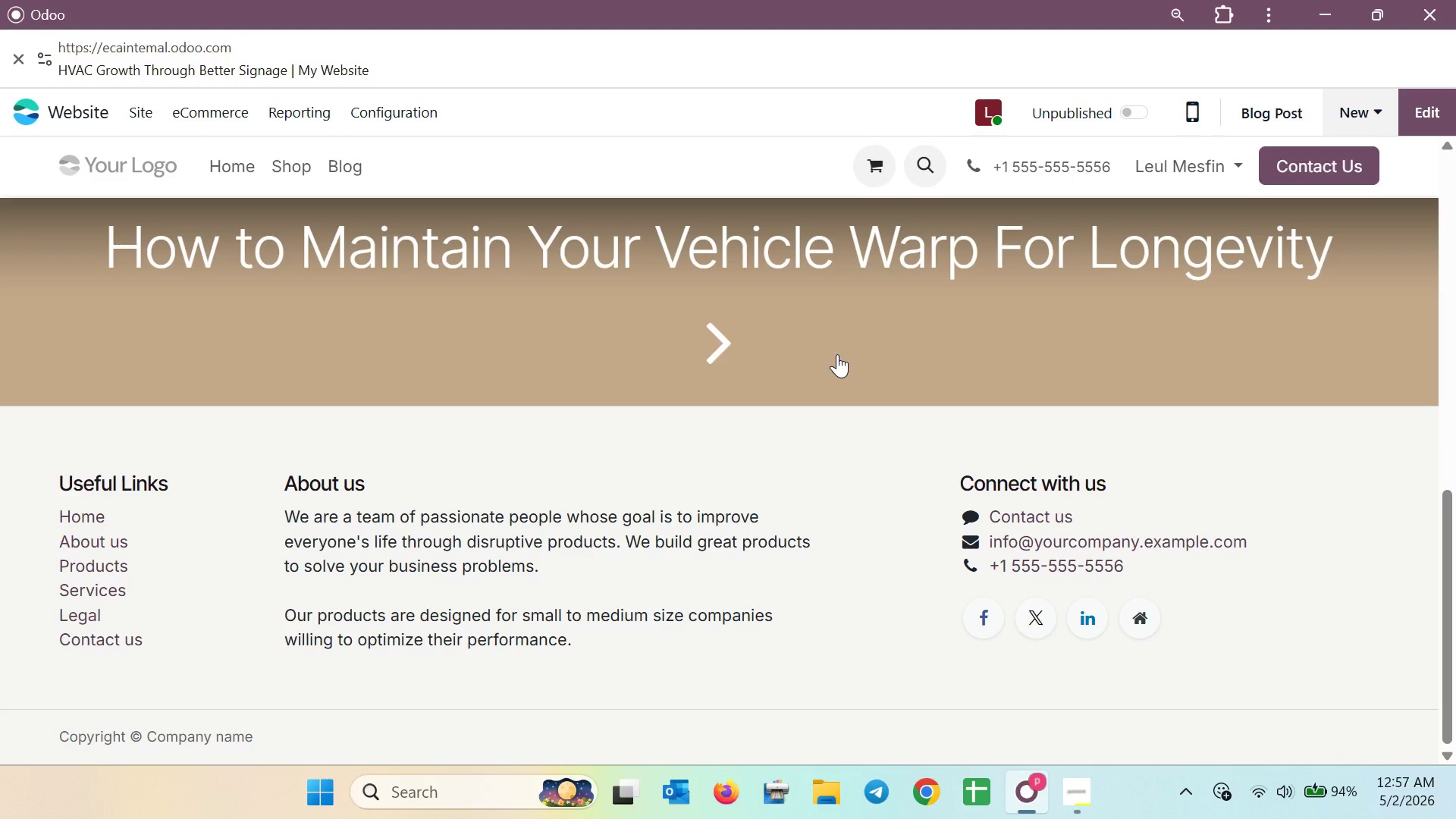 
scroll: coordinate [837, 353], scroll_direction: up, amount: 6.0
 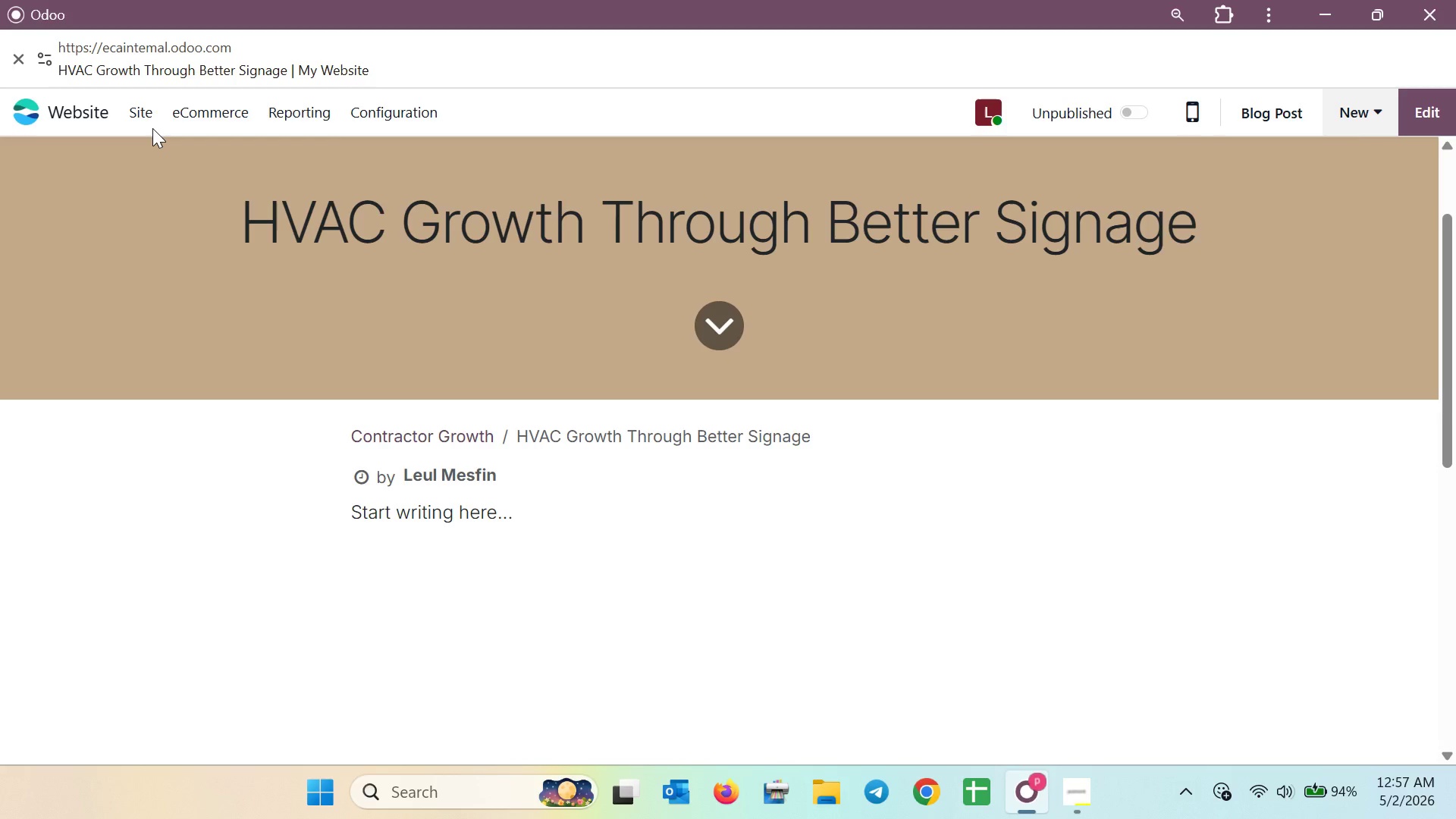 
wait(5.87)
 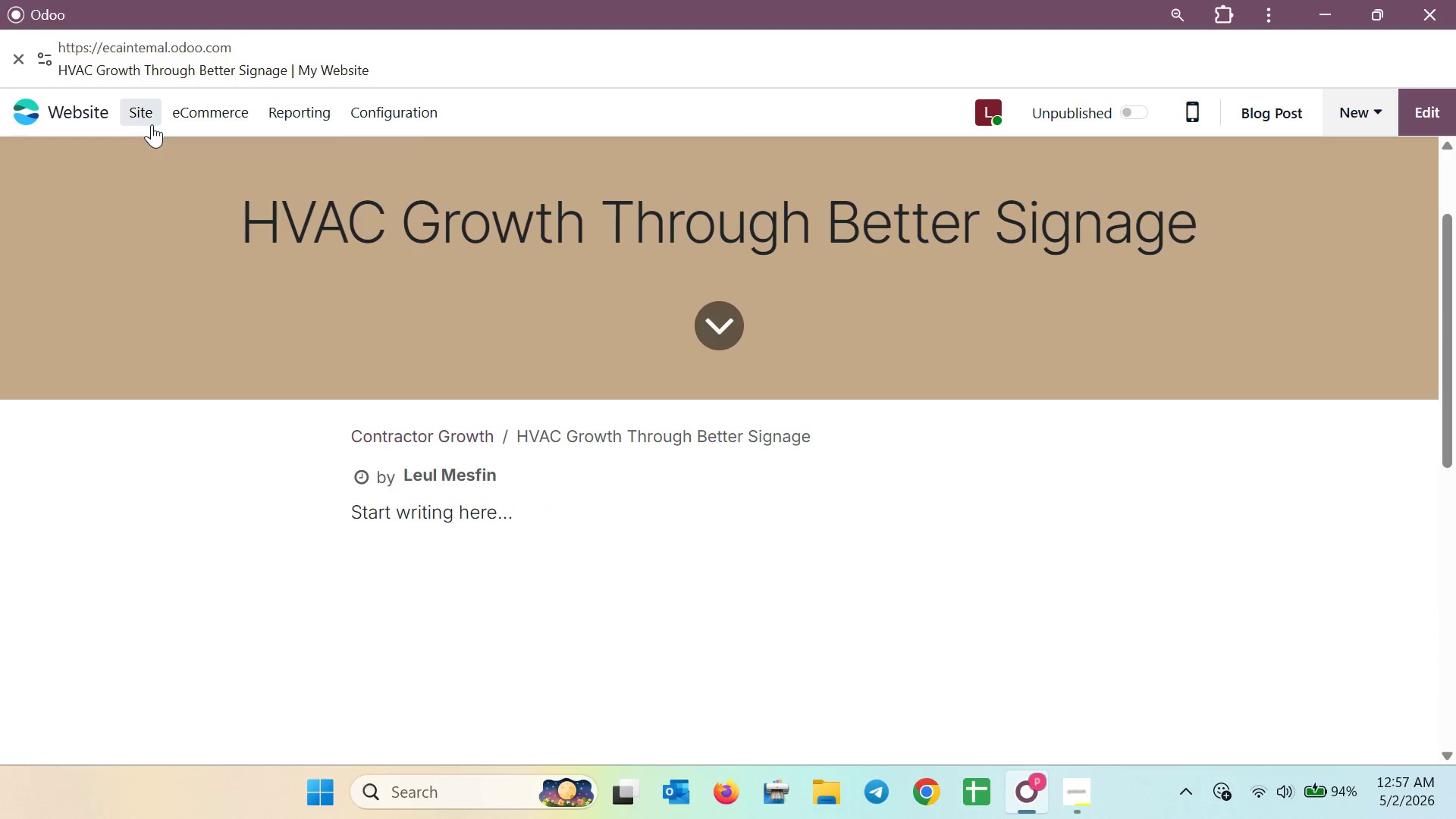 
mouse_move([1409, 118])
 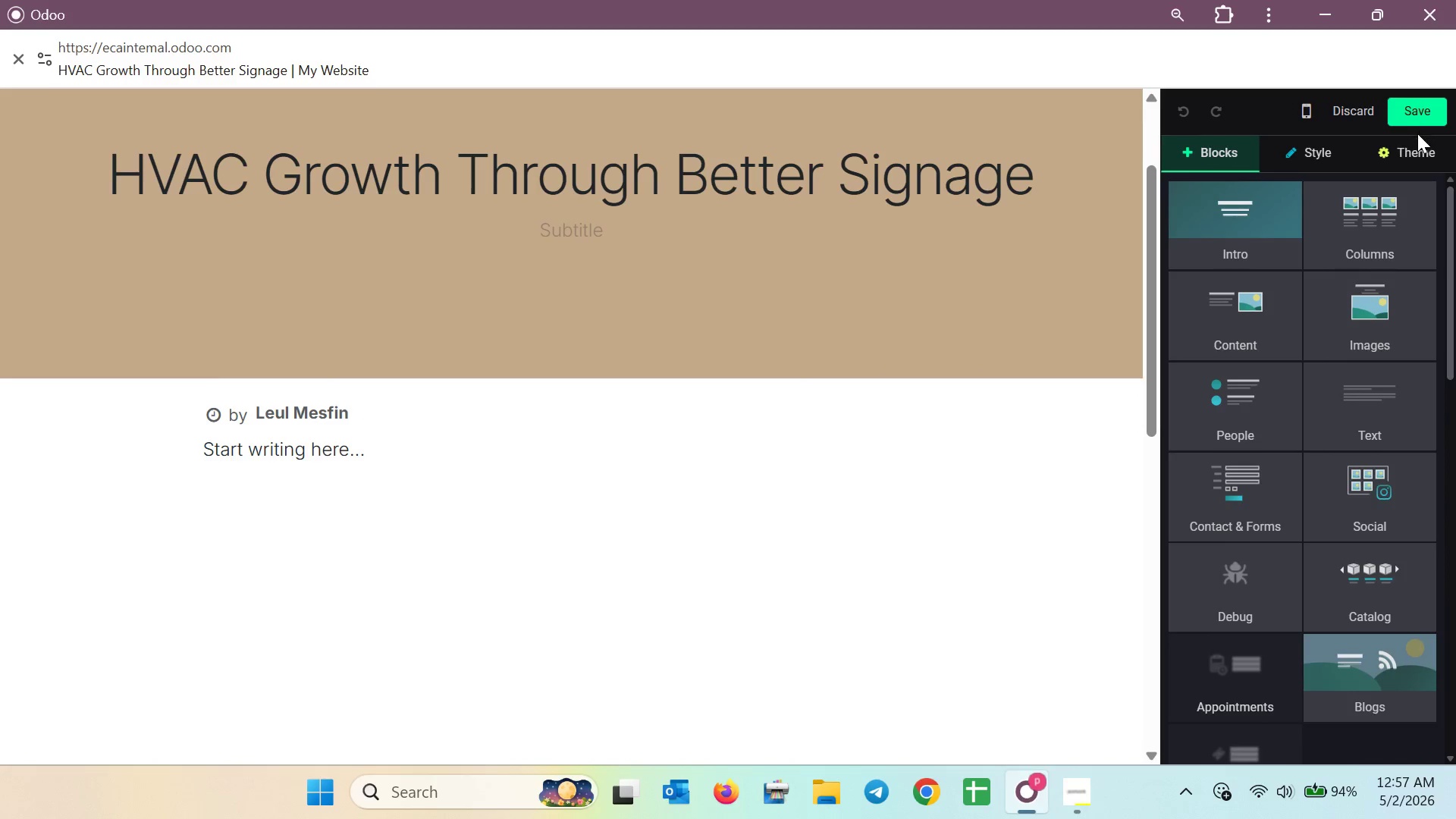 
wait(6.54)
 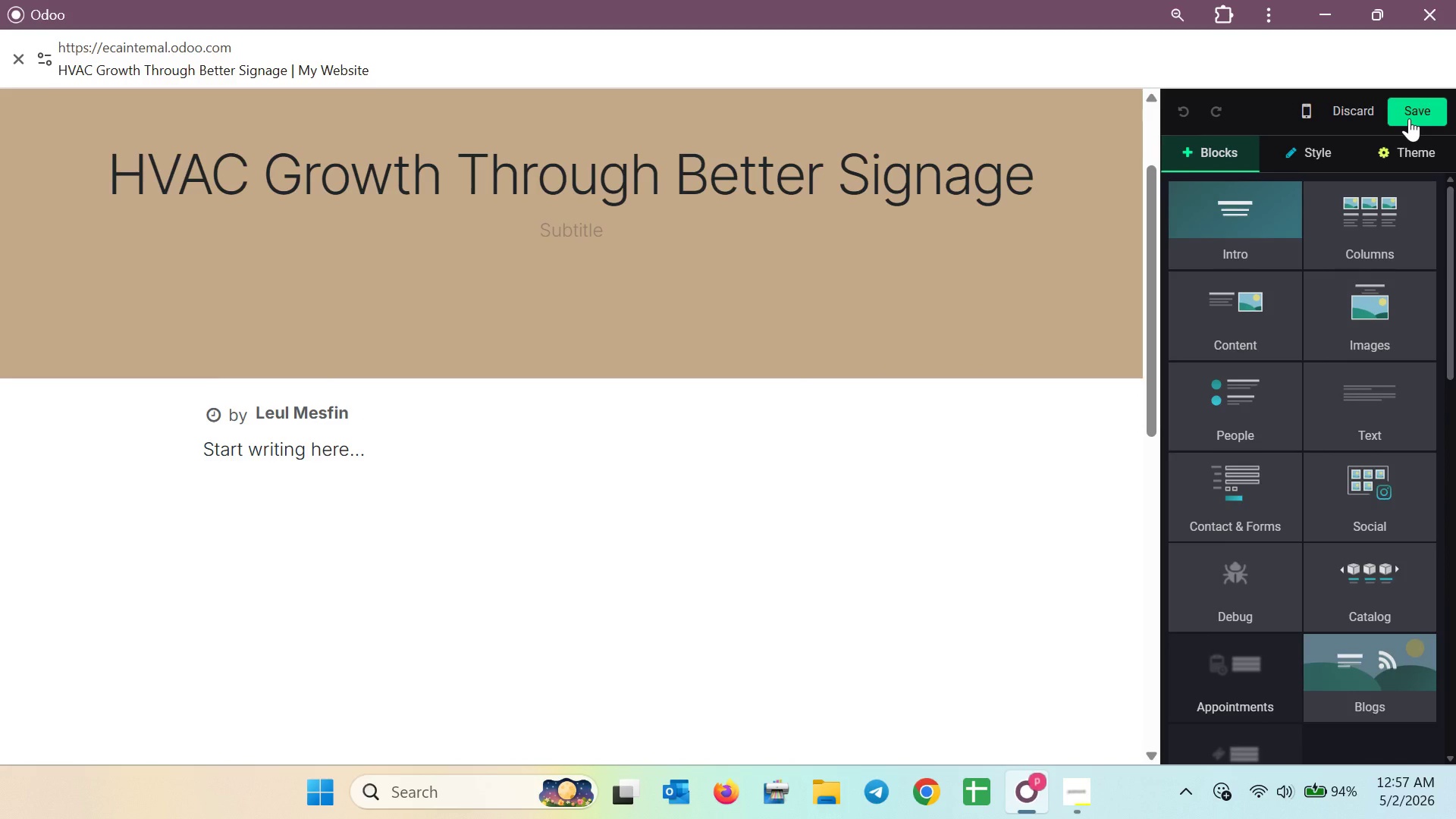 
scroll: coordinate [1284, 408], scroll_direction: down, amount: 9.0
 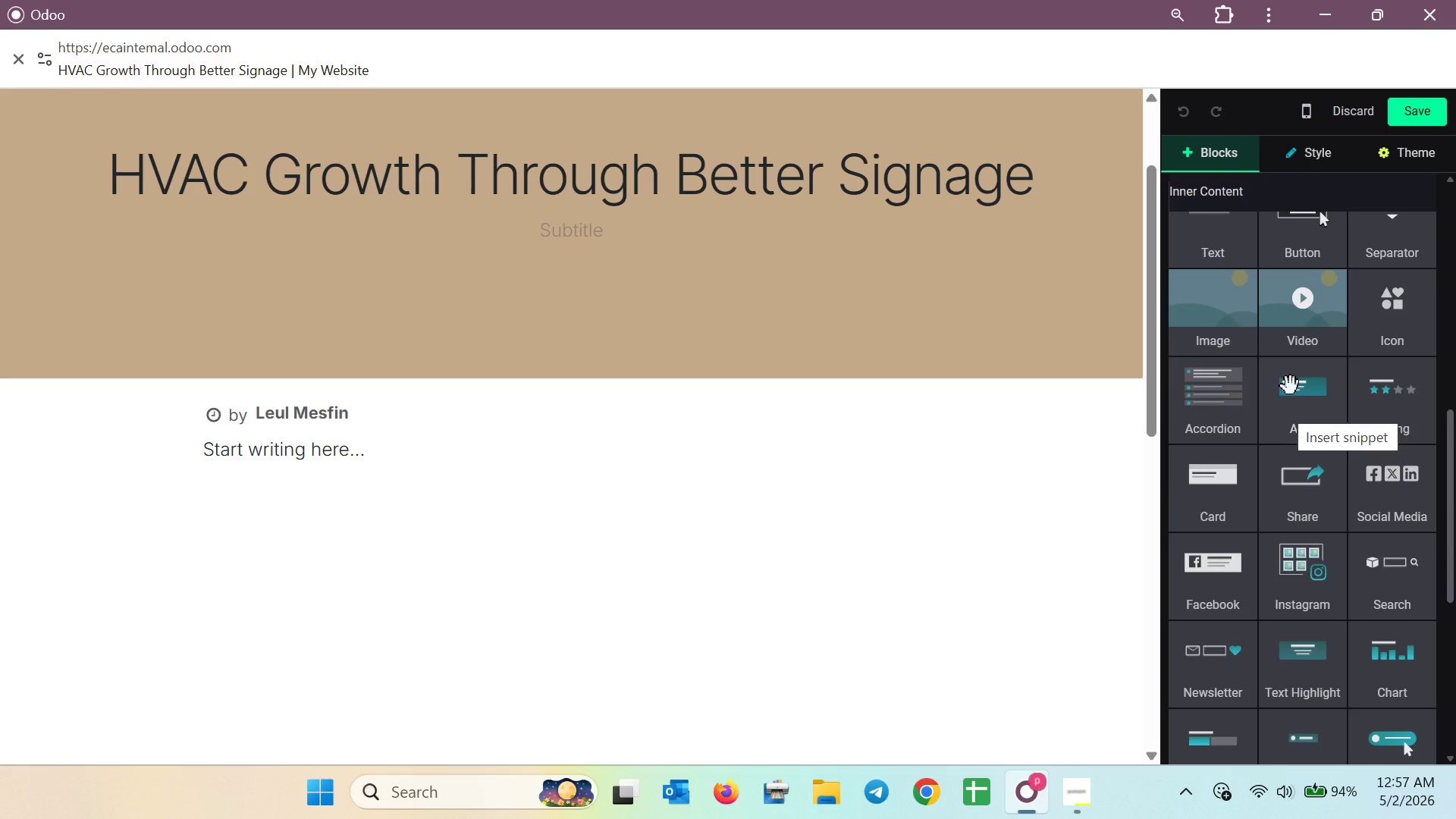 
wait(14.44)
 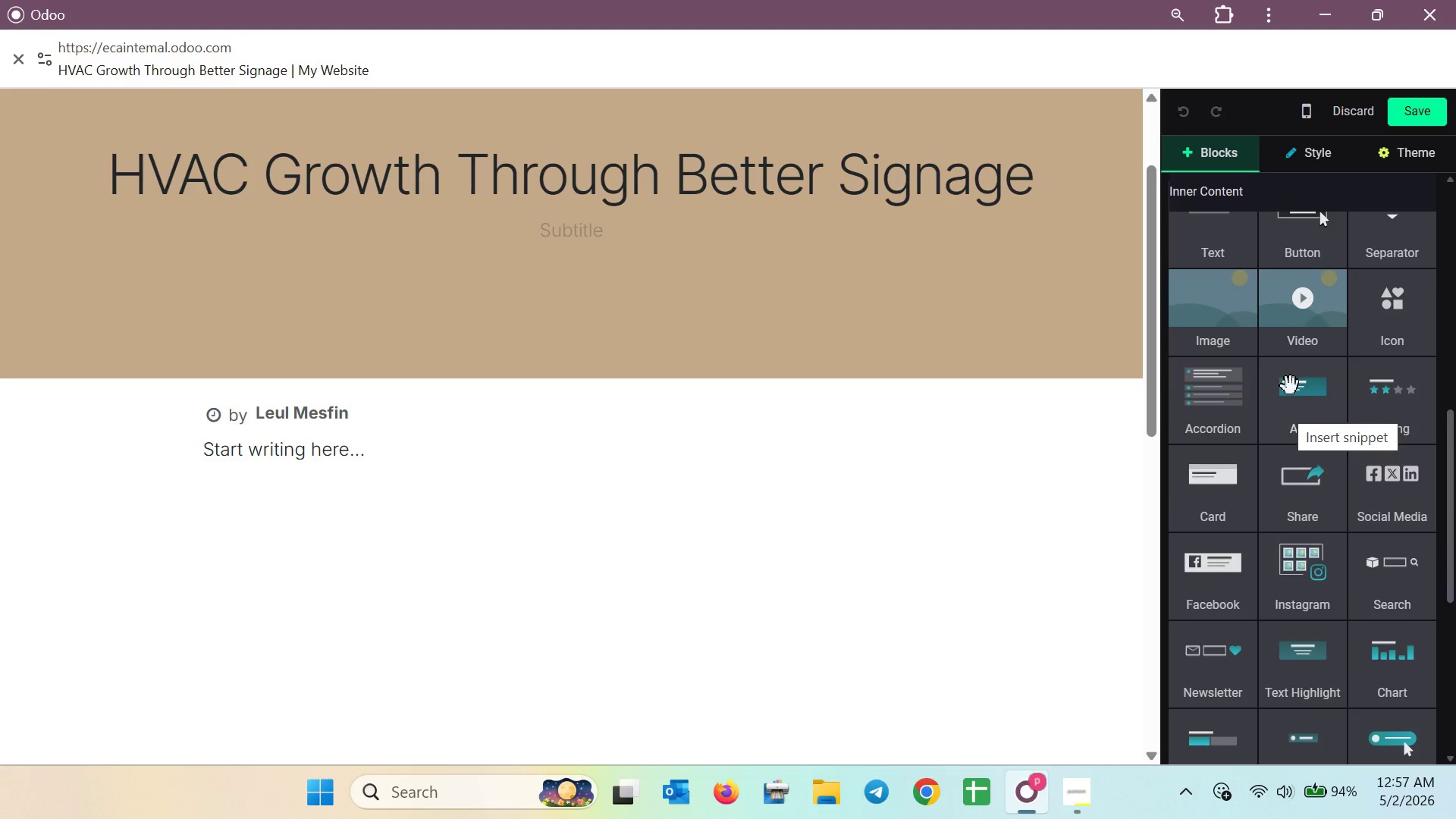 
left_click([1404, 106])
 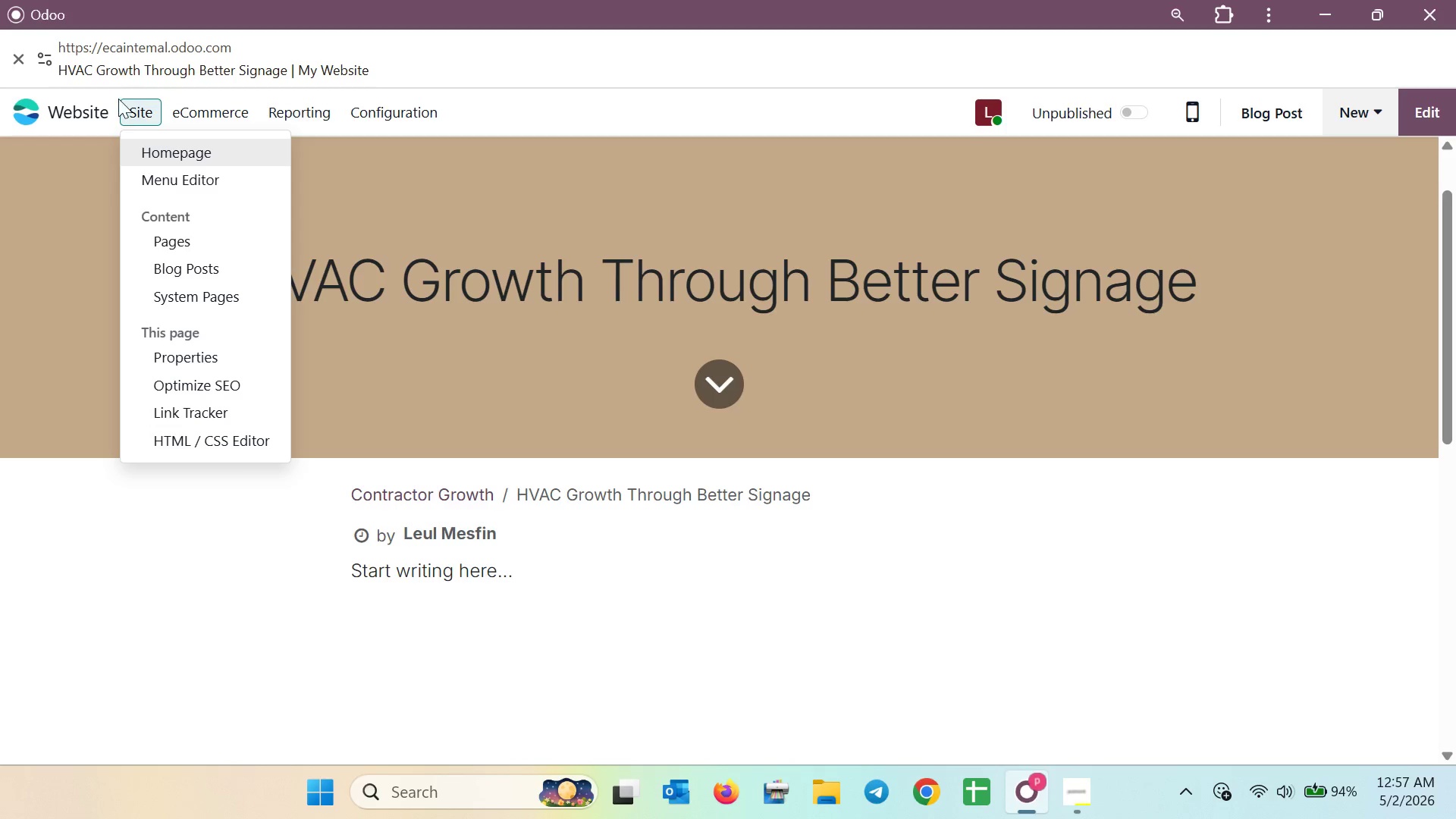 
wait(5.81)
 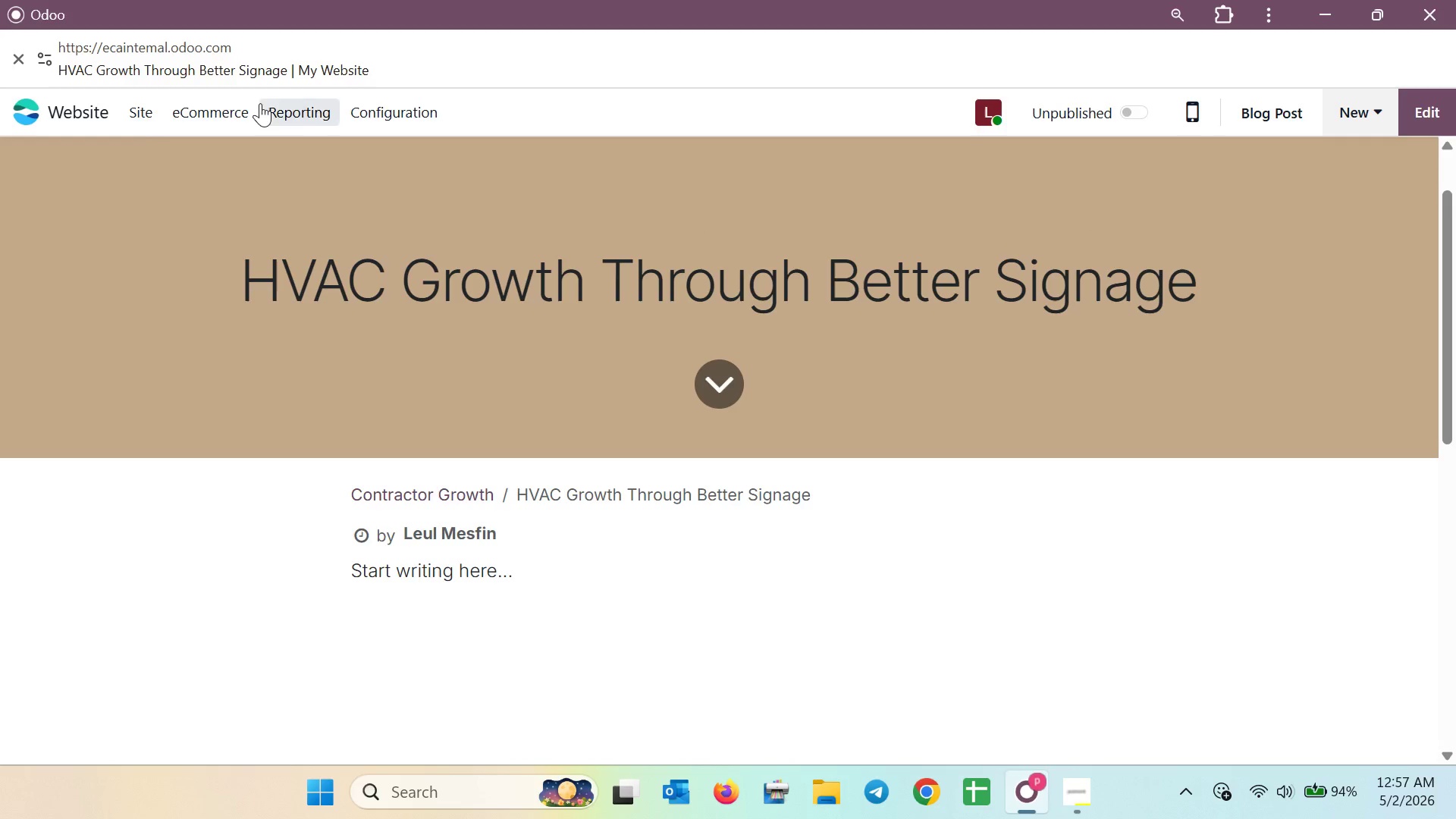 
left_click([213, 384])
 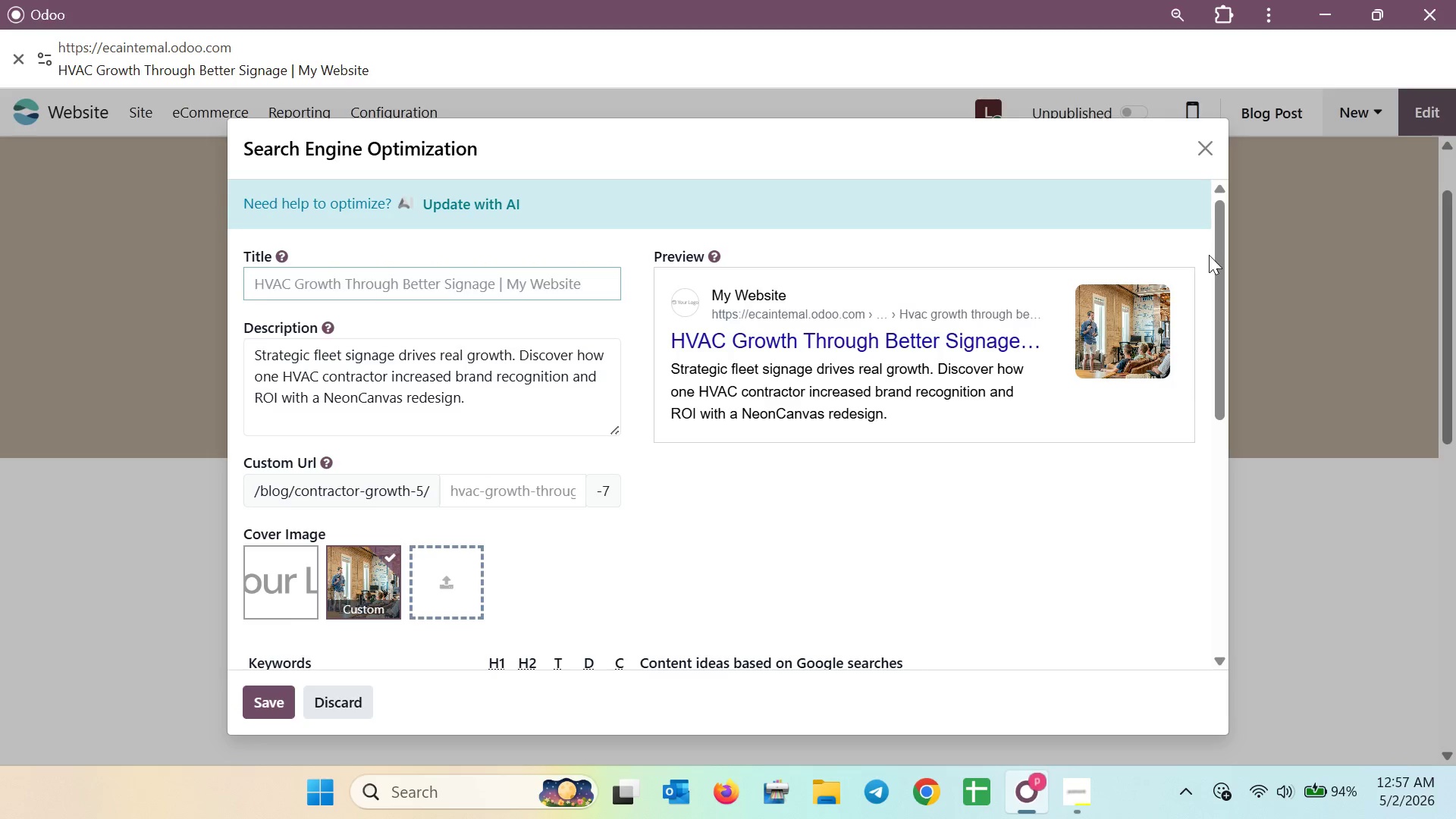 
left_click_drag(start_coordinate=[1218, 255], to_coordinate=[1219, 300])
 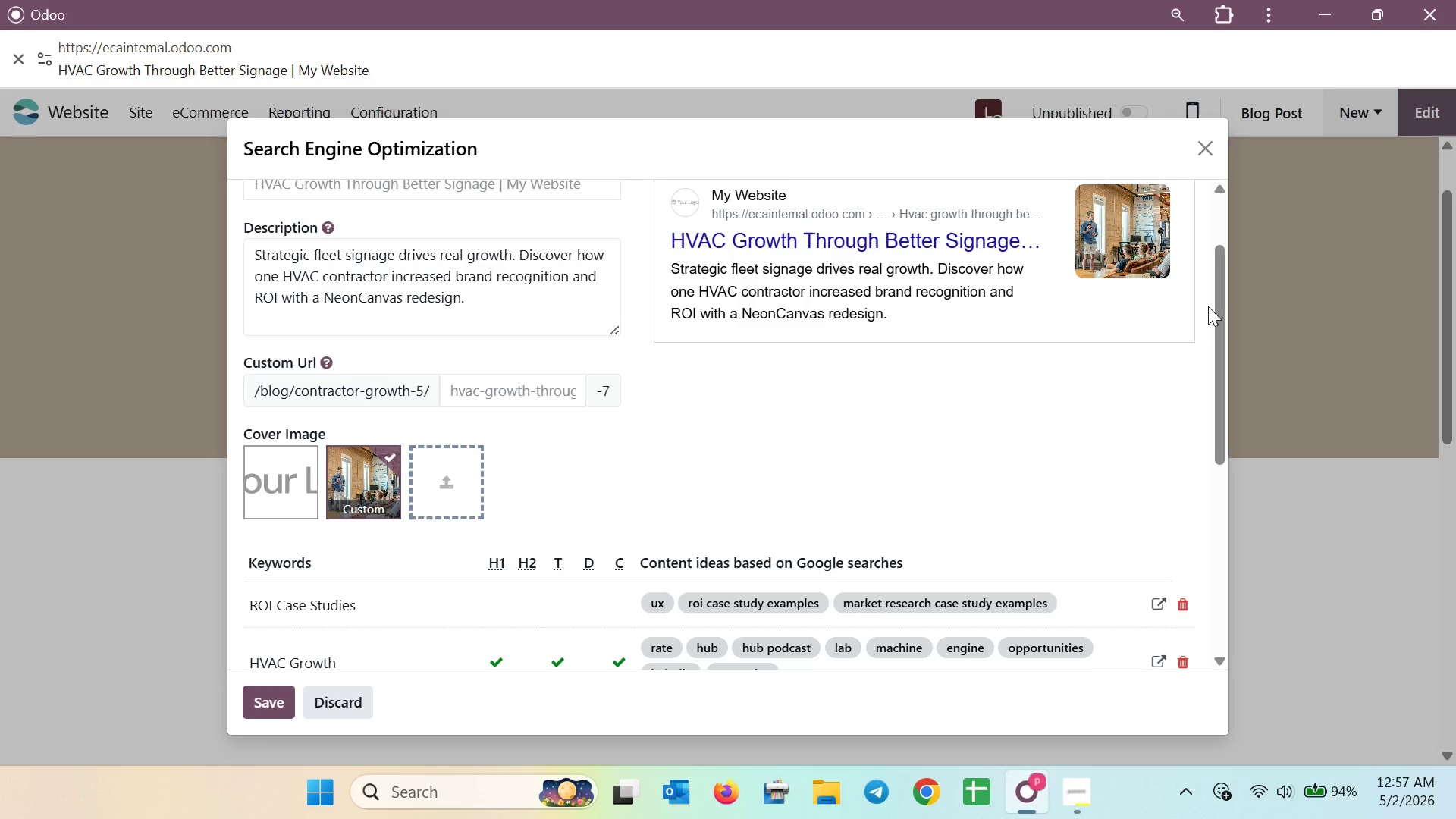 
key(Meta+Shift+S)
 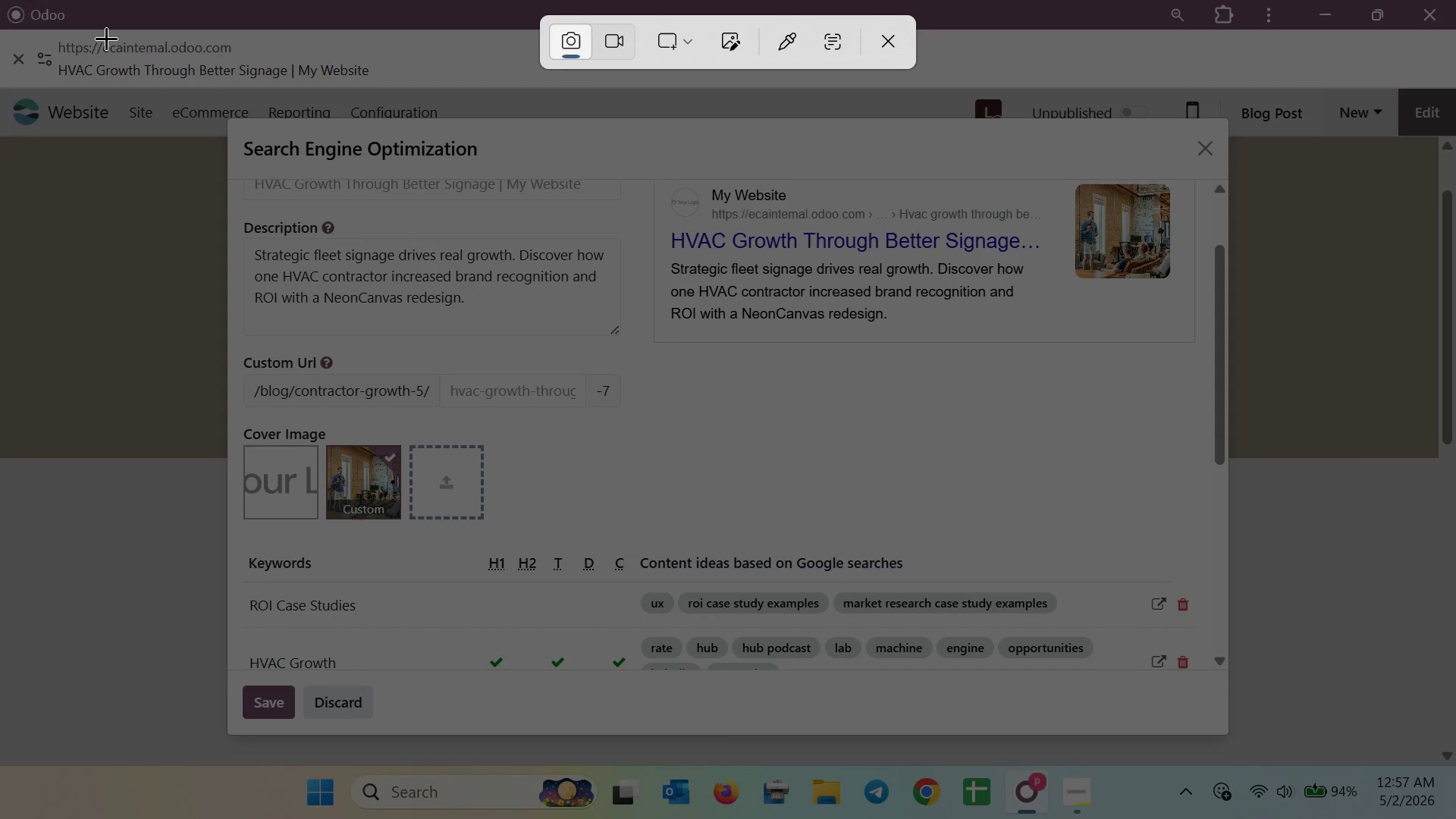 
left_click_drag(start_coordinate=[0, 0], to_coordinate=[1455, 760])
 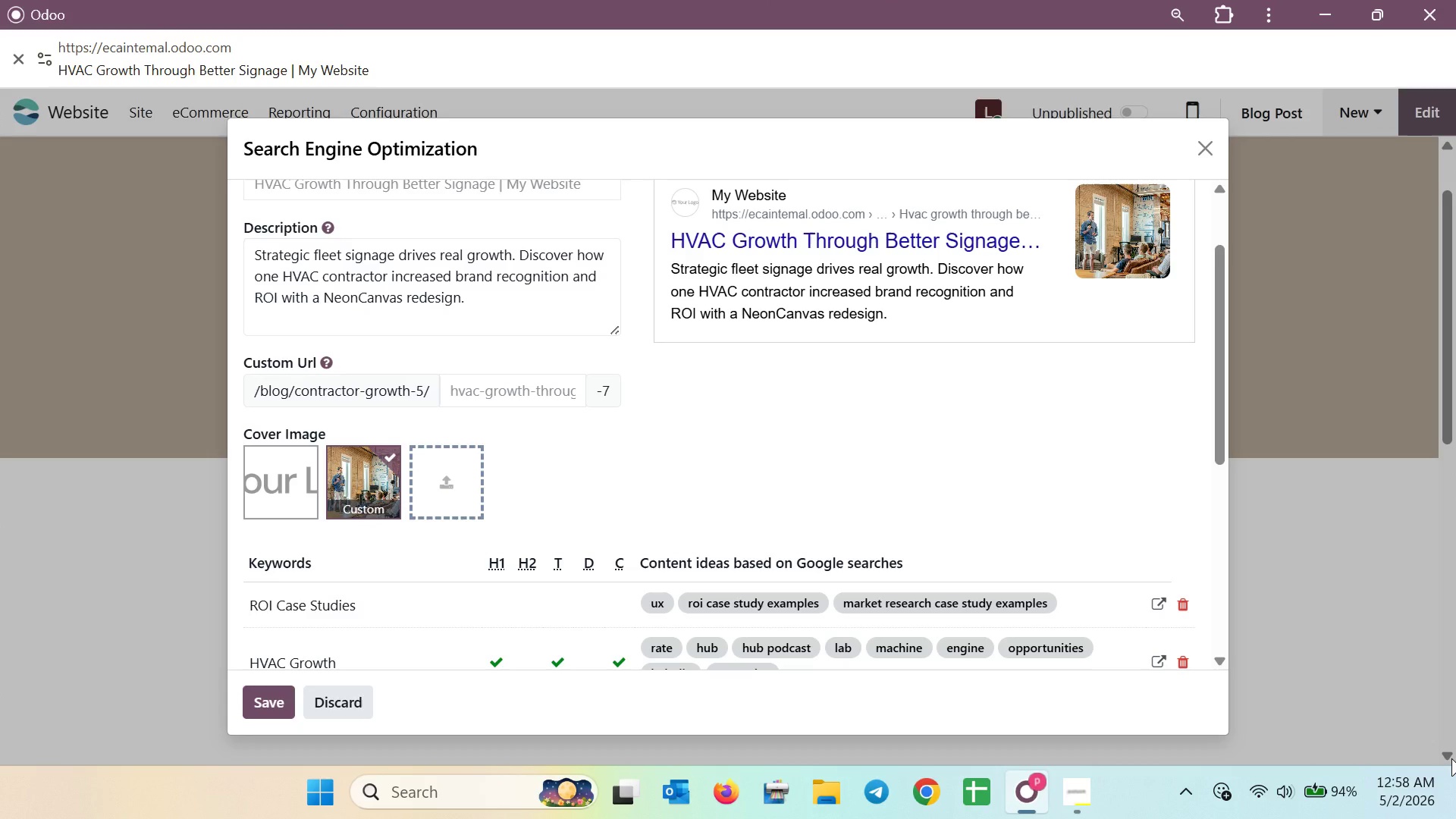 
wait(21.3)
 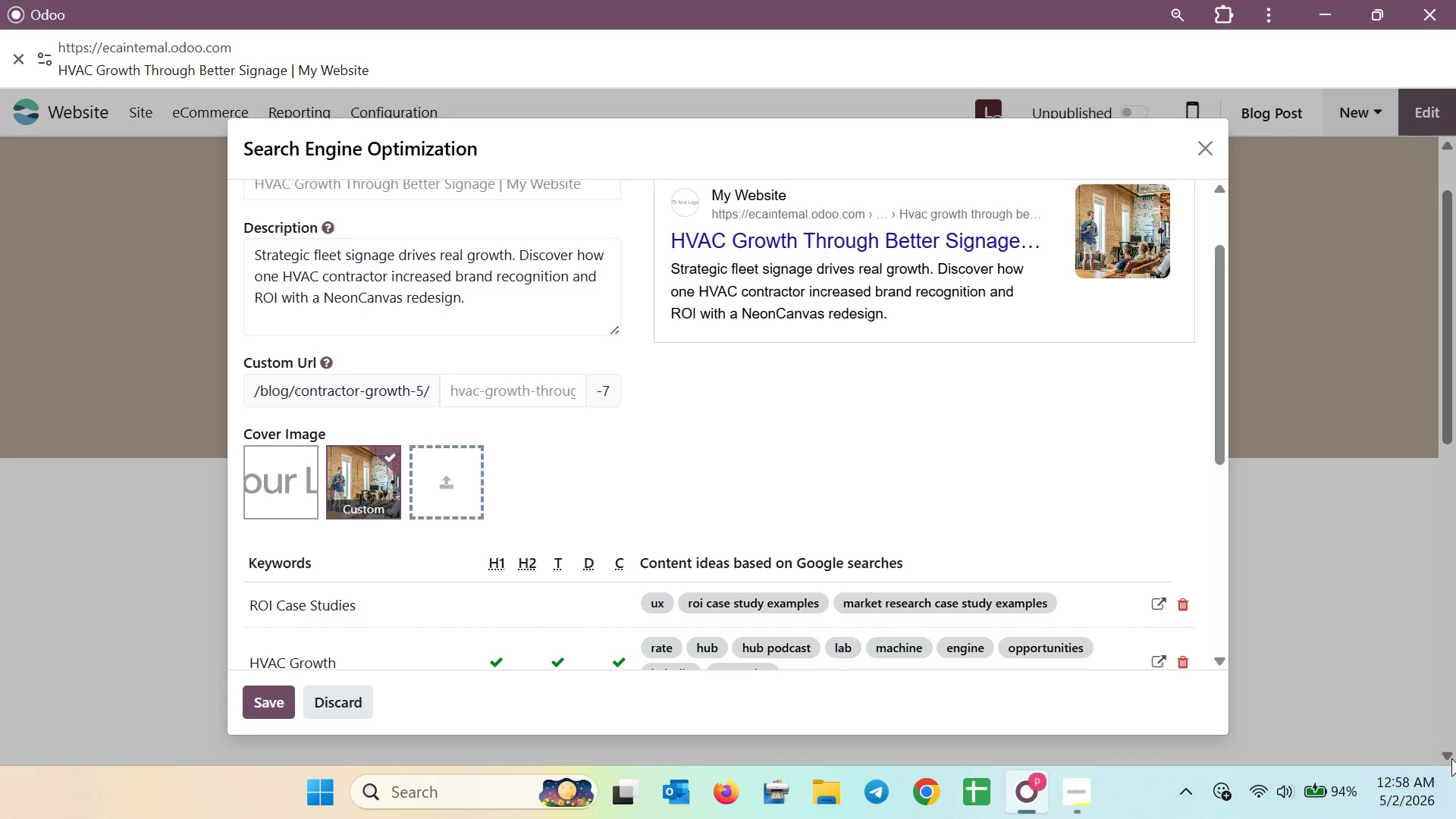 
left_click([275, 689])
 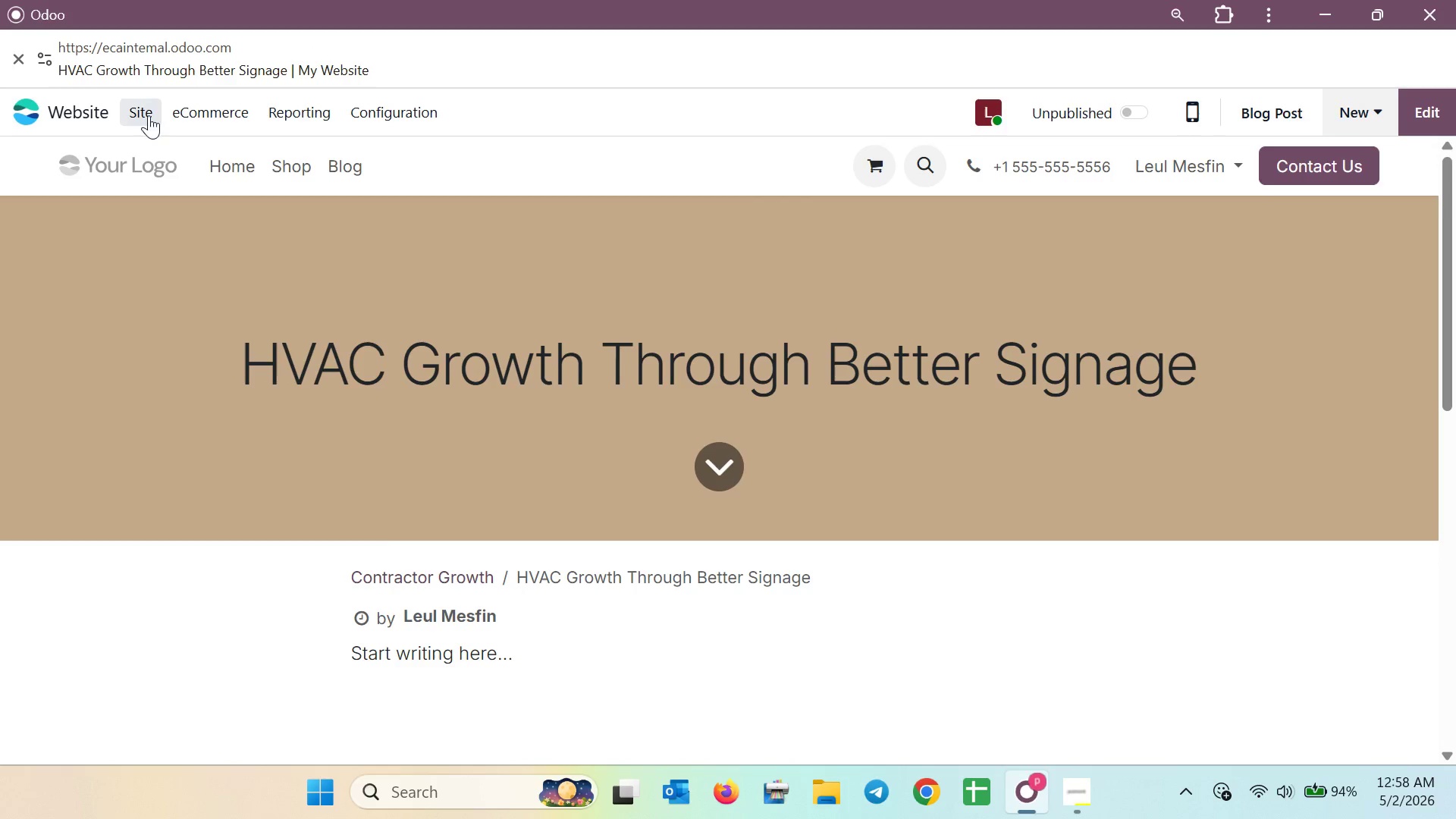 
left_click([366, 169])
 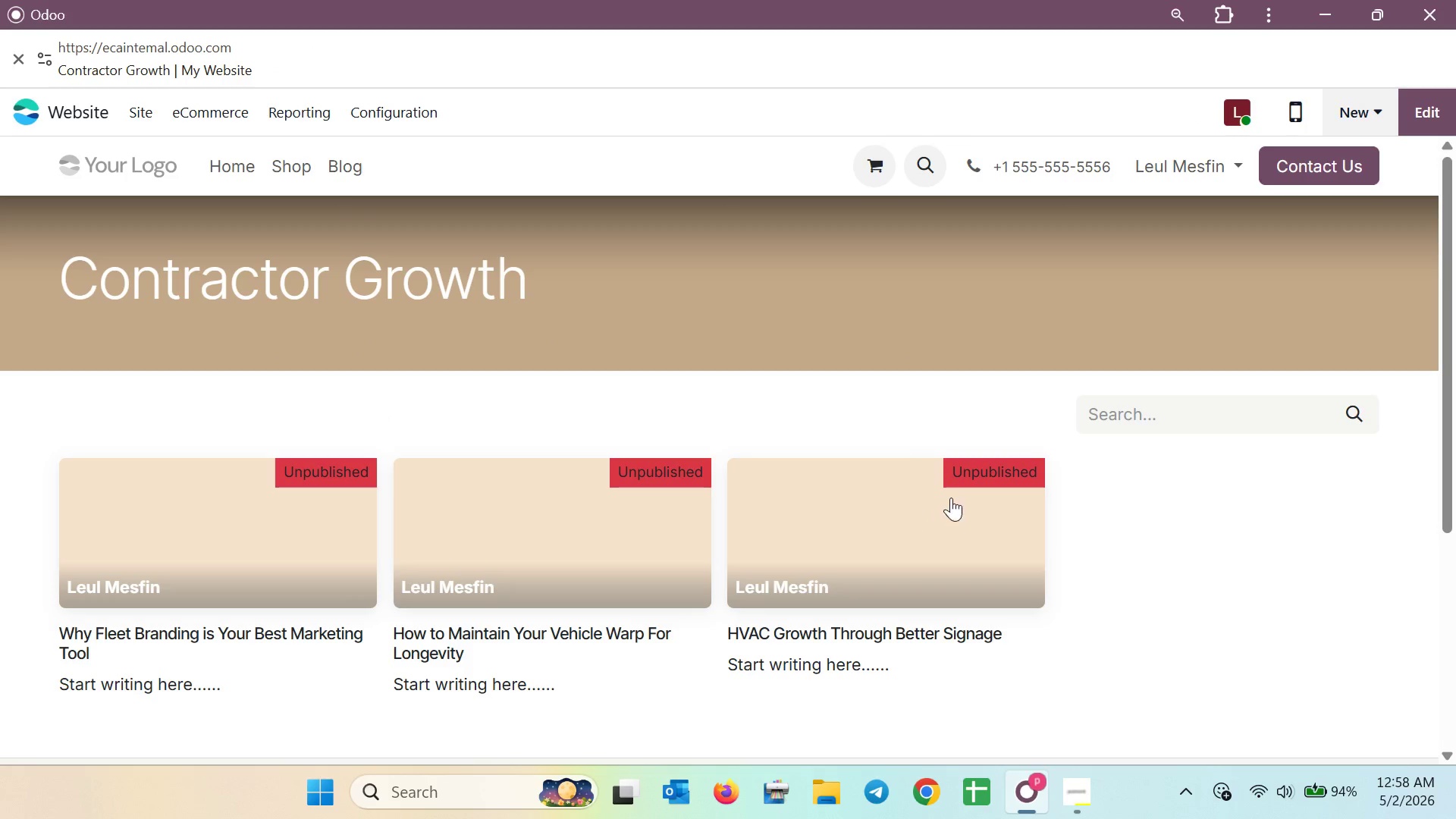 
left_click([626, 528])
 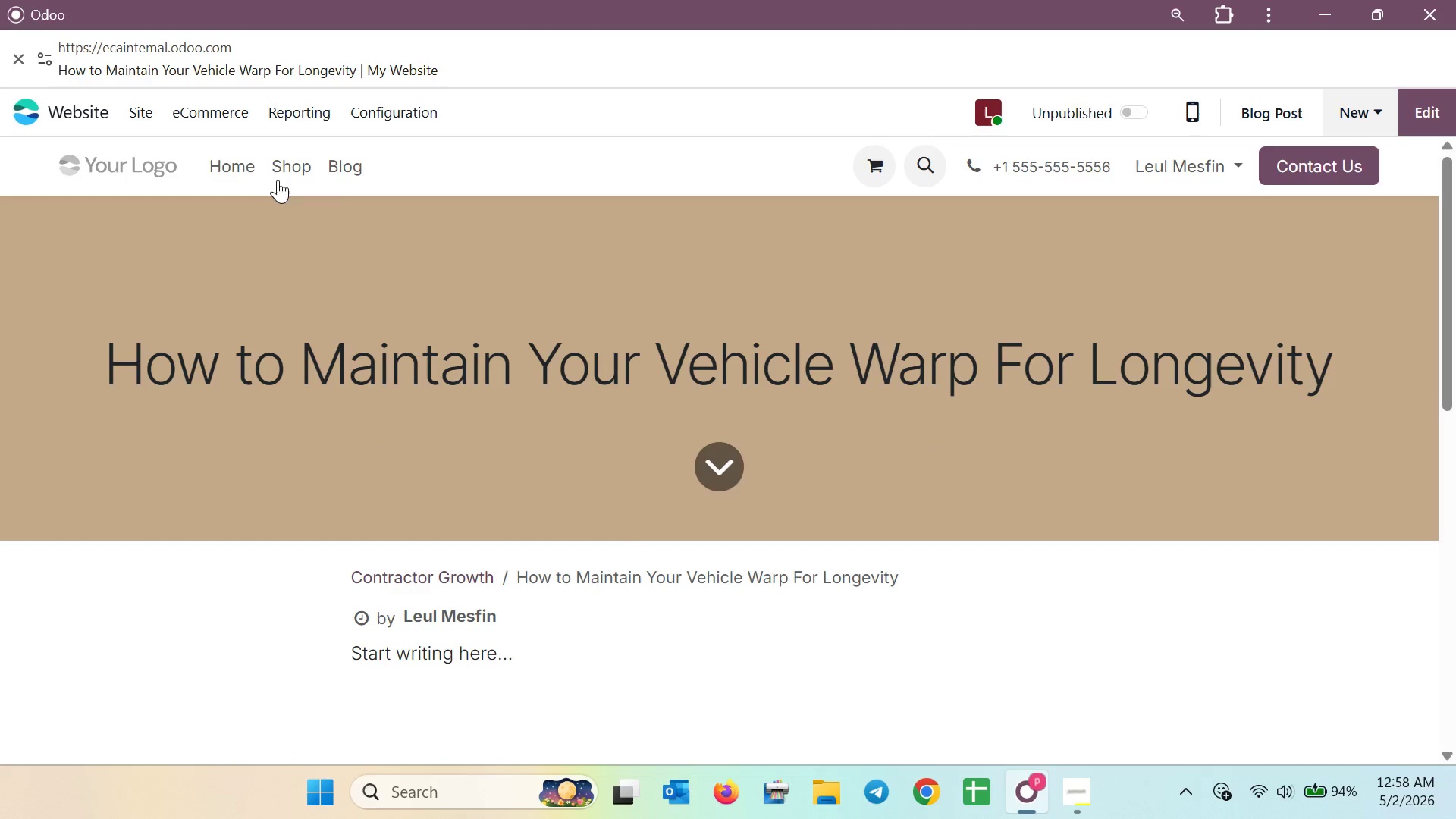 
left_click([148, 116])
 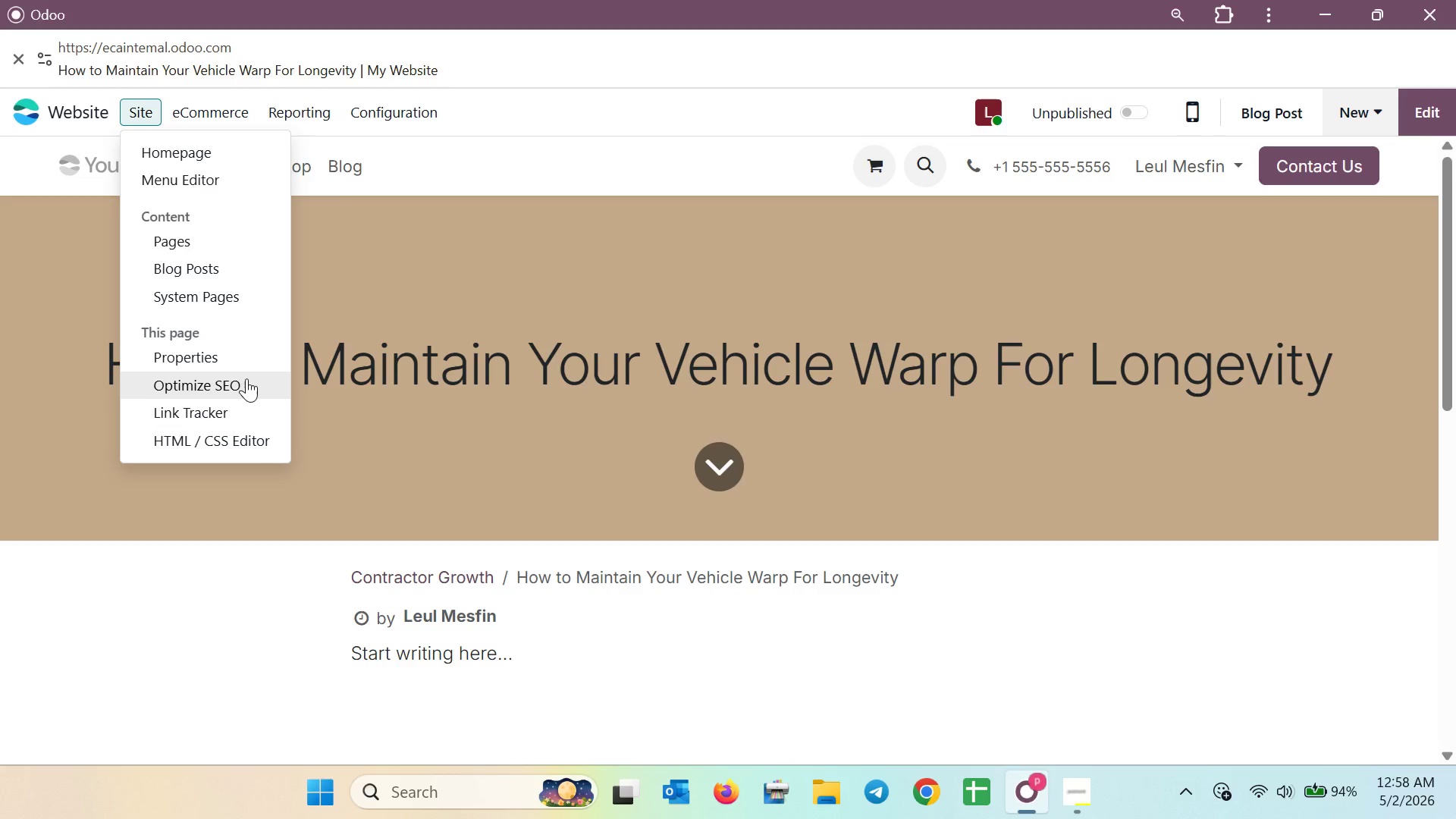 
left_click([246, 378])
 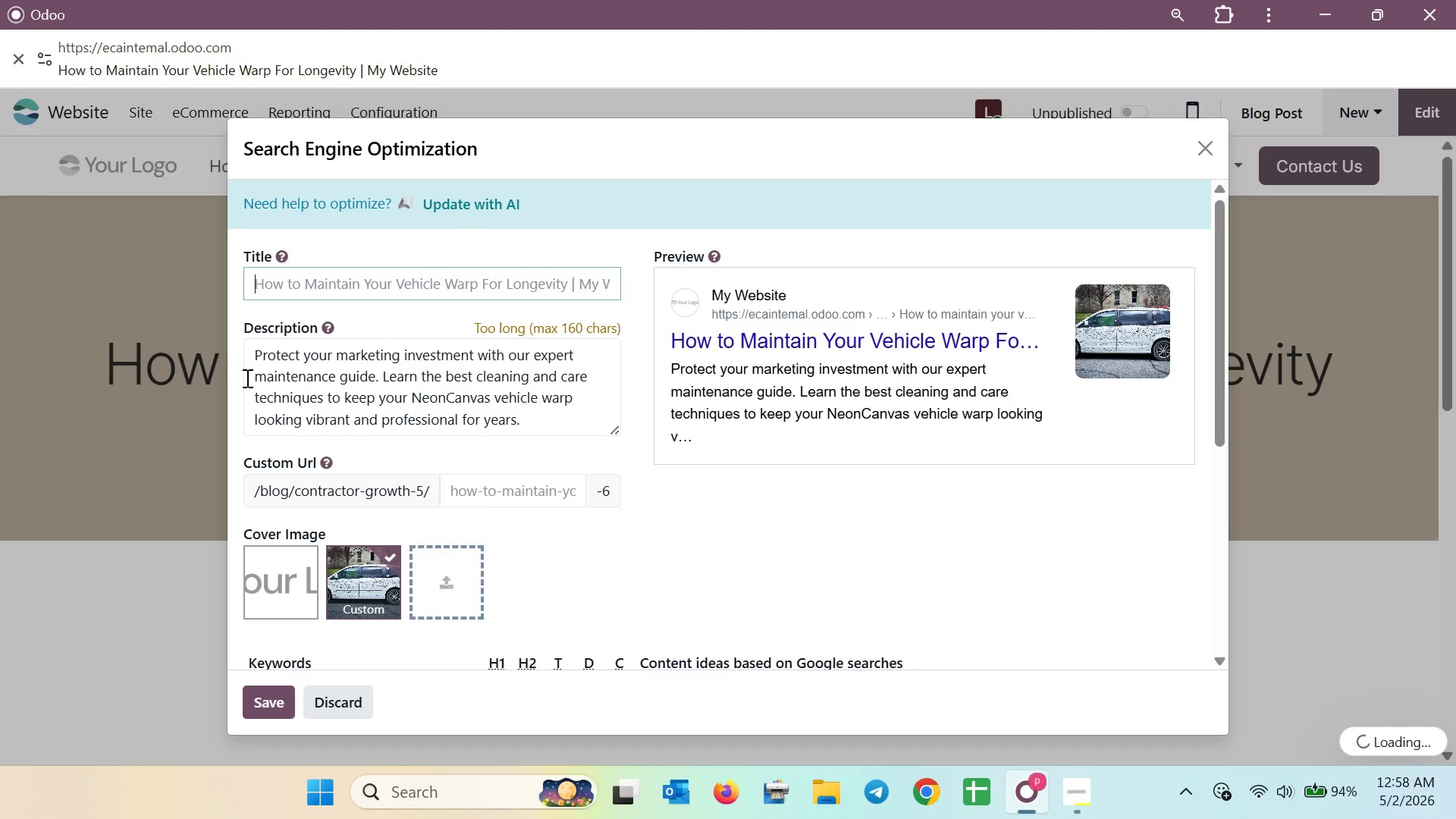 
scroll: coordinate [499, 455], scroll_direction: down, amount: 2.0
 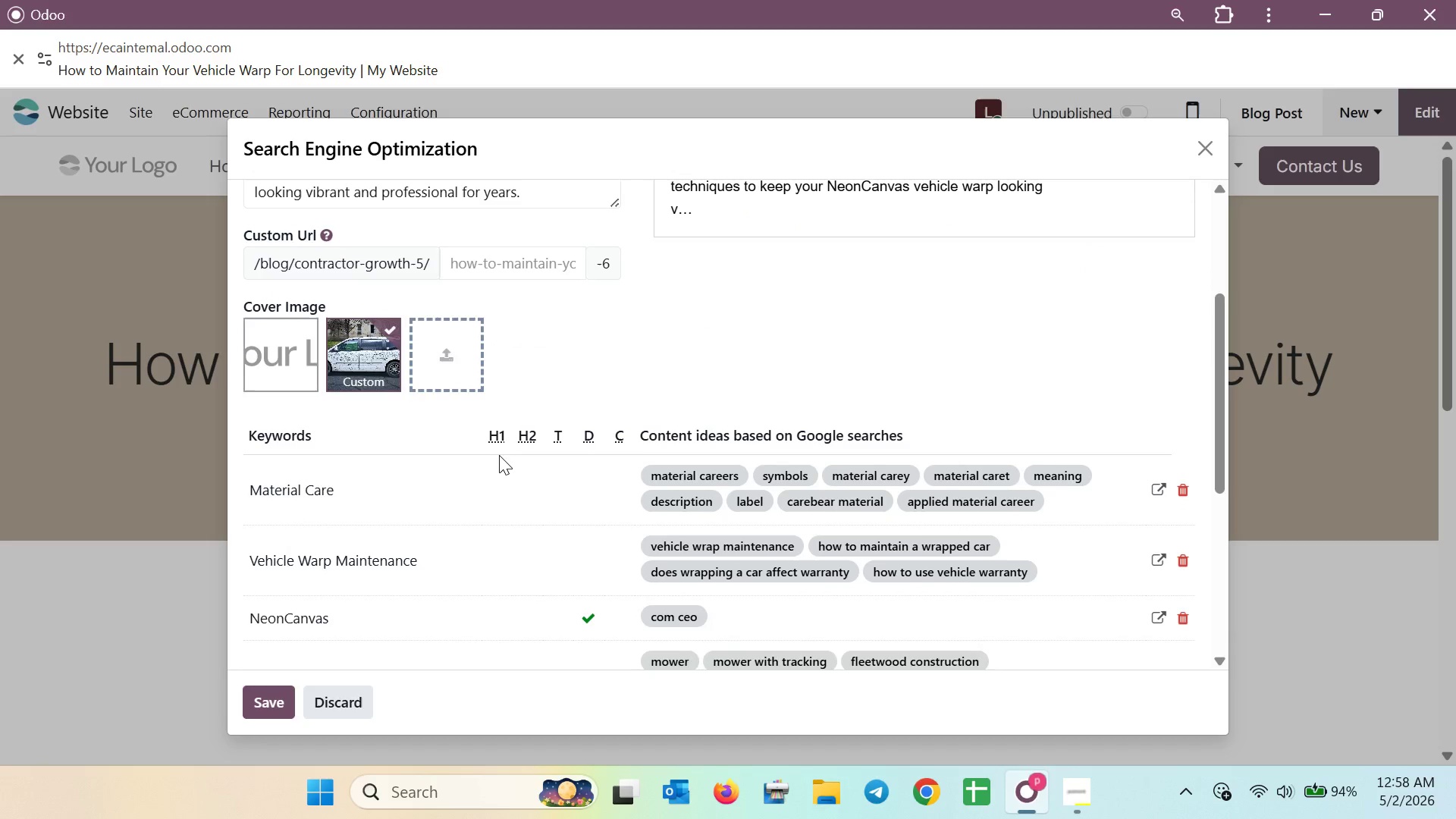 
scroll: coordinate [488, 459], scroll_direction: up, amount: 2.0
 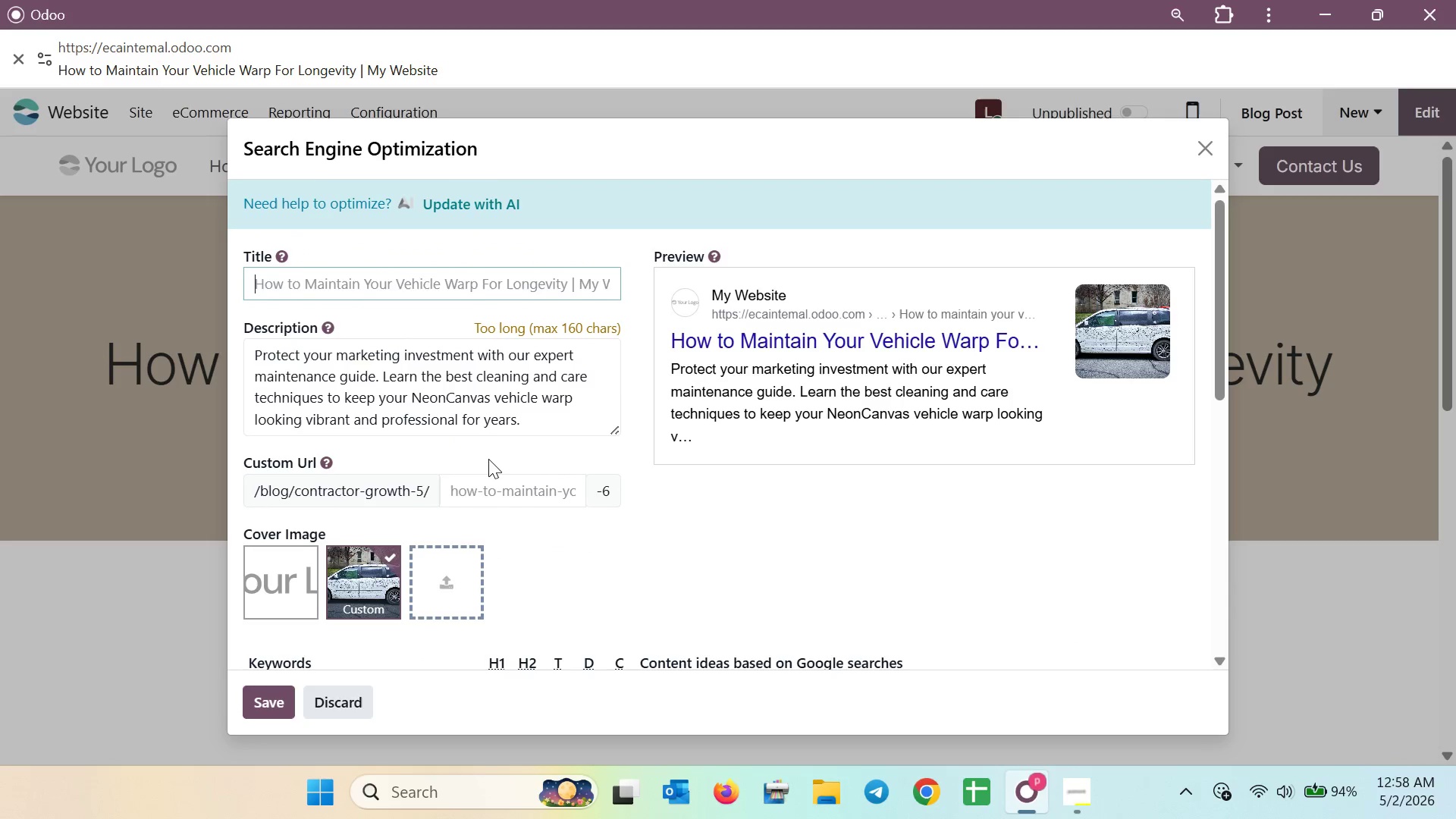 
scroll: coordinate [488, 459], scroll_direction: down, amount: 1.0
 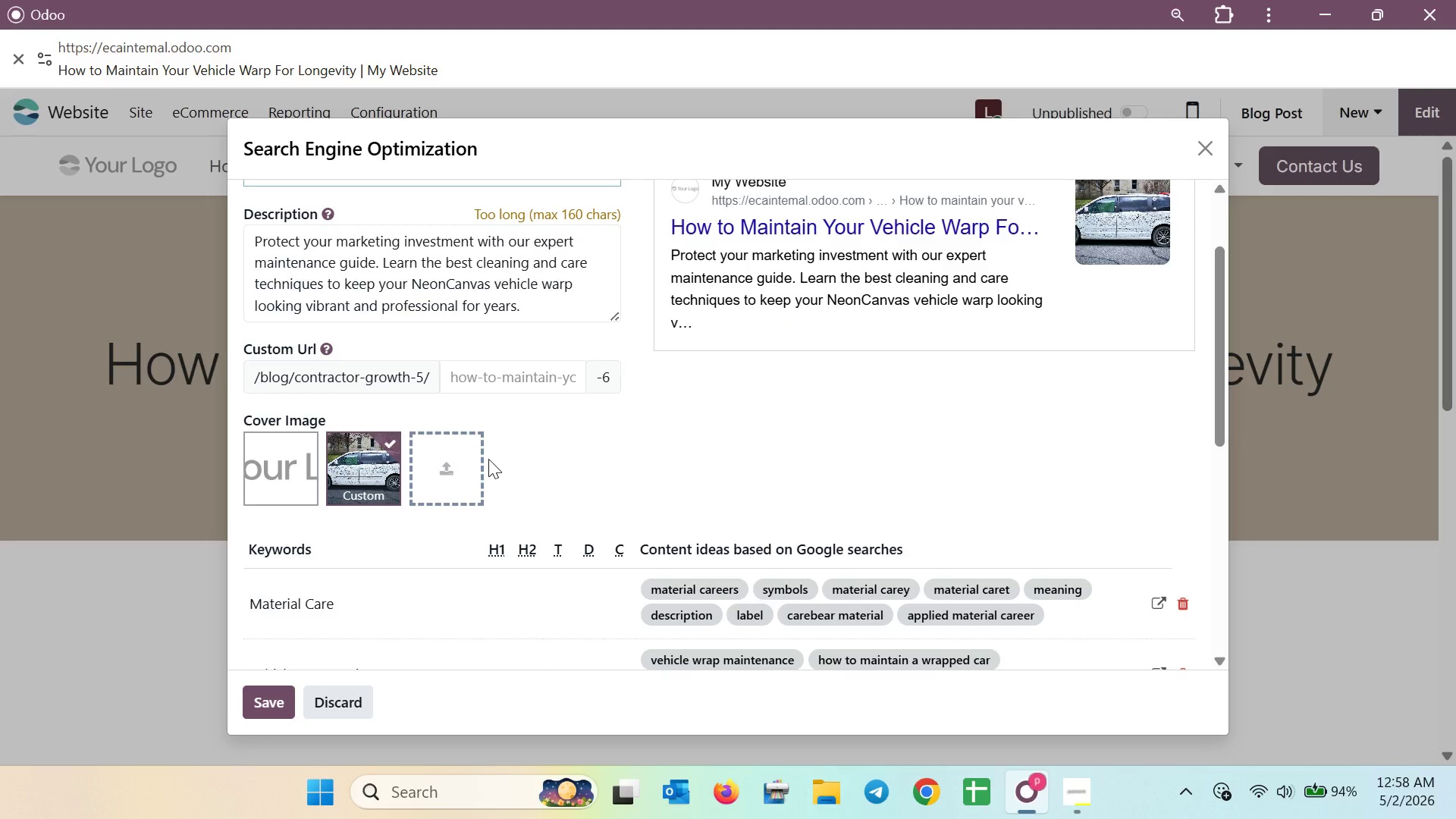 
key(Meta+Shift+S)
 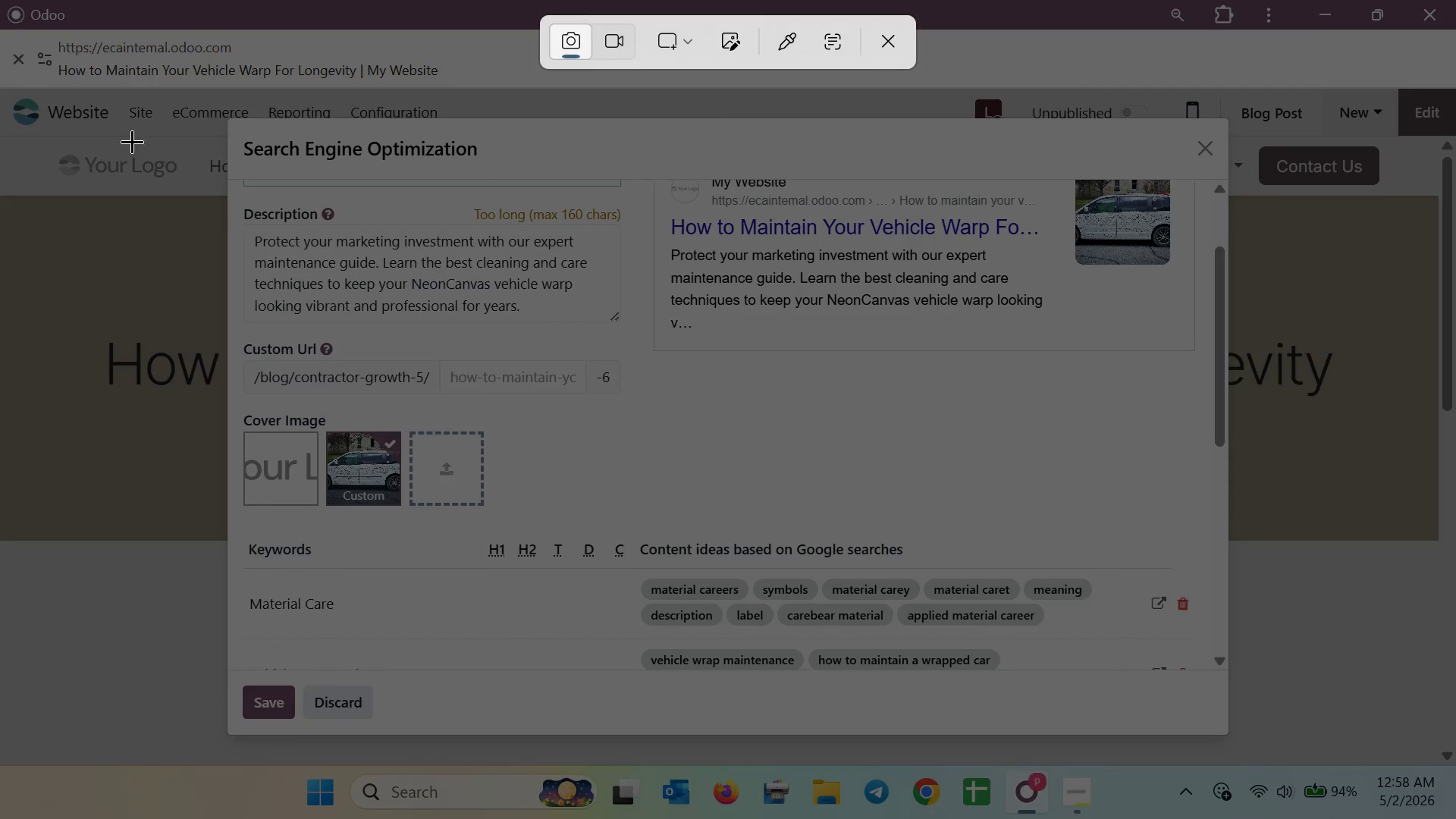 
left_click_drag(start_coordinate=[0, 0], to_coordinate=[1454, 767])
 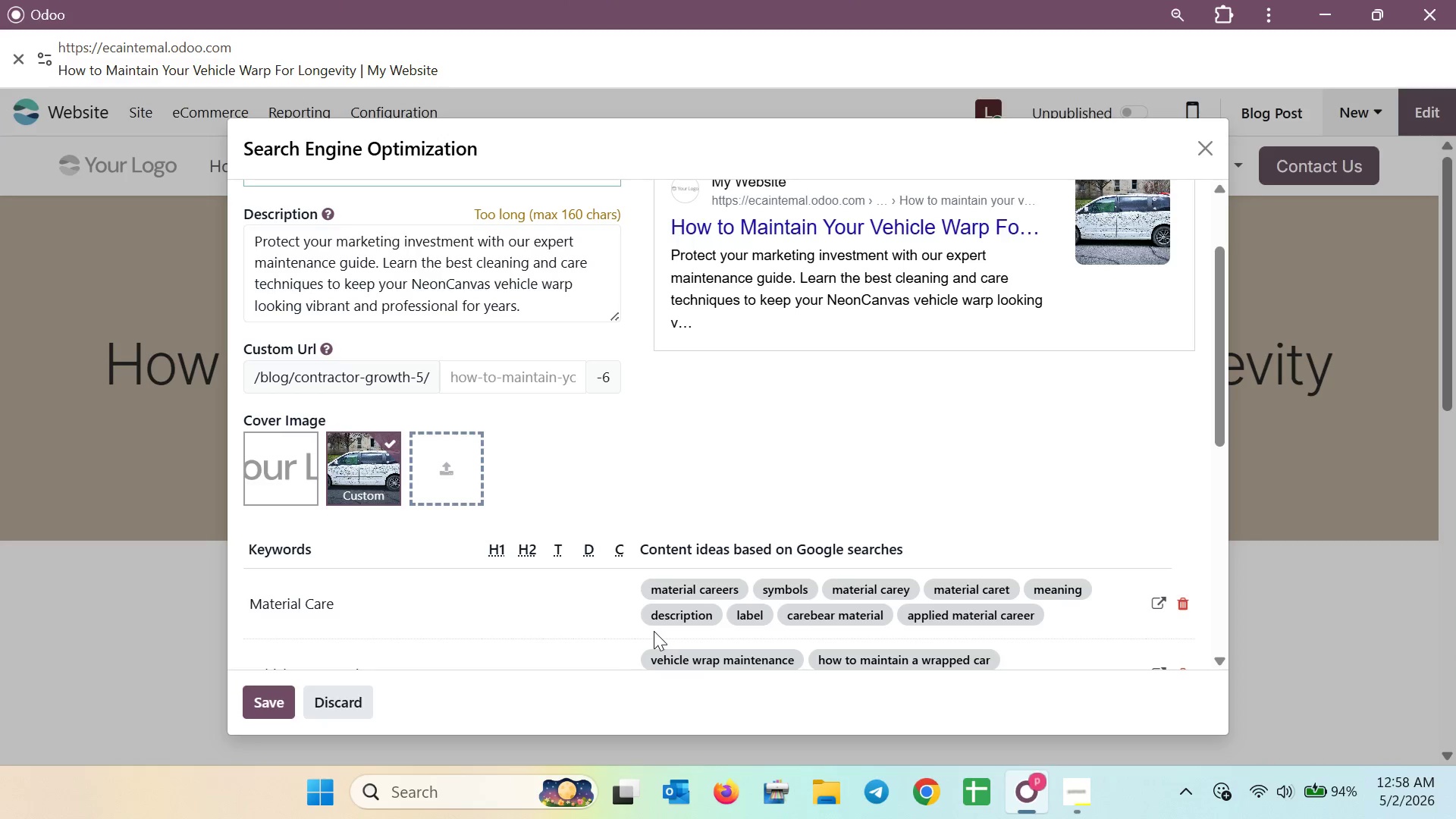 
left_click([267, 705])
 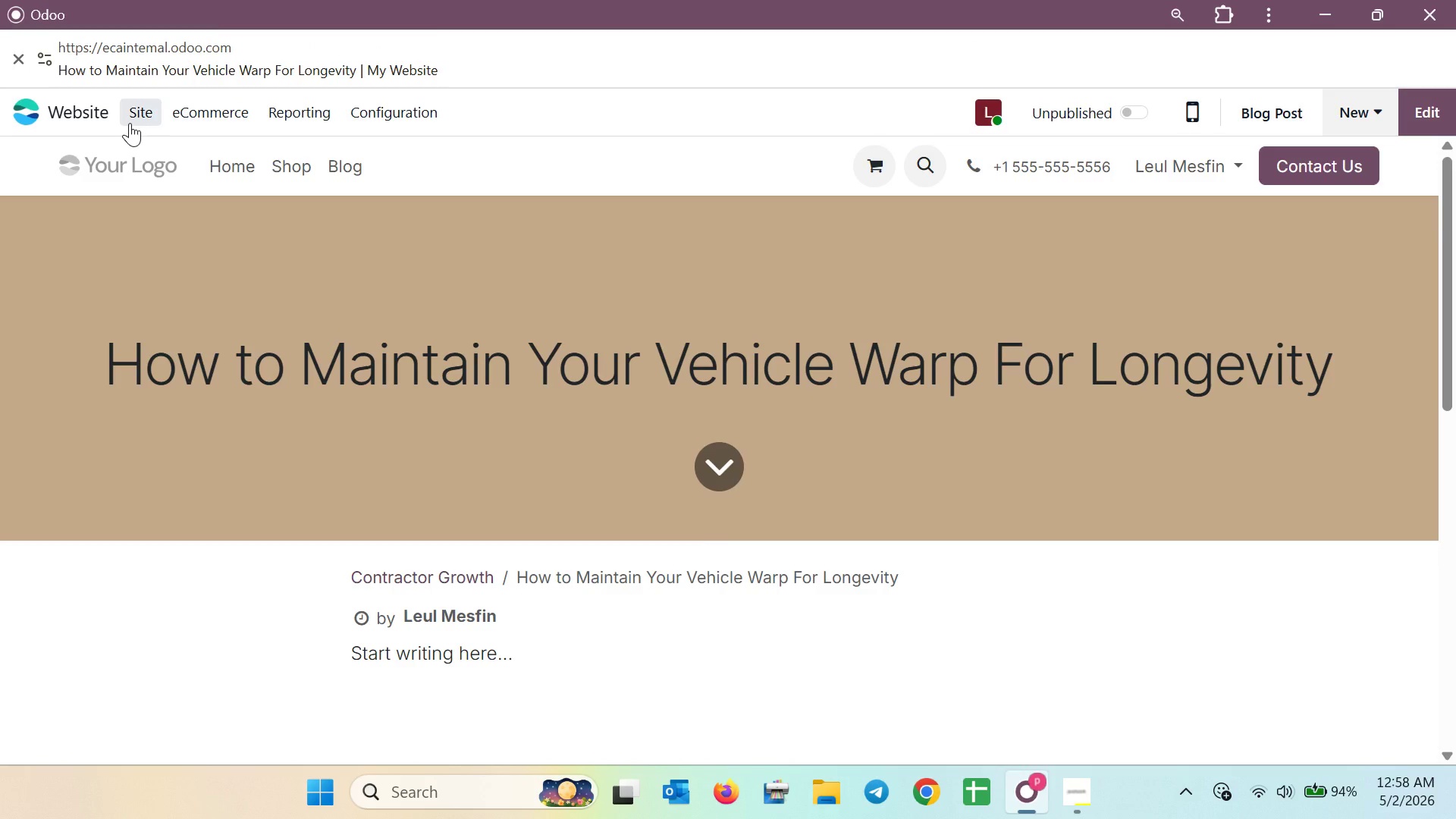 
wait(8.16)
 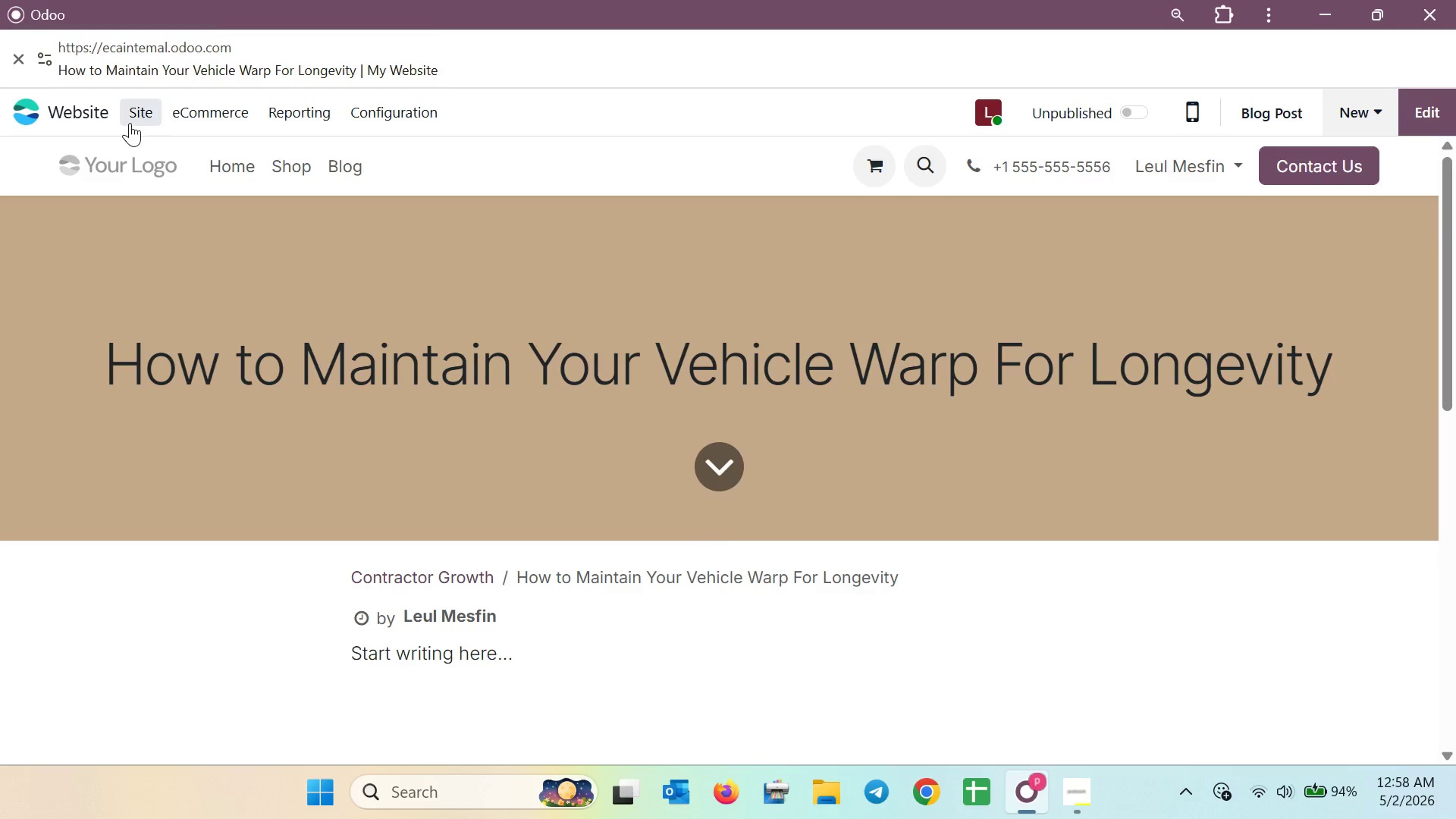 
left_click([130, 123])
 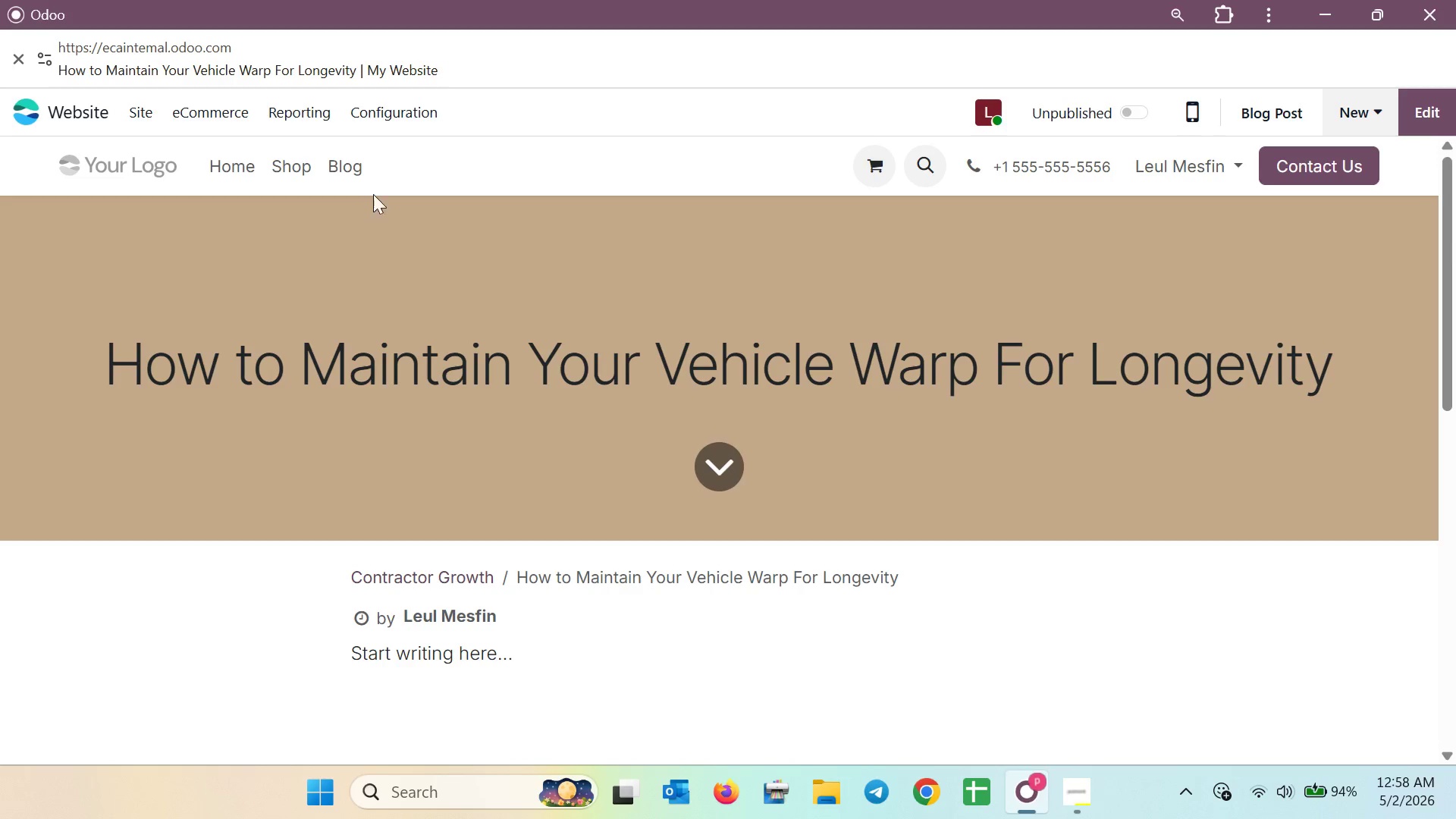 
left_click([355, 162])
 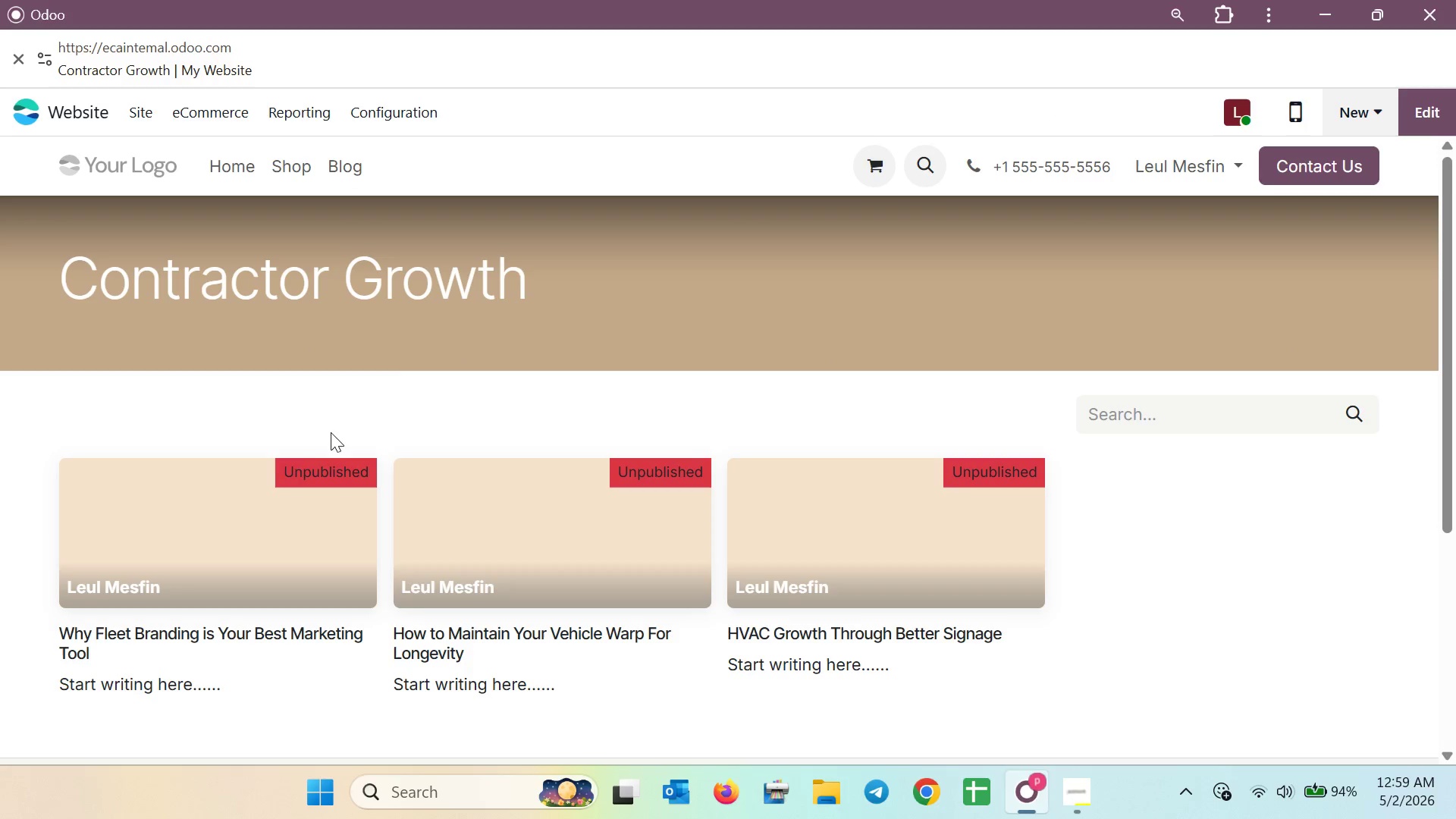 
left_click([227, 527])
 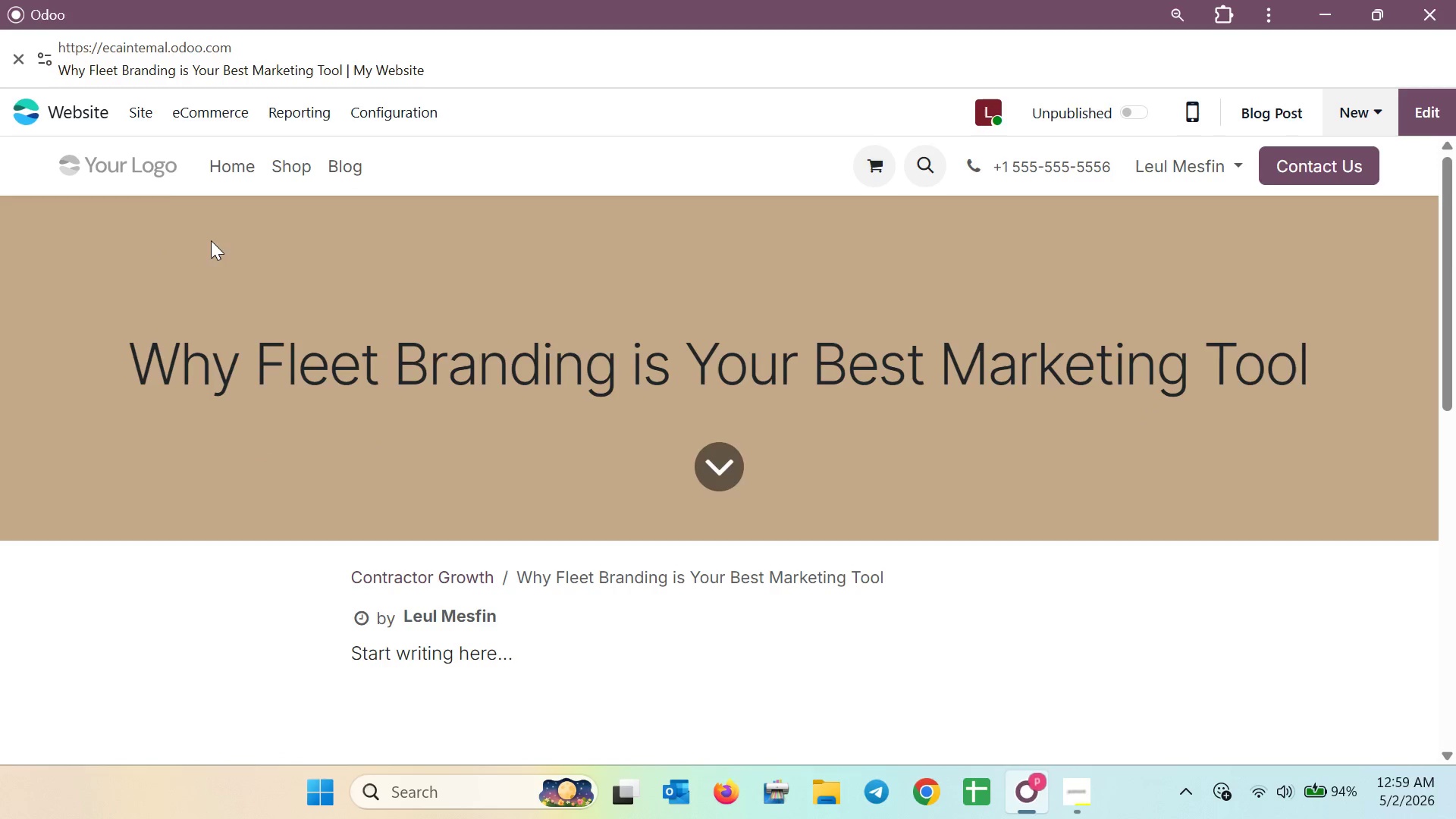 
left_click([148, 115])
 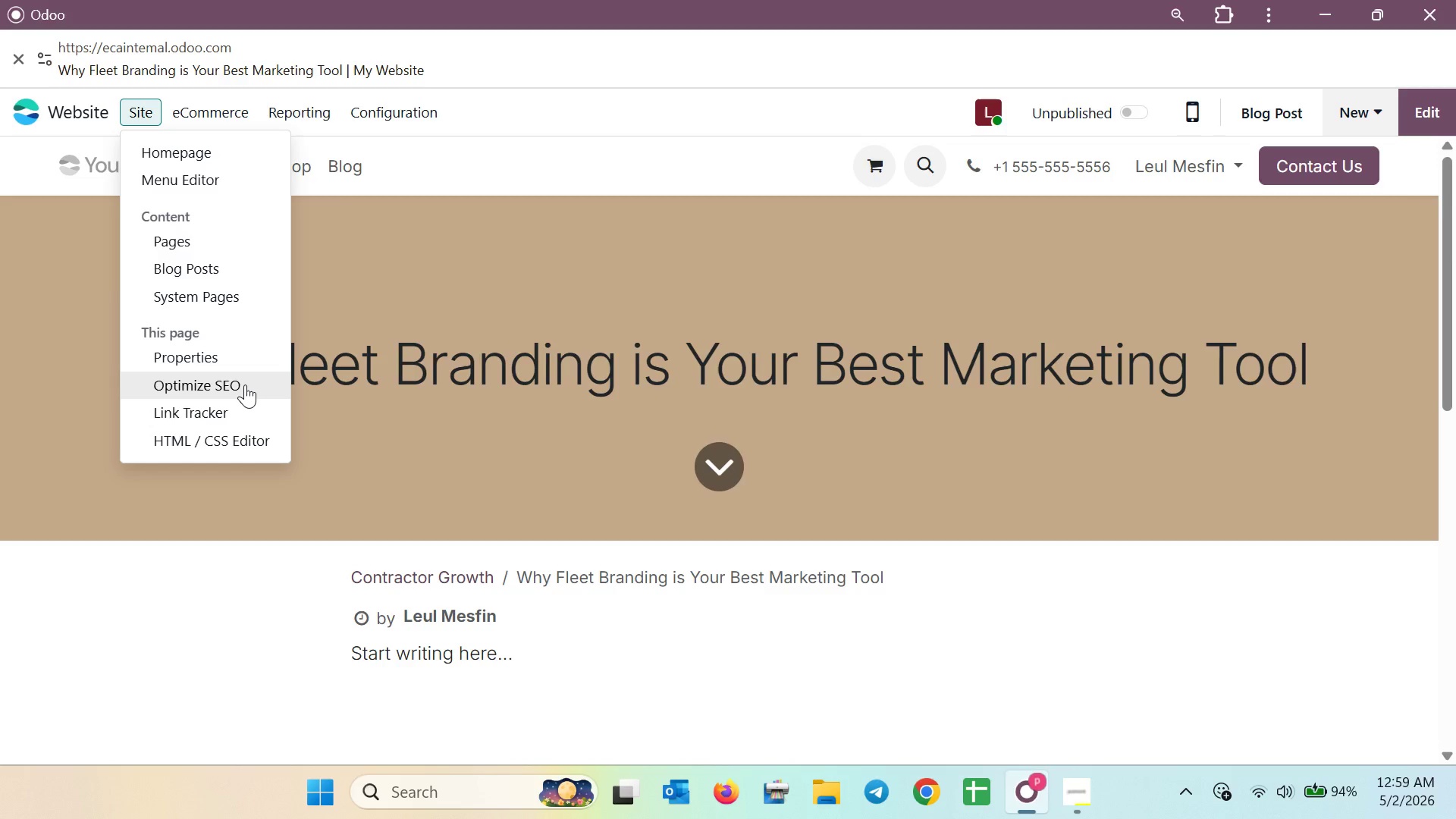 
left_click([245, 384])
 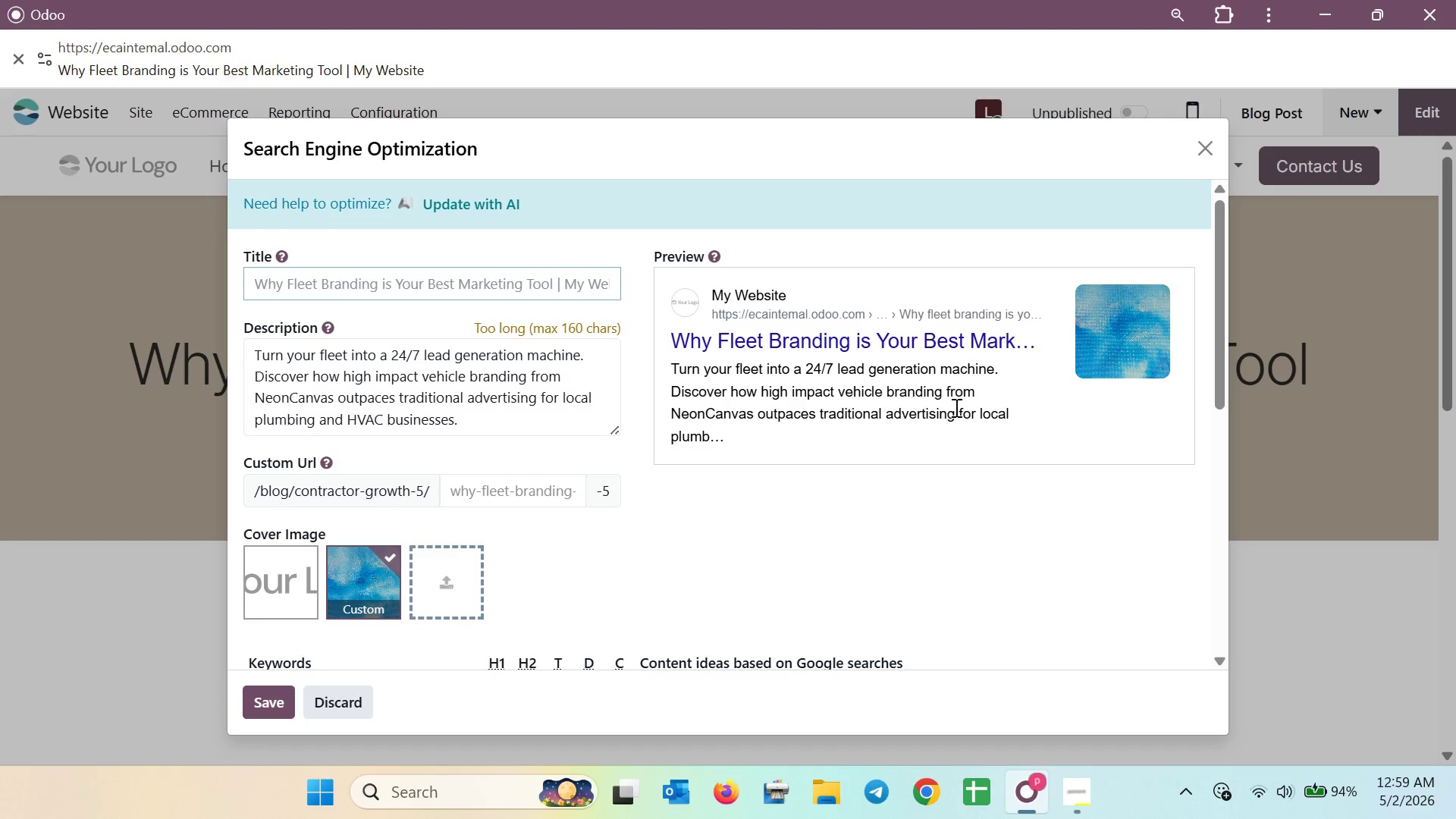 
left_click_drag(start_coordinate=[1218, 285], to_coordinate=[1218, 337])
 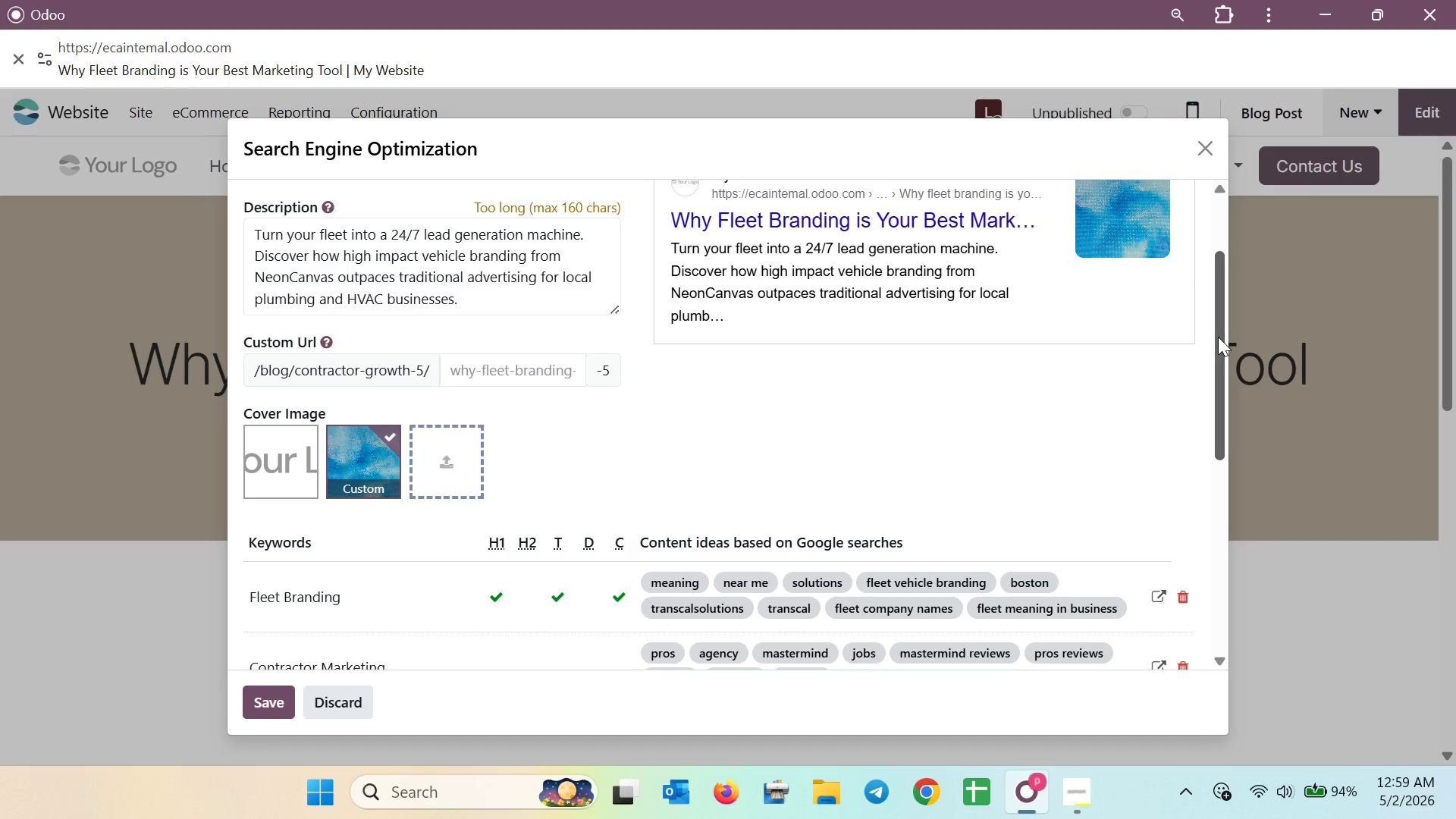 
key(Meta+Shift+S)
 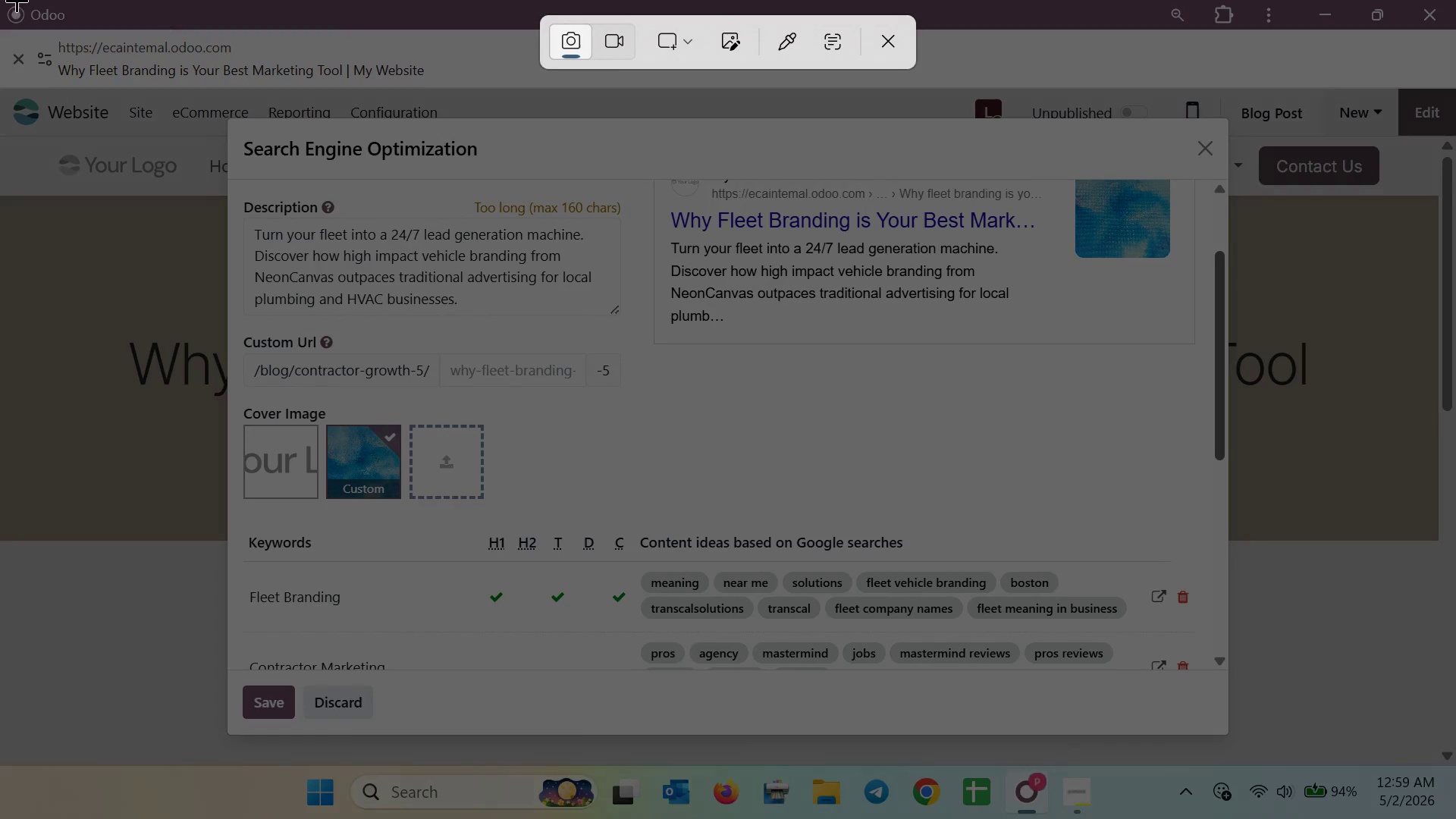 
left_click_drag(start_coordinate=[0, 0], to_coordinate=[1455, 758])
 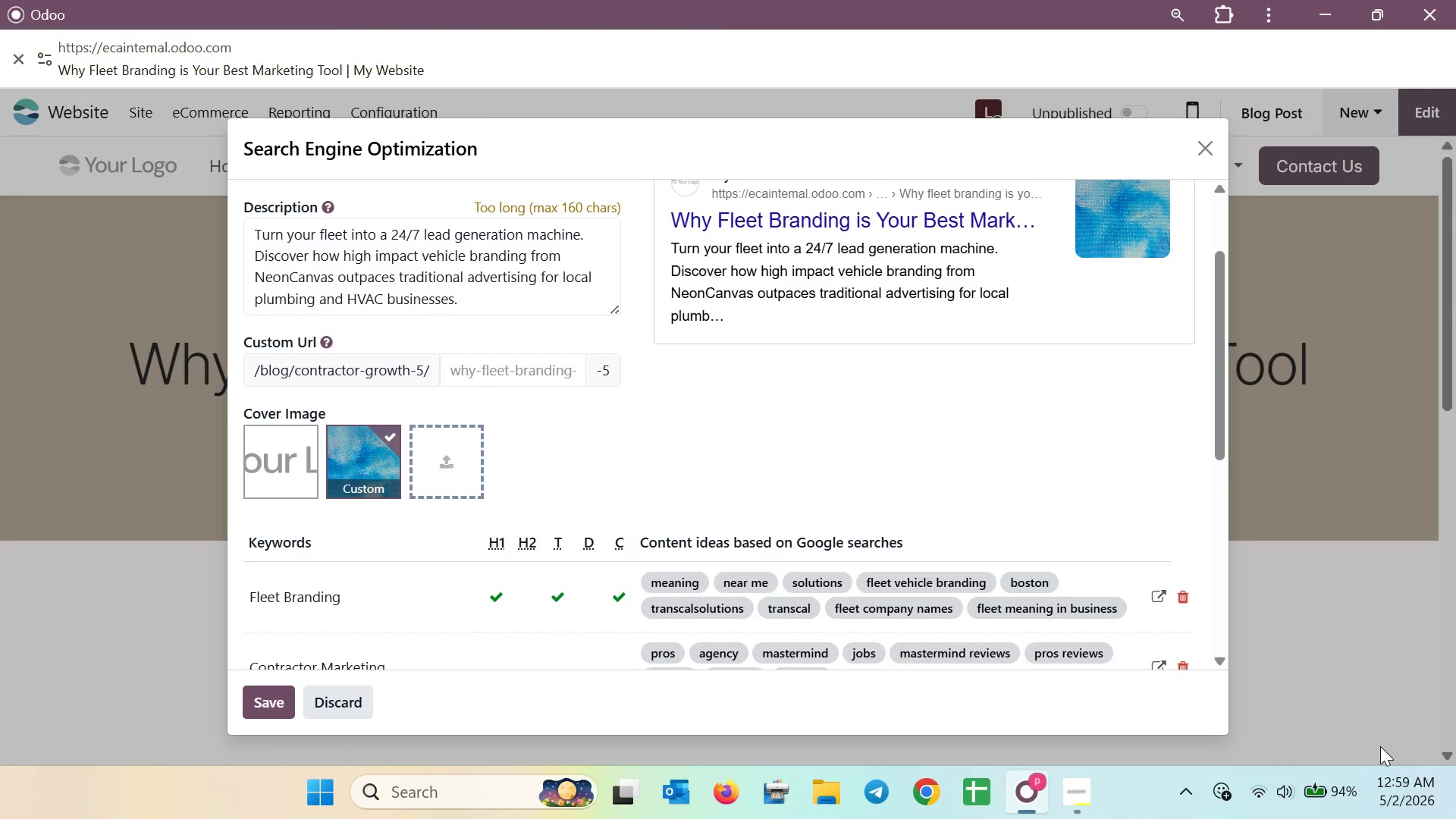 
wait(14.09)
 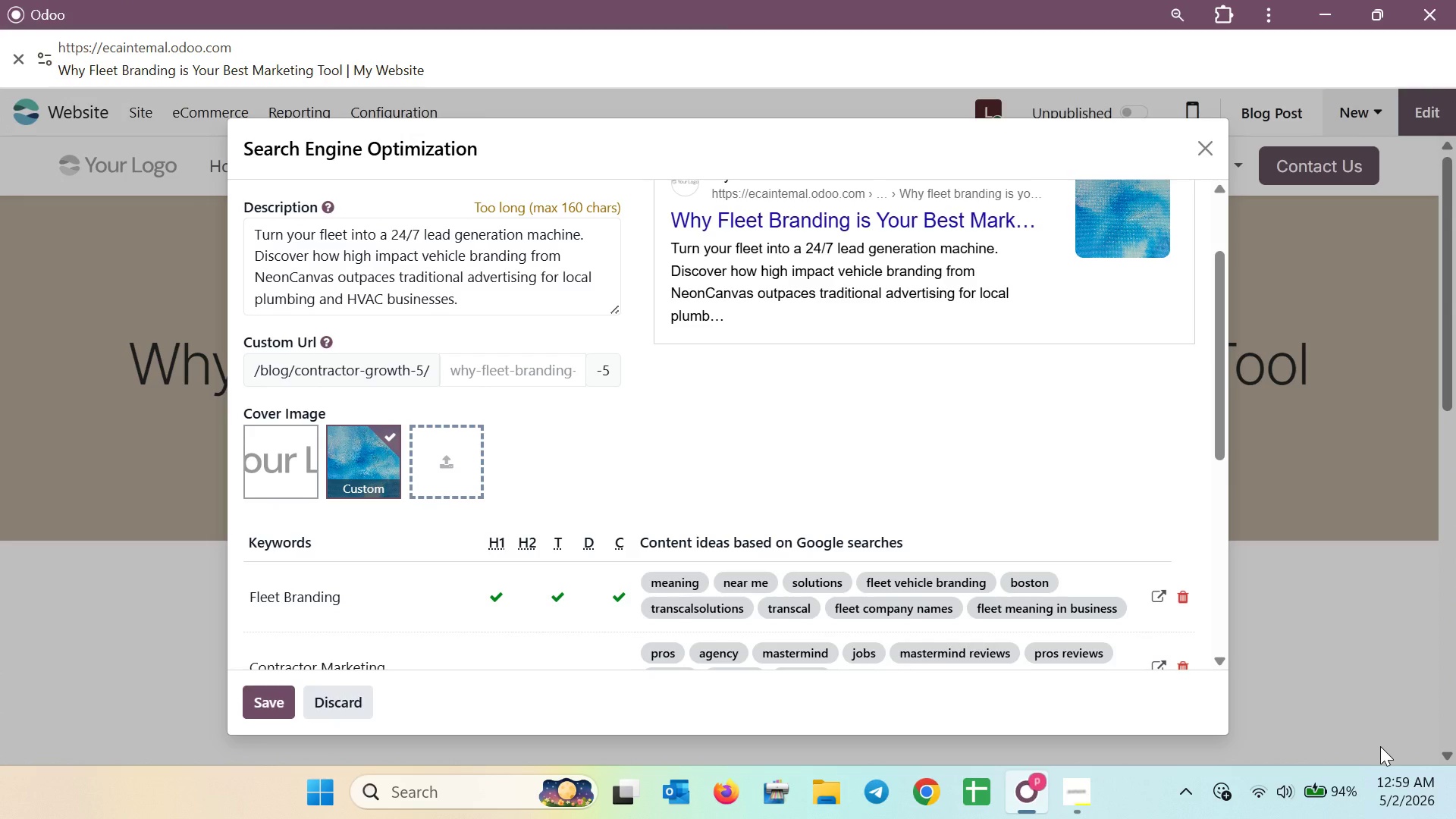 
left_click([1202, 147])
 